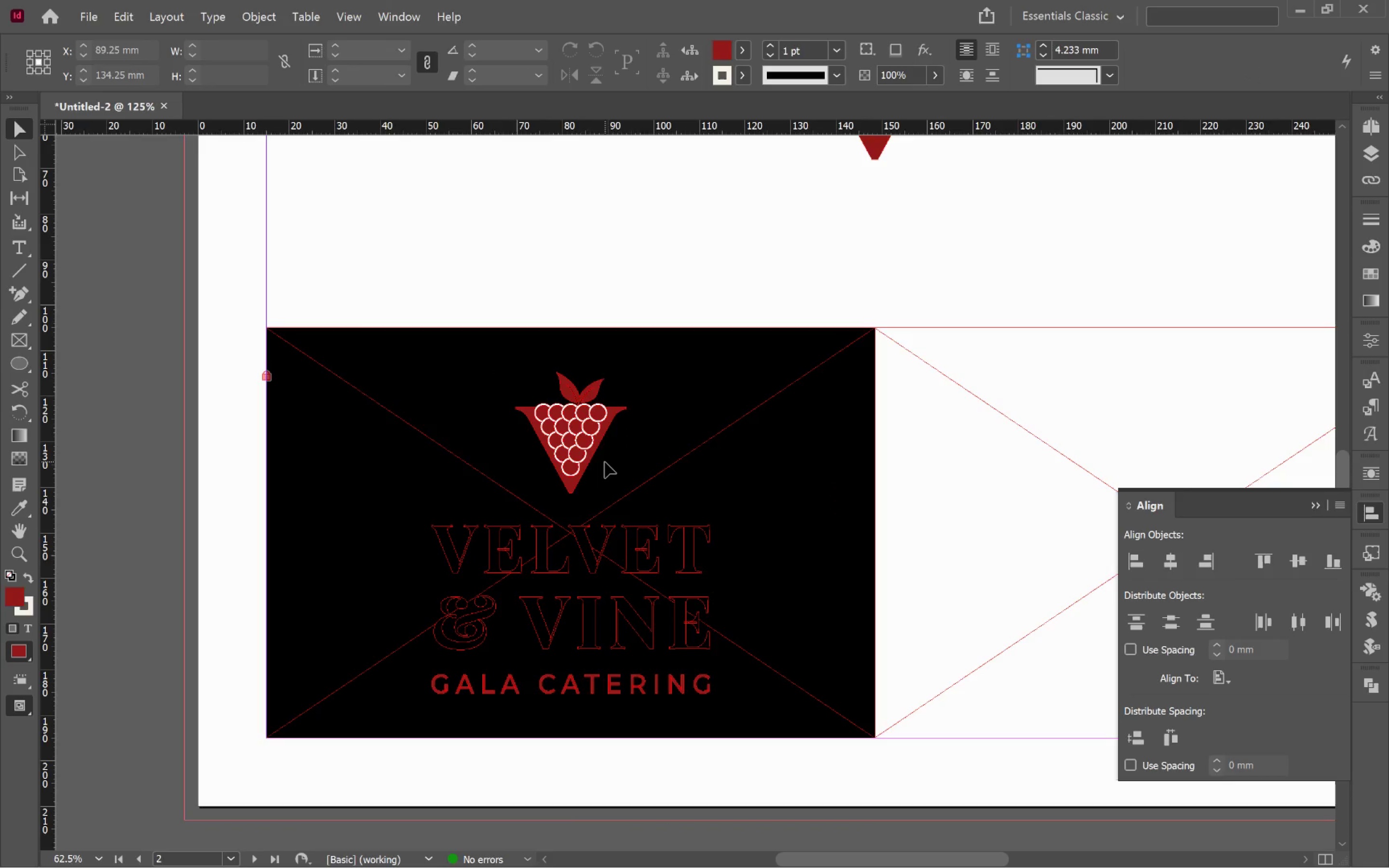 
left_click([579, 453])
 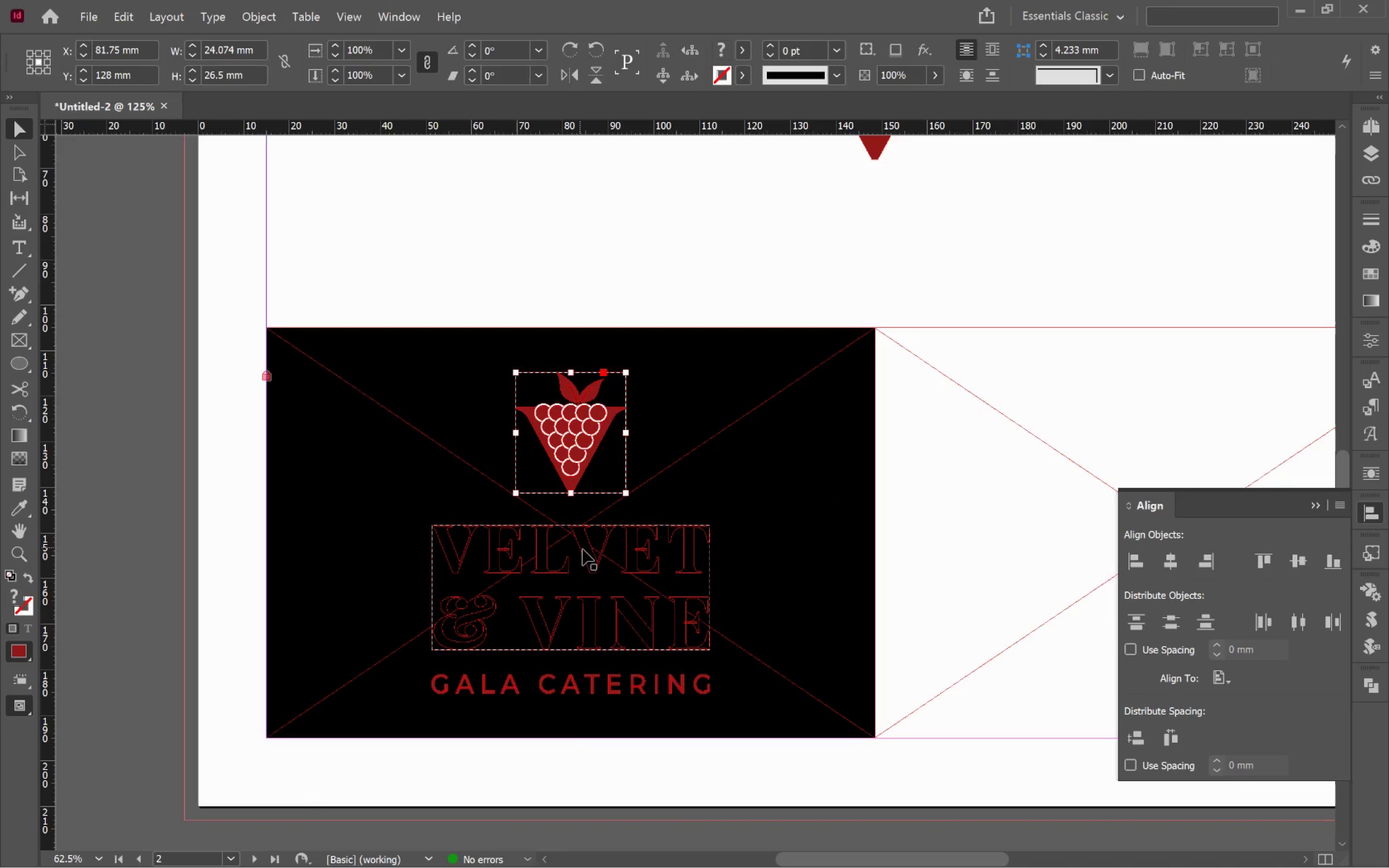 
left_click([583, 553])
 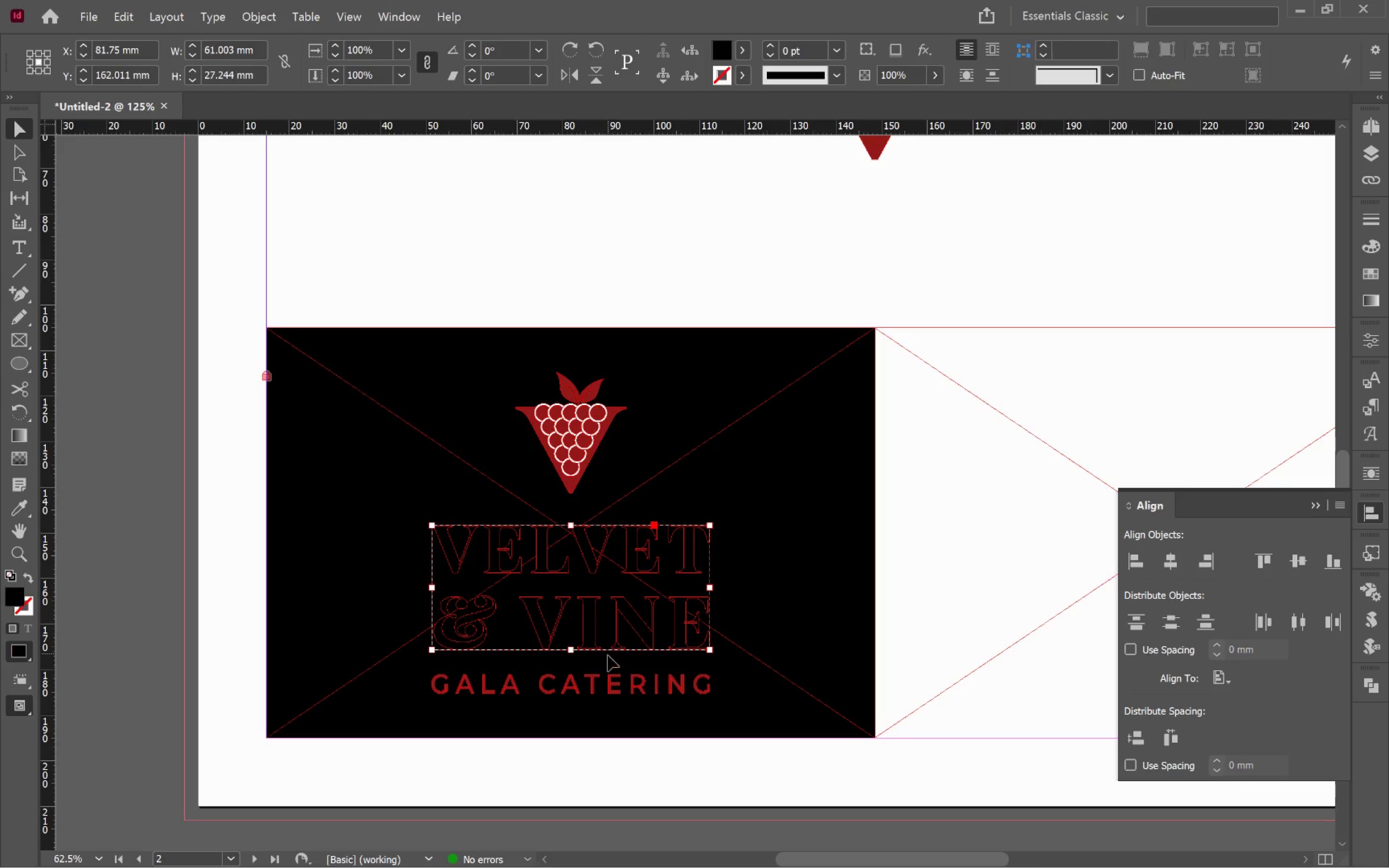 
hold_key(key=ShiftLeft, duration=0.84)
left_click([594, 678])
 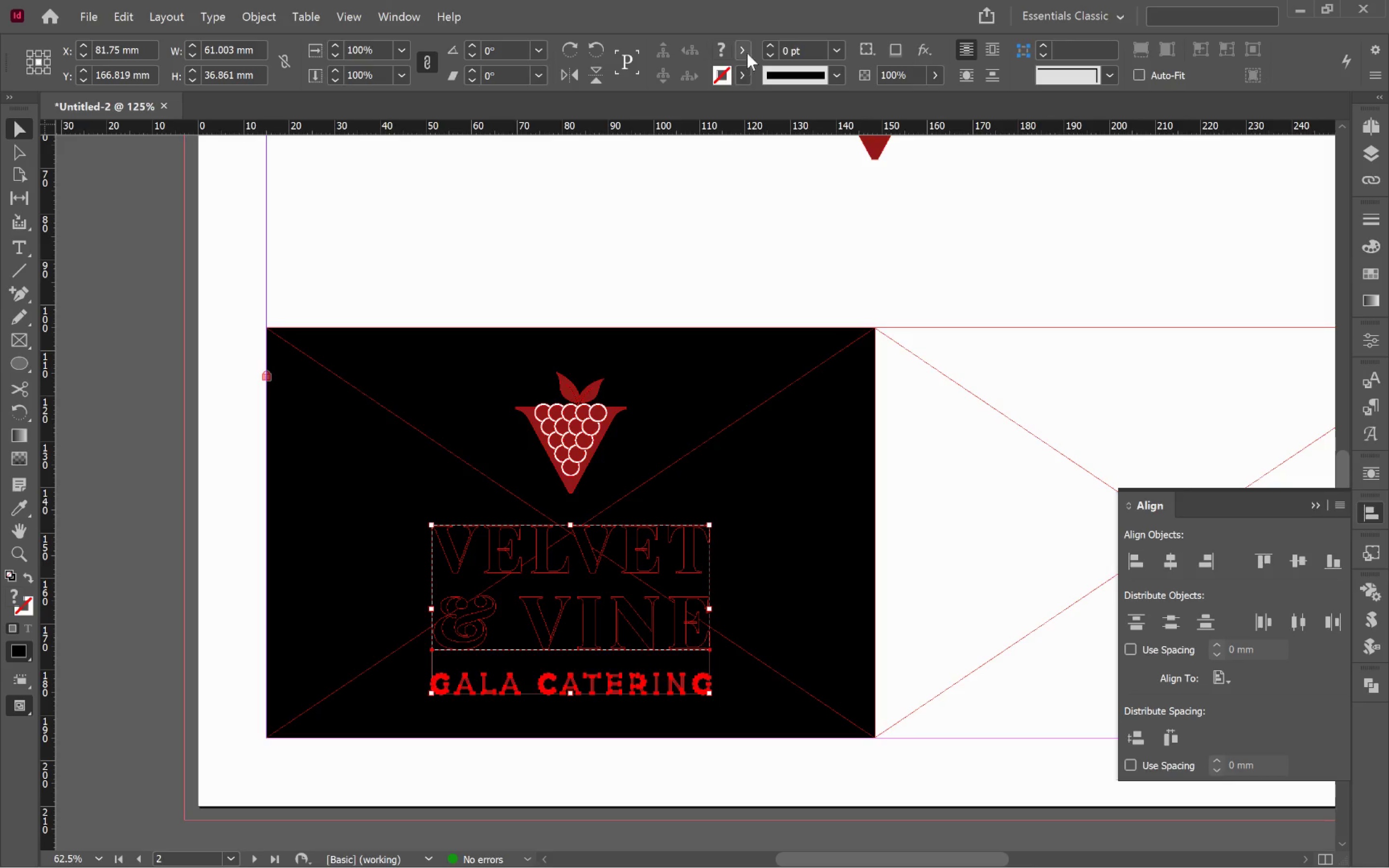 
left_click([747, 52])
 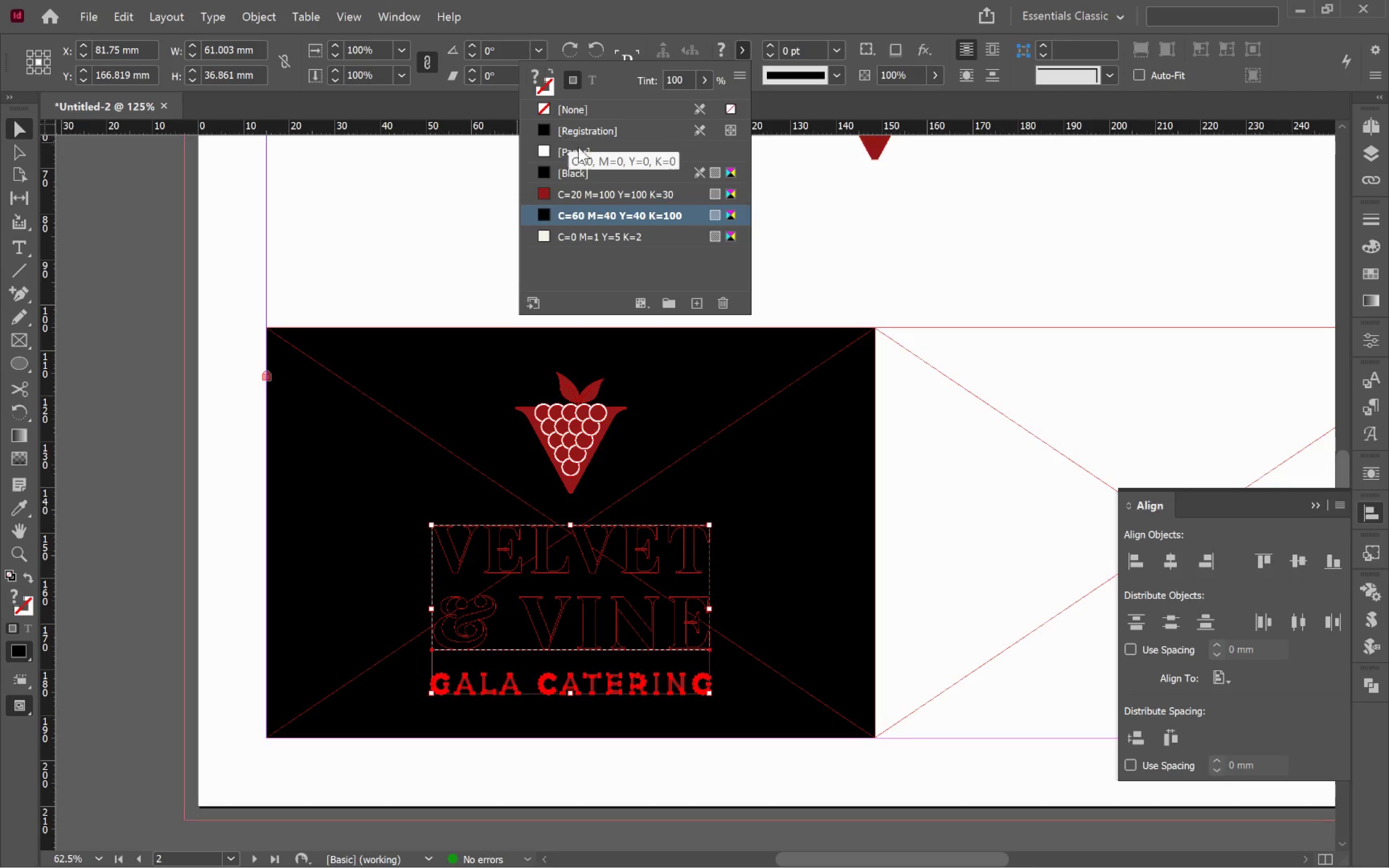 
left_click([583, 151])
 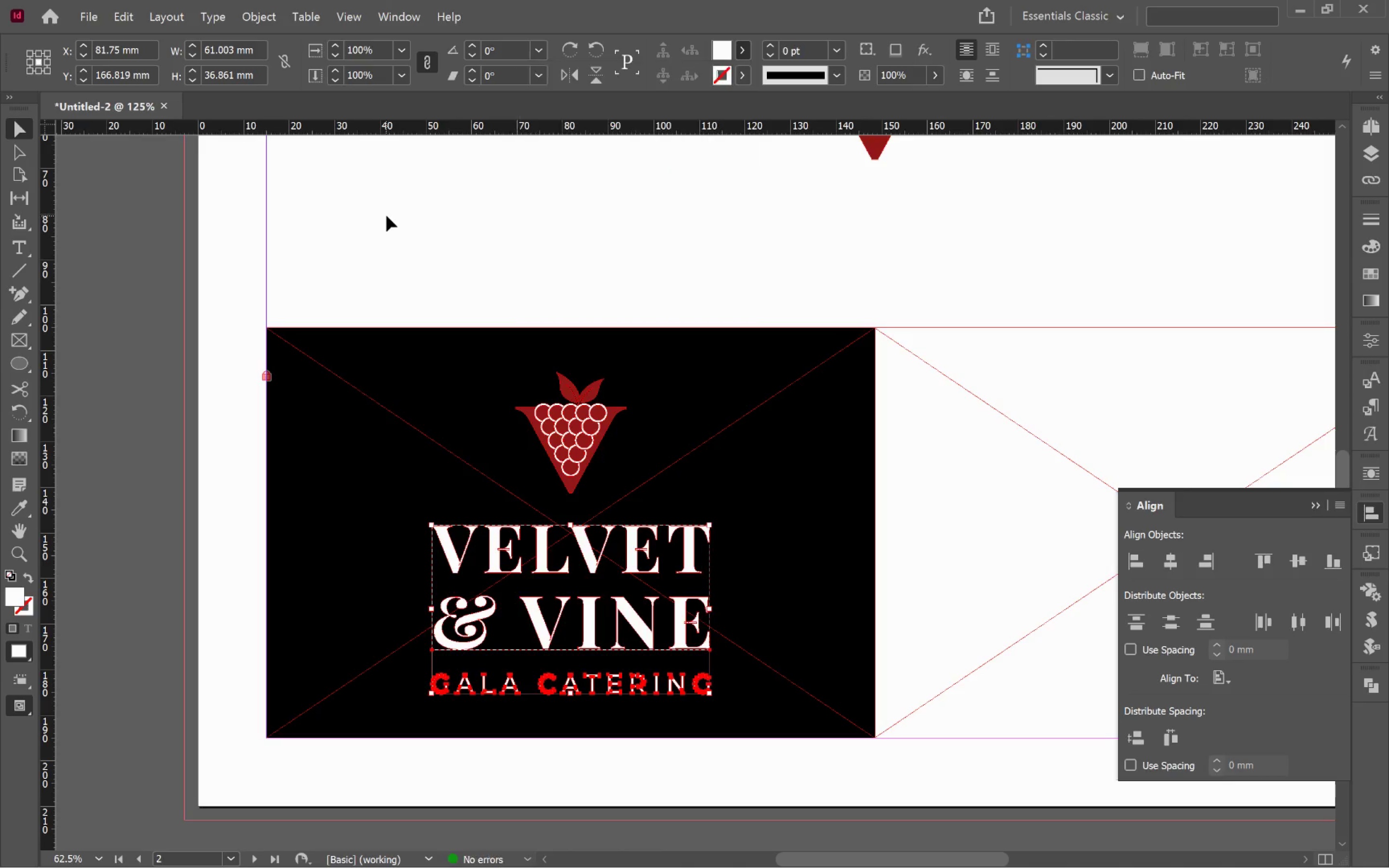 
double_click([386, 216])
 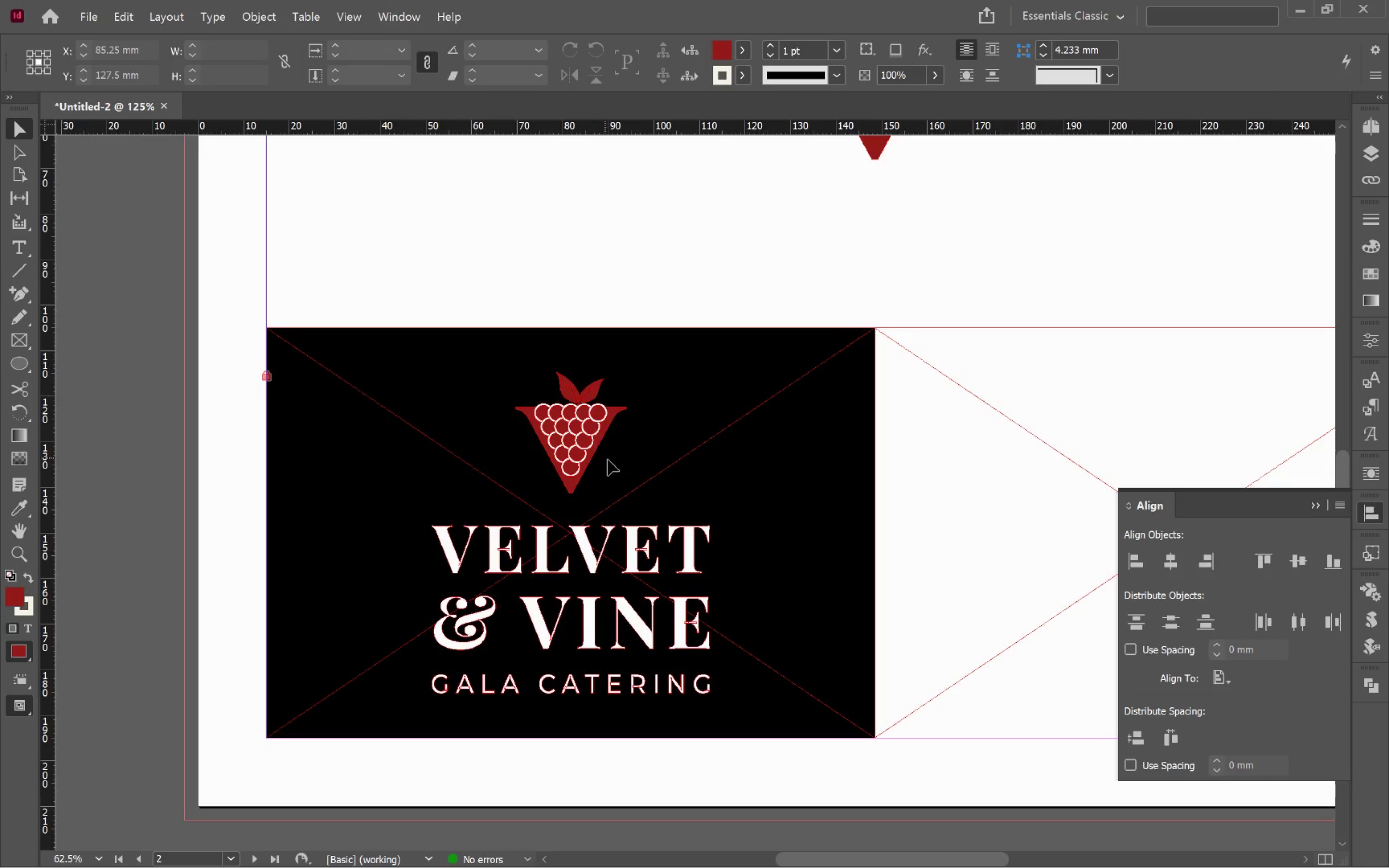 
hold_key(key=AltLeft, duration=1.19)
scroll: coordinate [594, 452], scroll_direction: up, amount: 4.0
 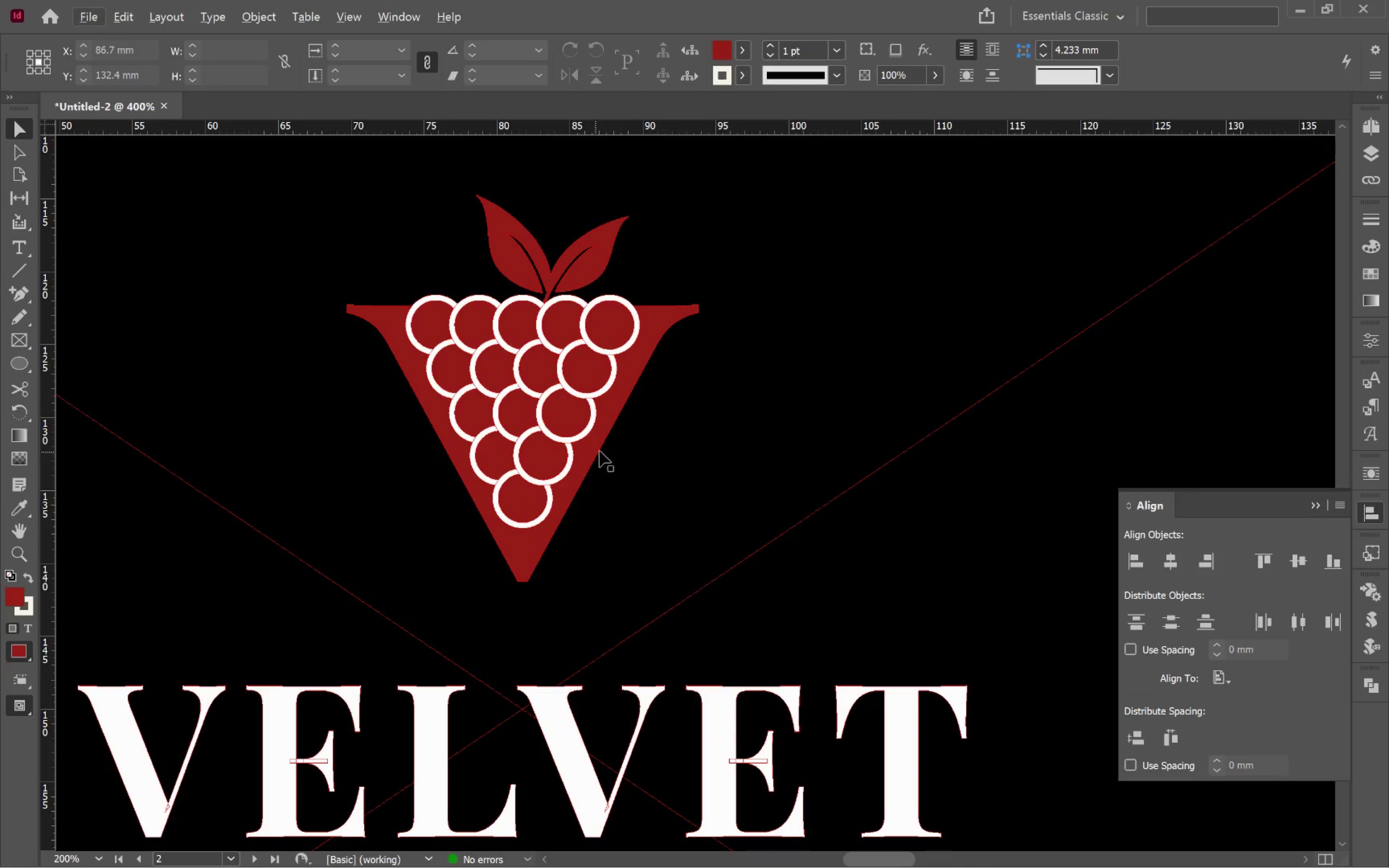 
hold_key(key=Space, duration=0.63)
 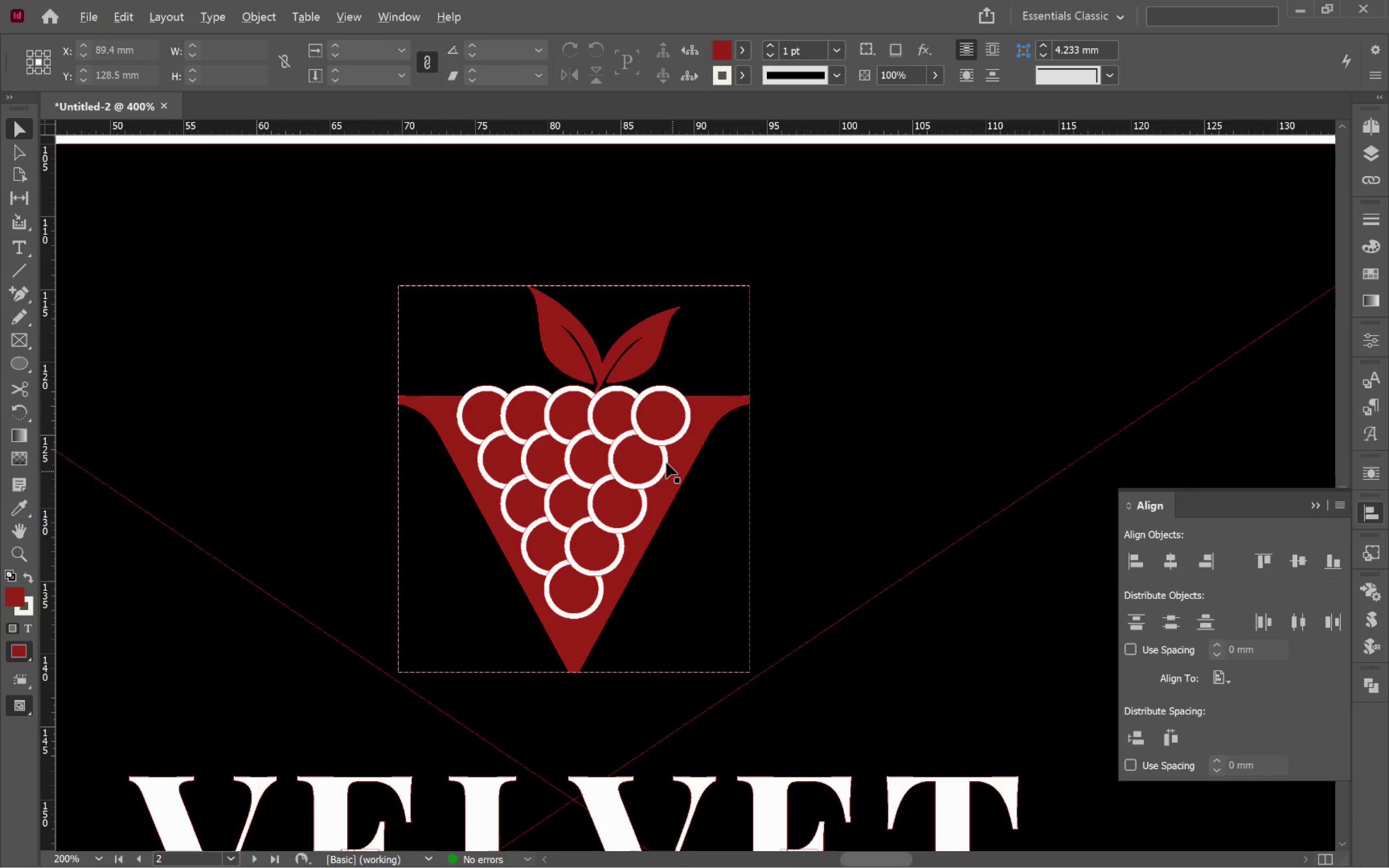 
left_click_drag(start_coordinate=[688, 423], to_coordinate=[739, 514])
 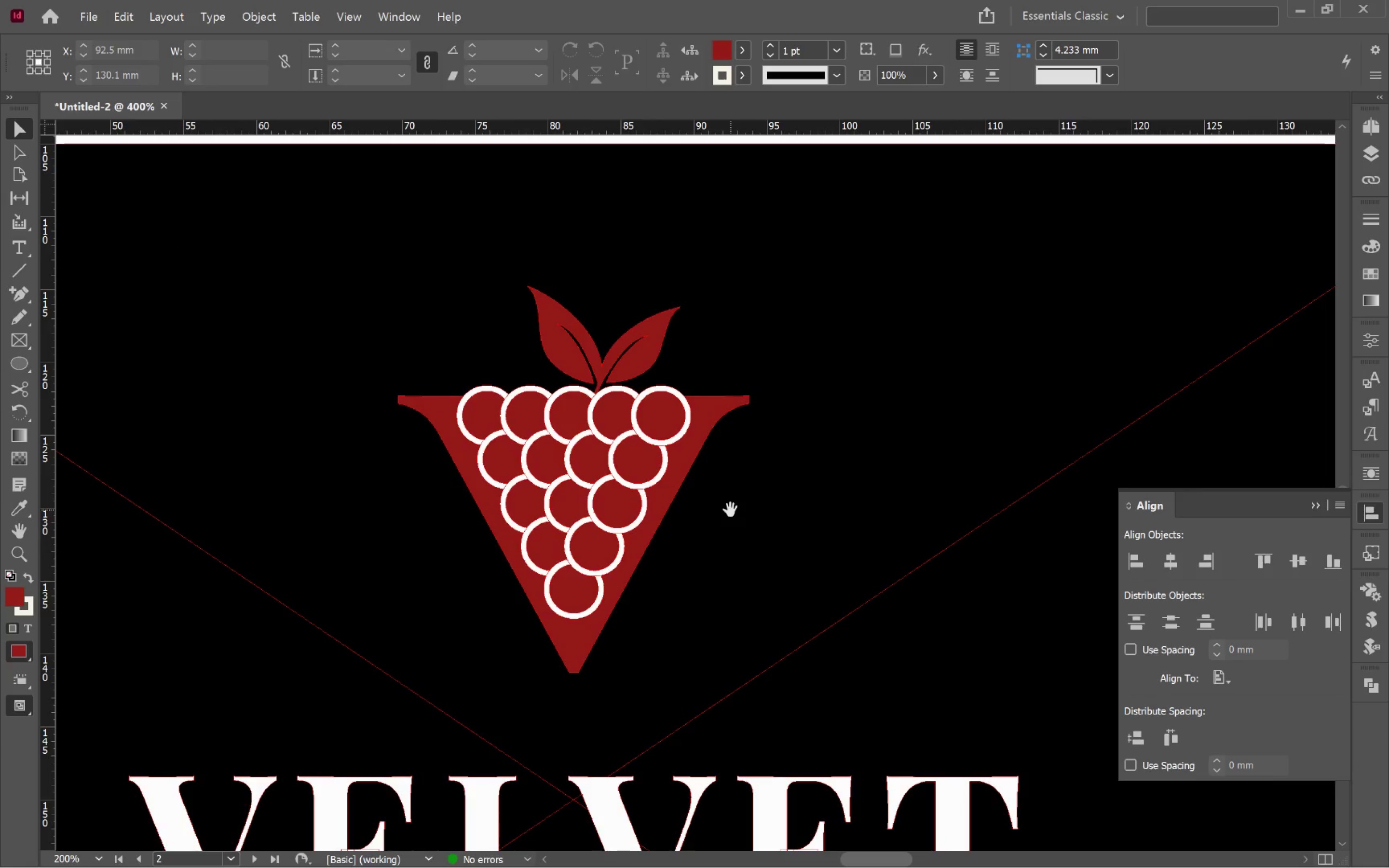 
hold_key(key=AltLeft, duration=0.74)
scroll: coordinate [665, 462], scroll_direction: up, amount: 2.0
 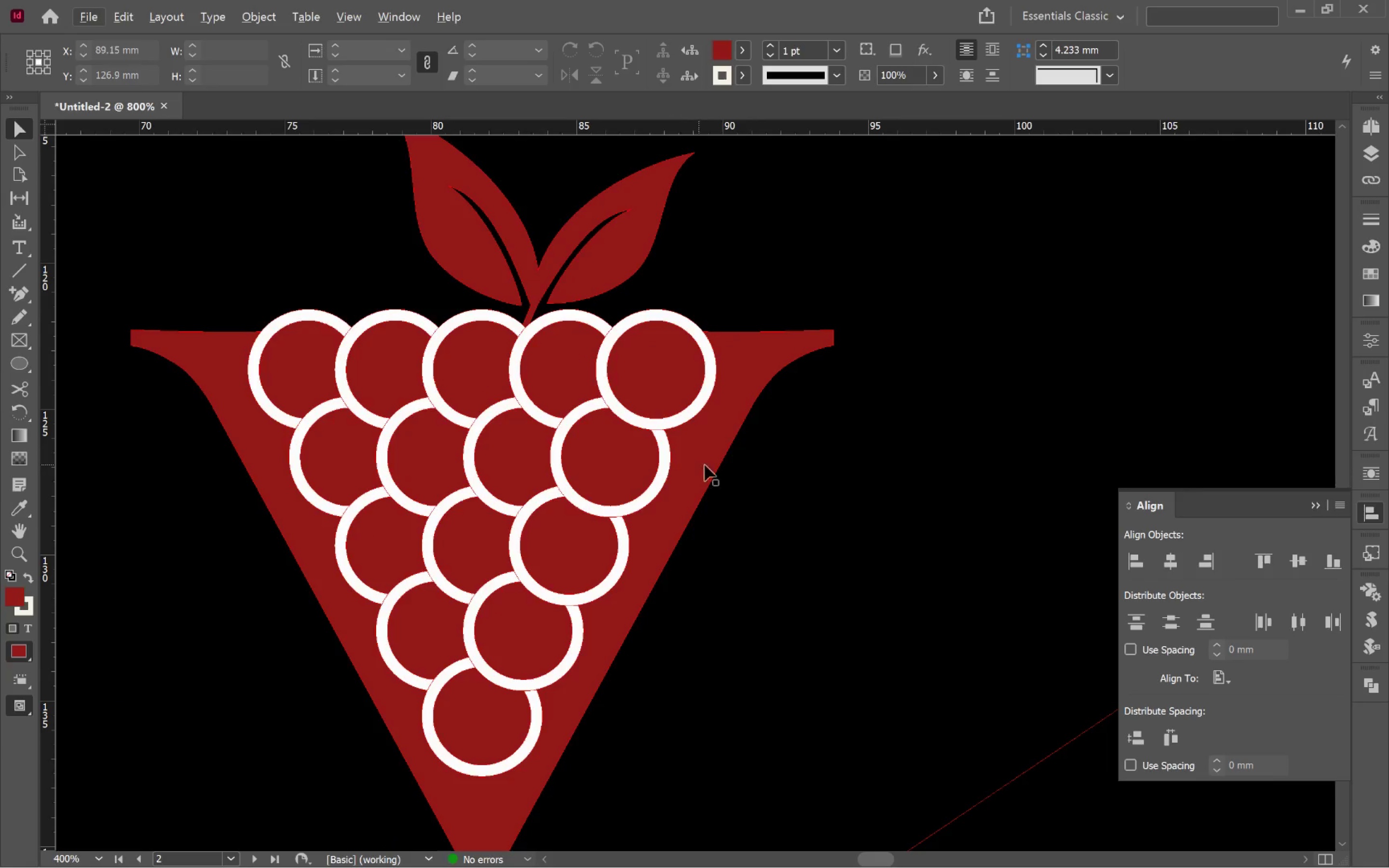 
left_click([712, 472])
 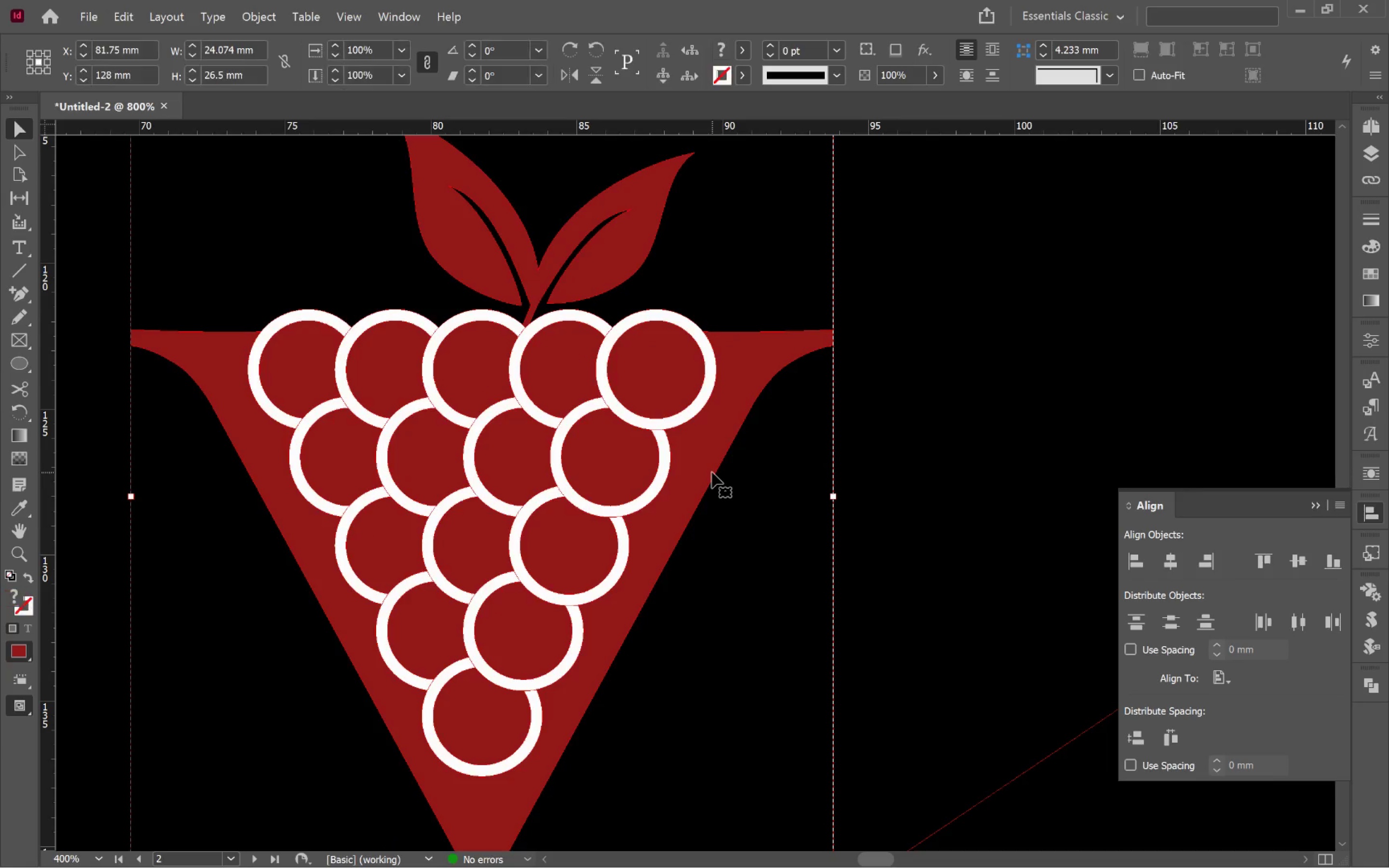 
hold_key(key=AltLeft, duration=0.49)
scroll: coordinate [712, 472], scroll_direction: down, amount: 1.0
 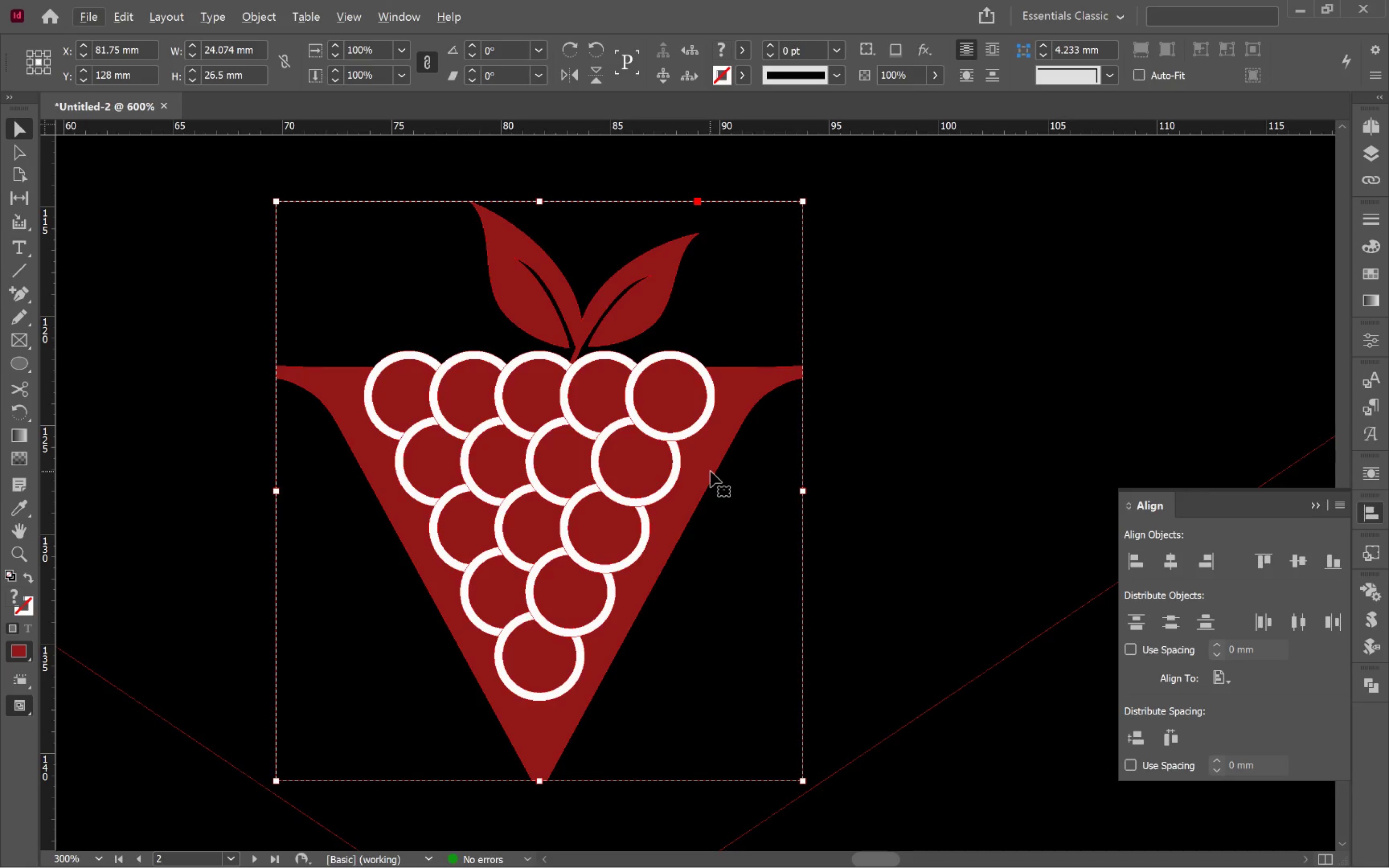 
right_click([710, 471])
 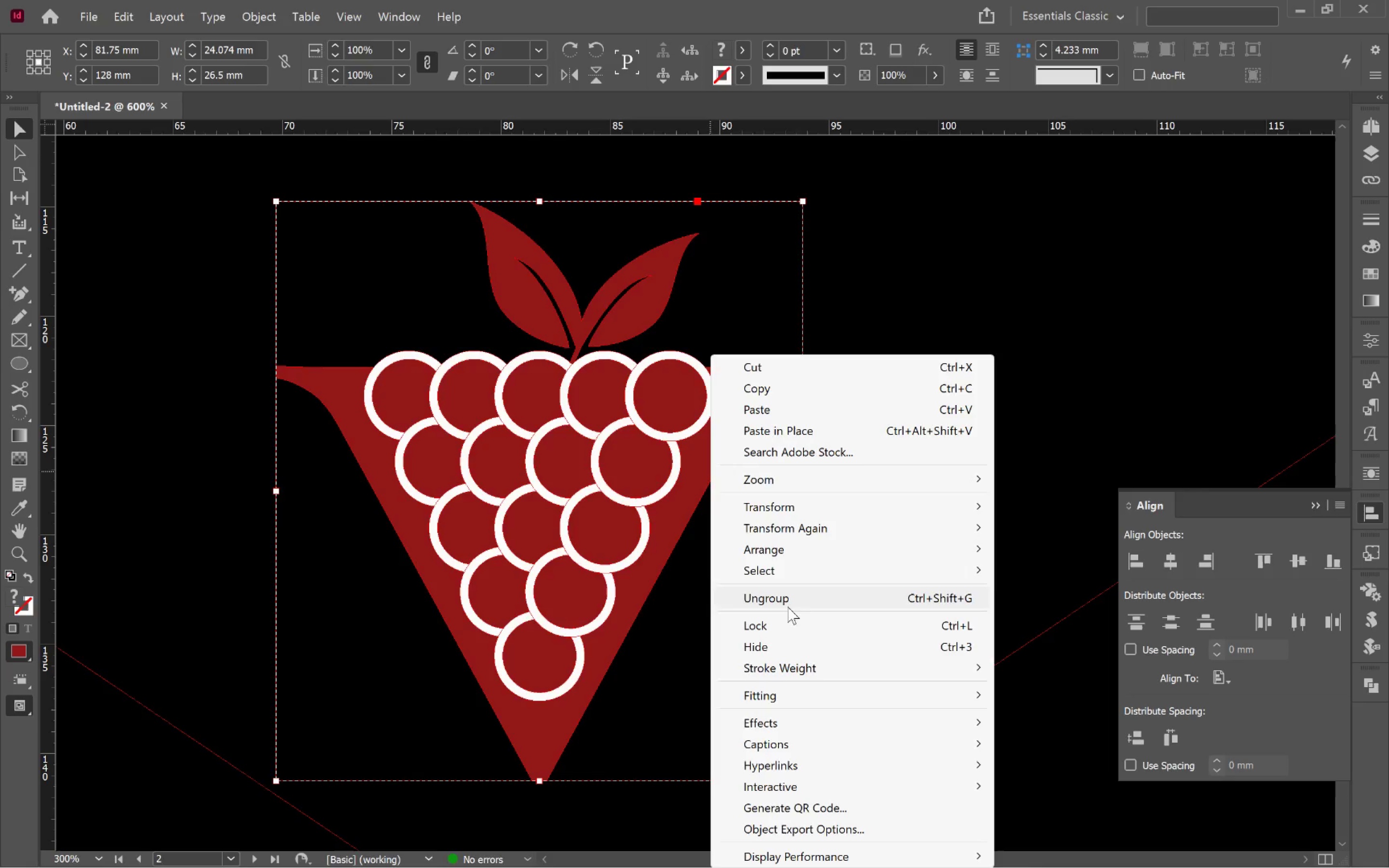 
left_click([791, 597])
 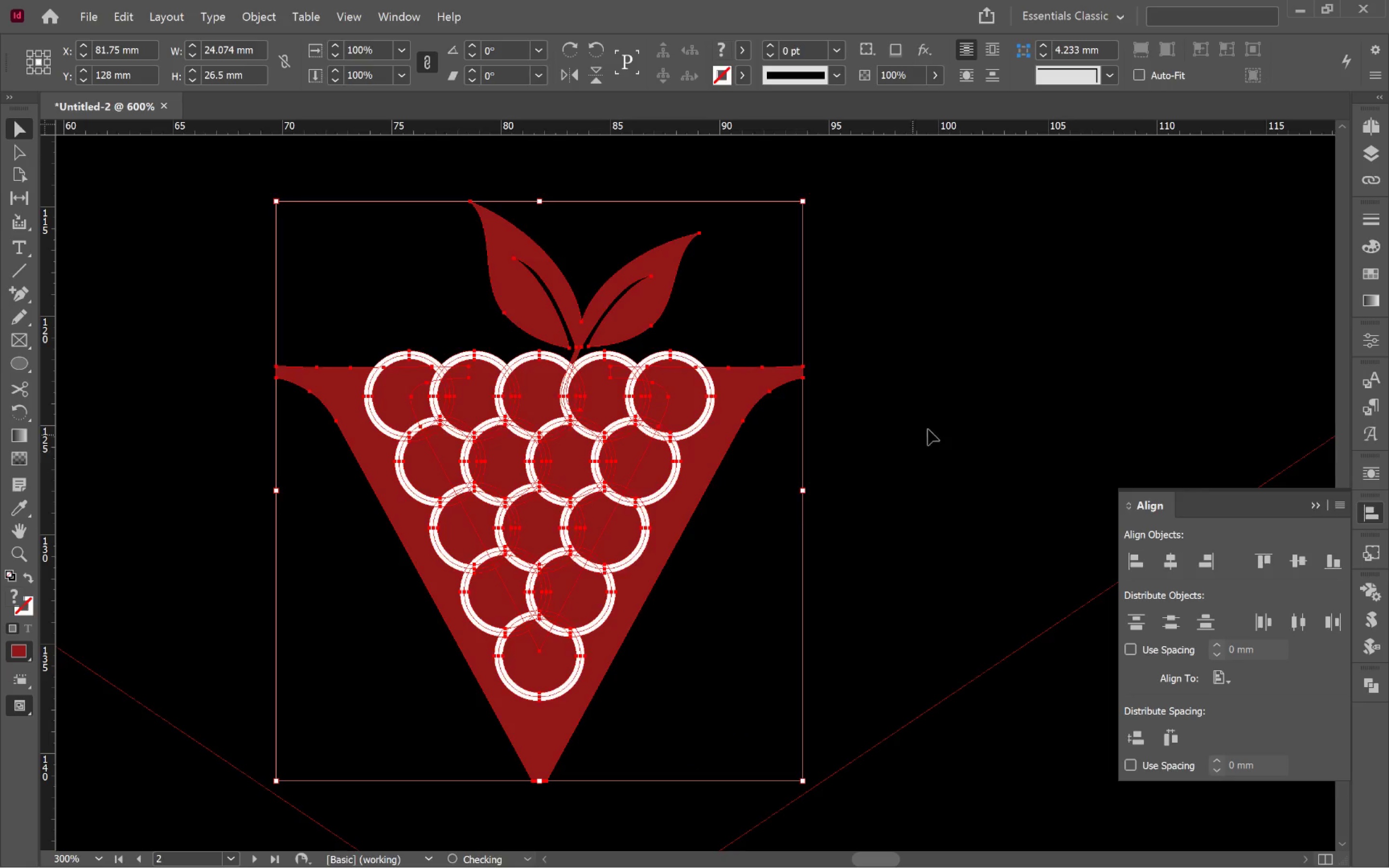 
left_click([935, 427])
 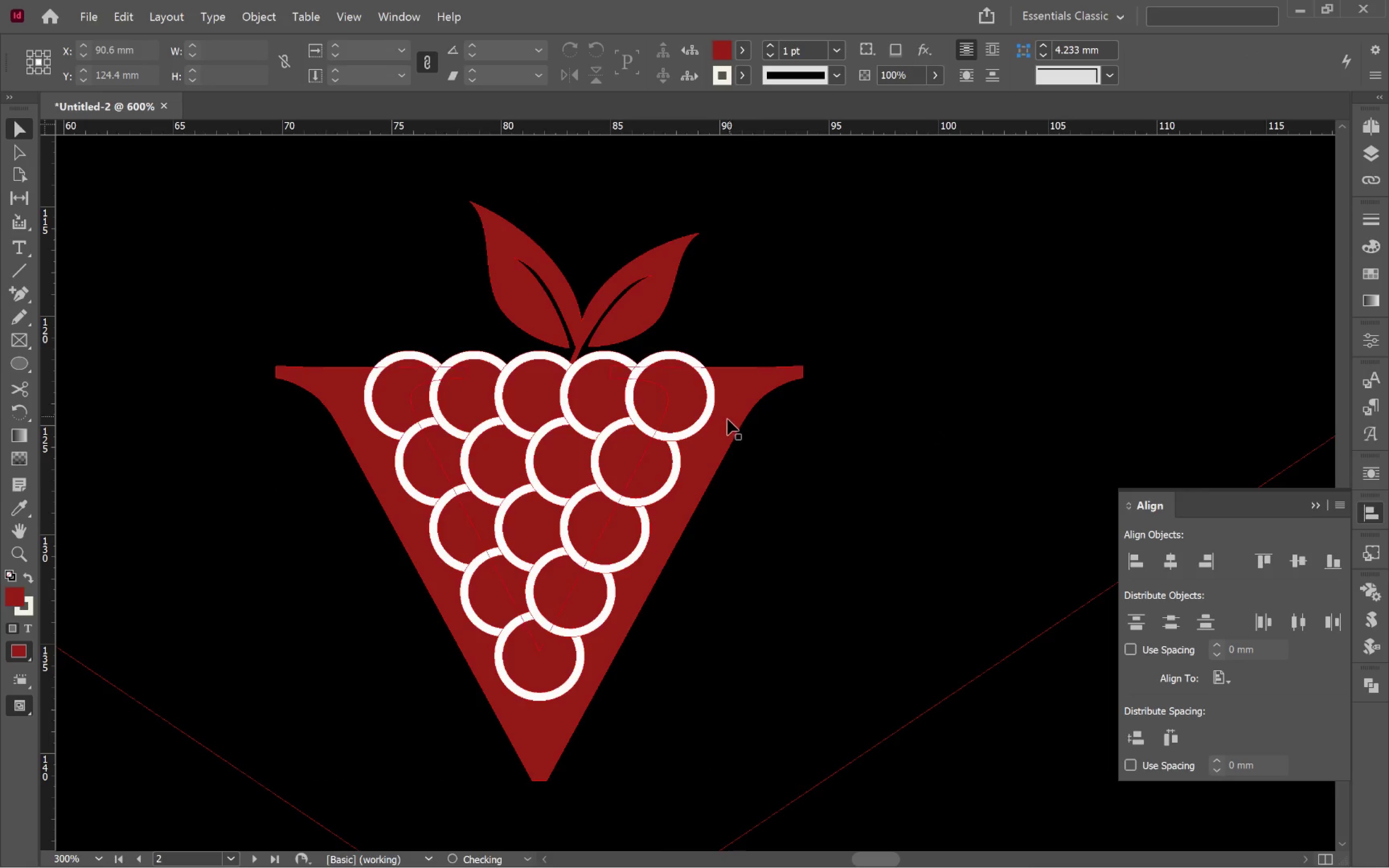 
left_click([726, 423])
 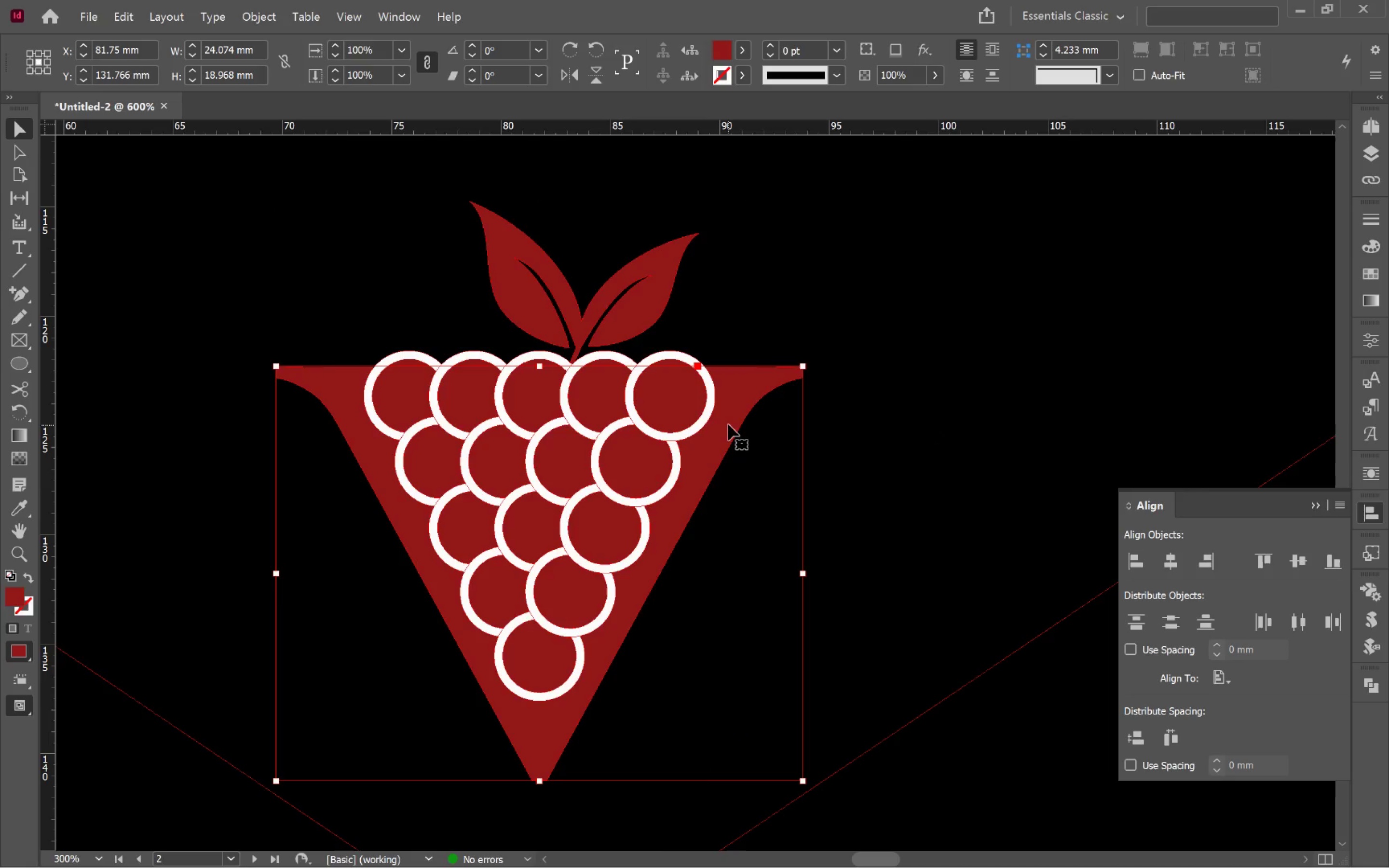 
left_click([676, 400])
 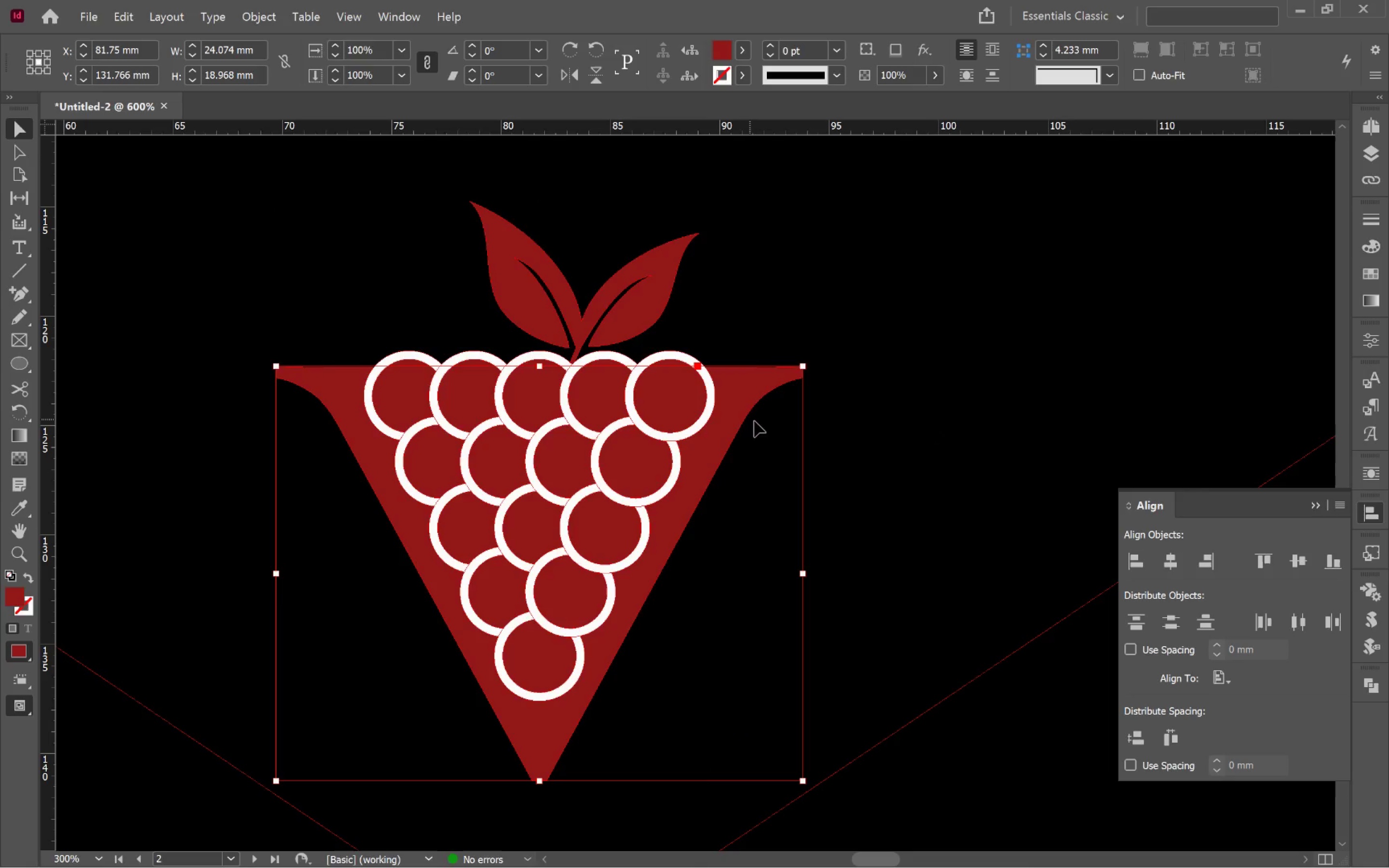 
left_click([758, 418])
 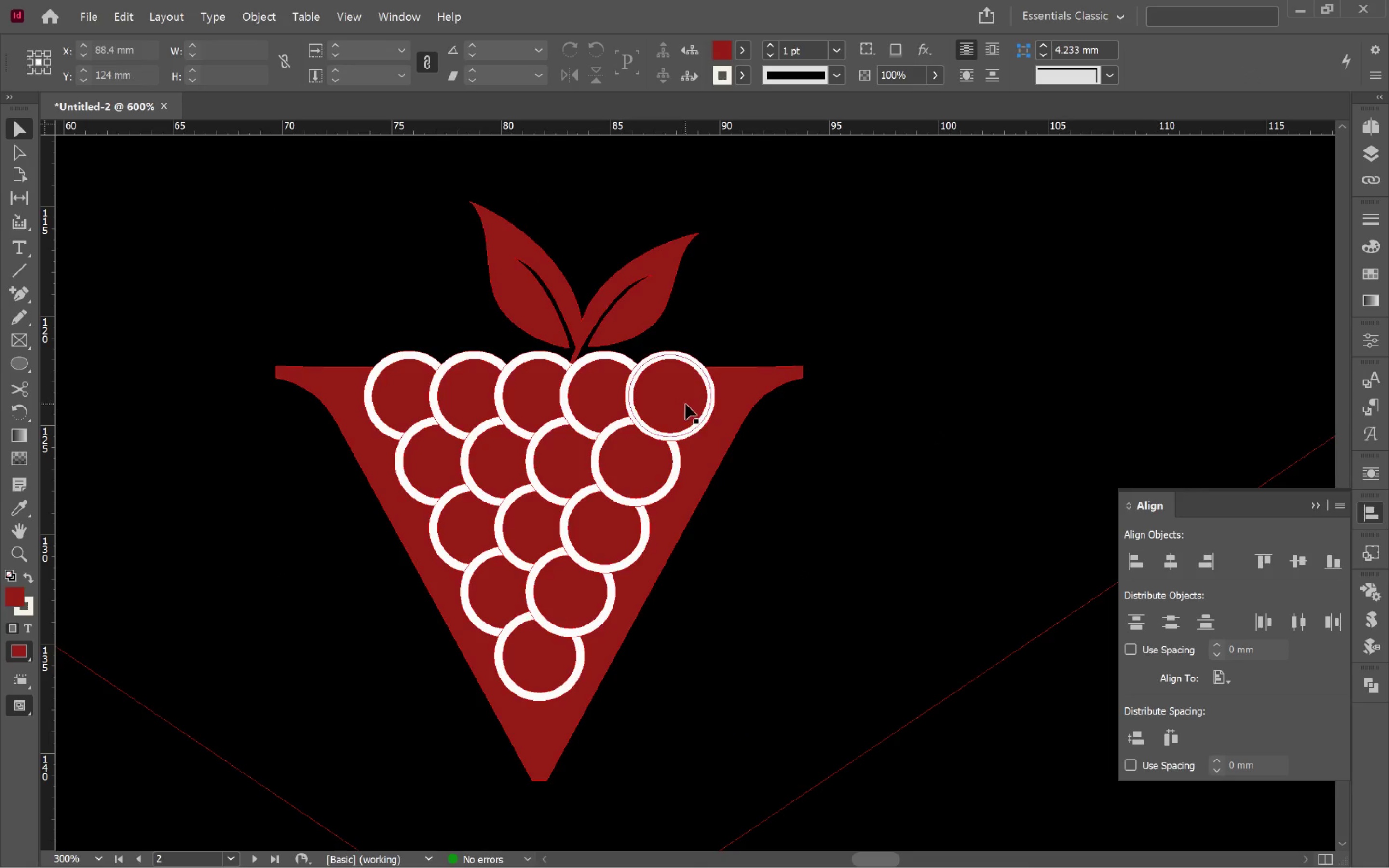 
left_click([682, 402])
 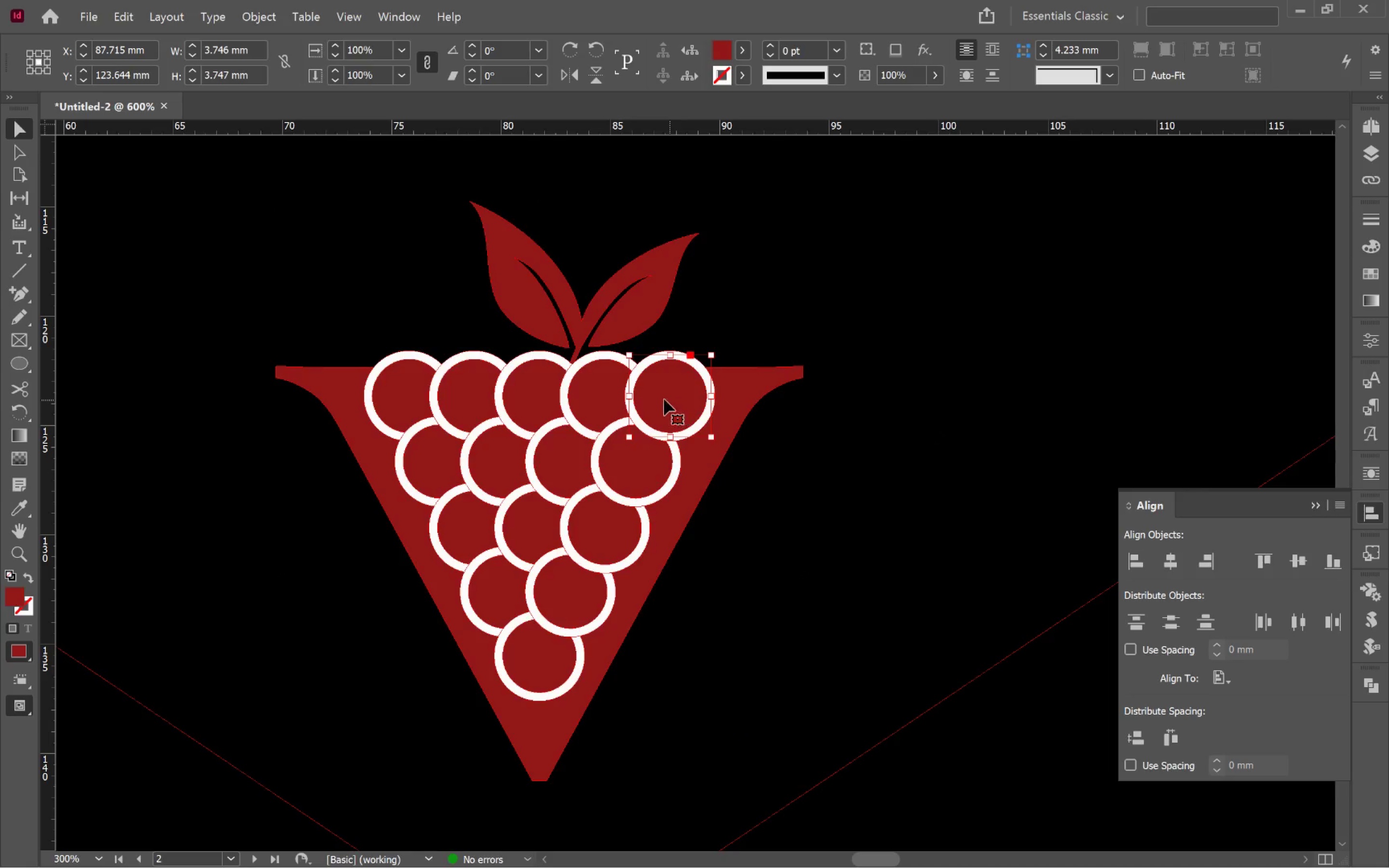 
hold_key(key=ShiftLeft, duration=0.39)
 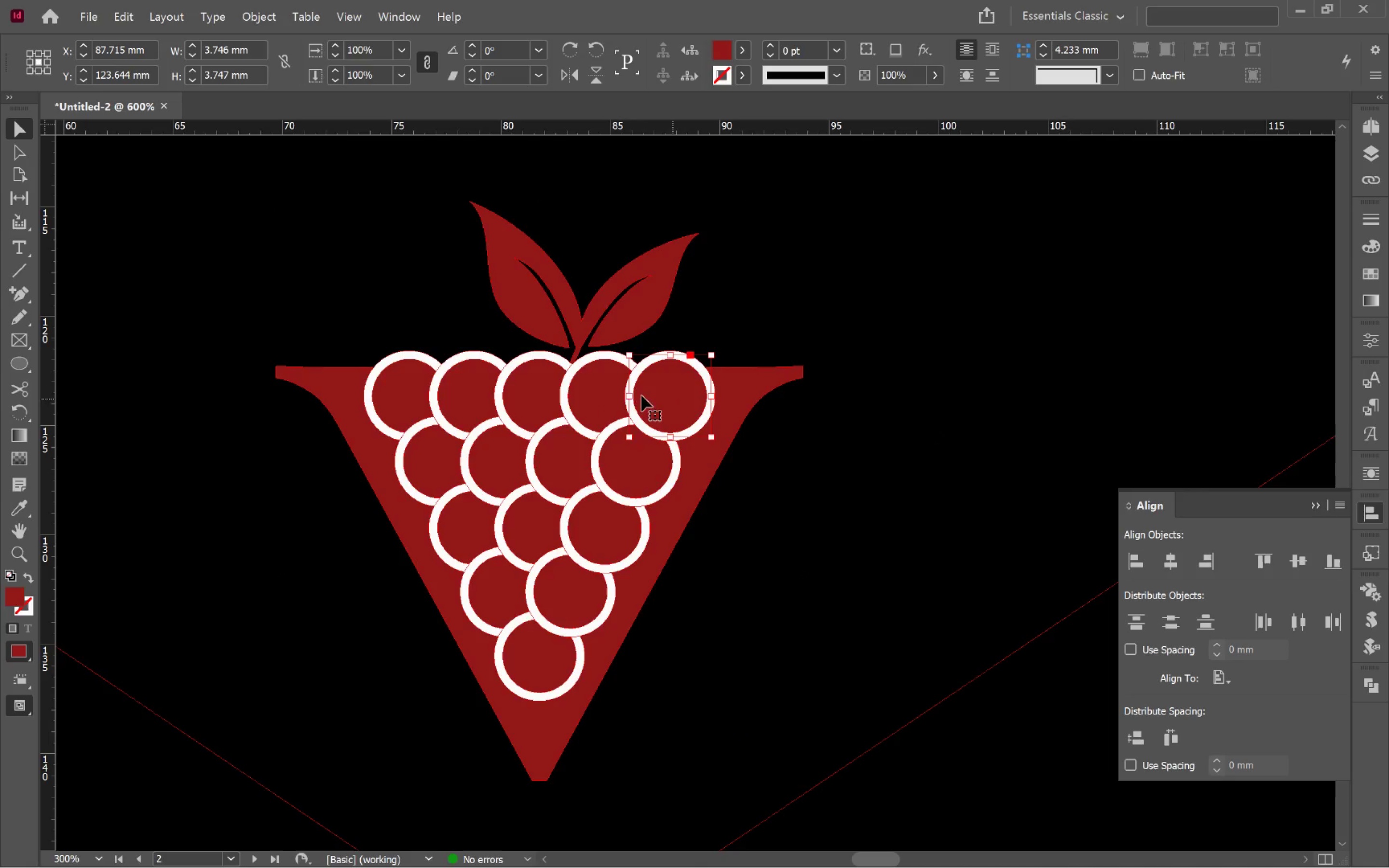 
left_click_drag(start_coordinate=[685, 399], to_coordinate=[724, 383])
 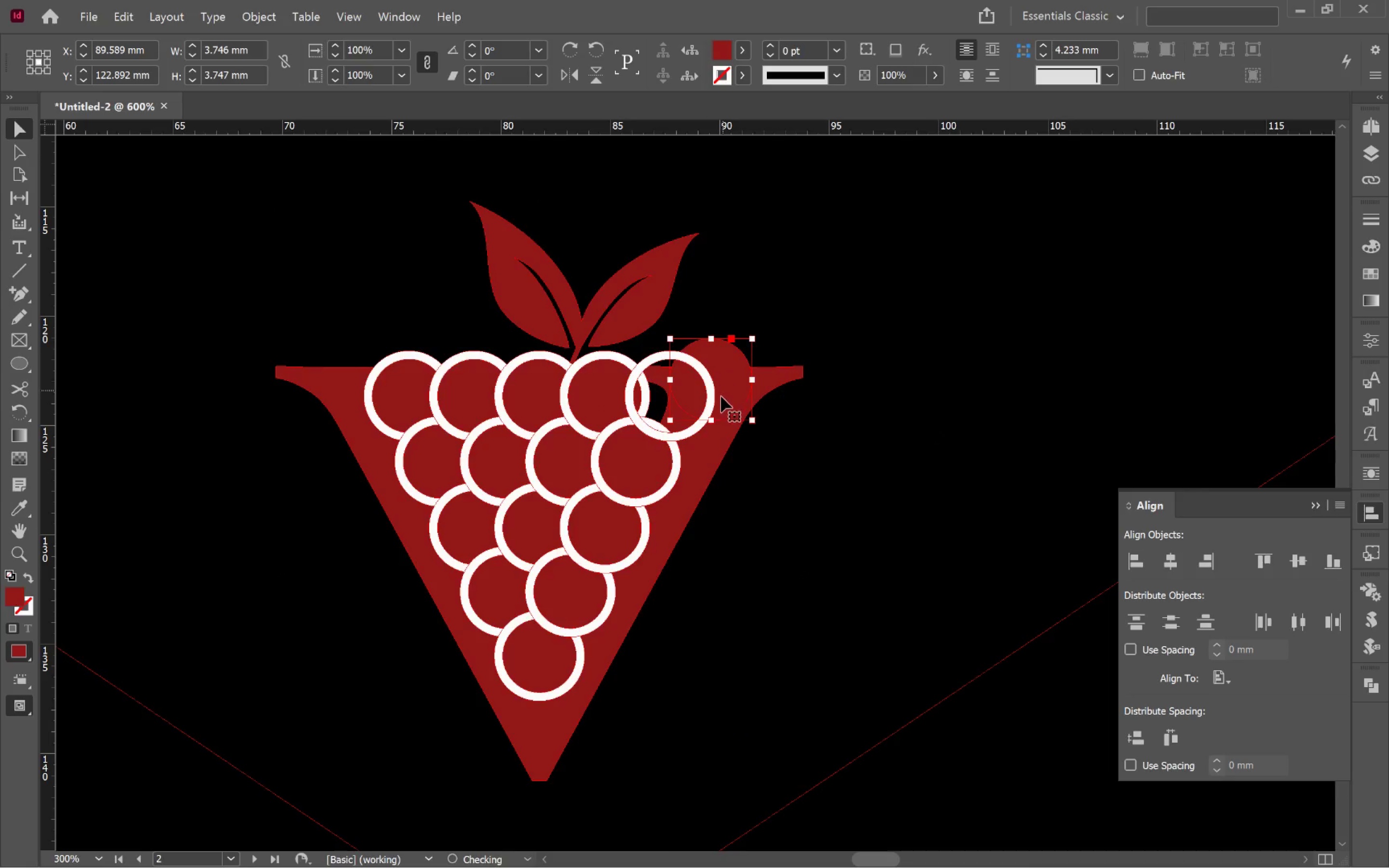 
key(Control+Z)
 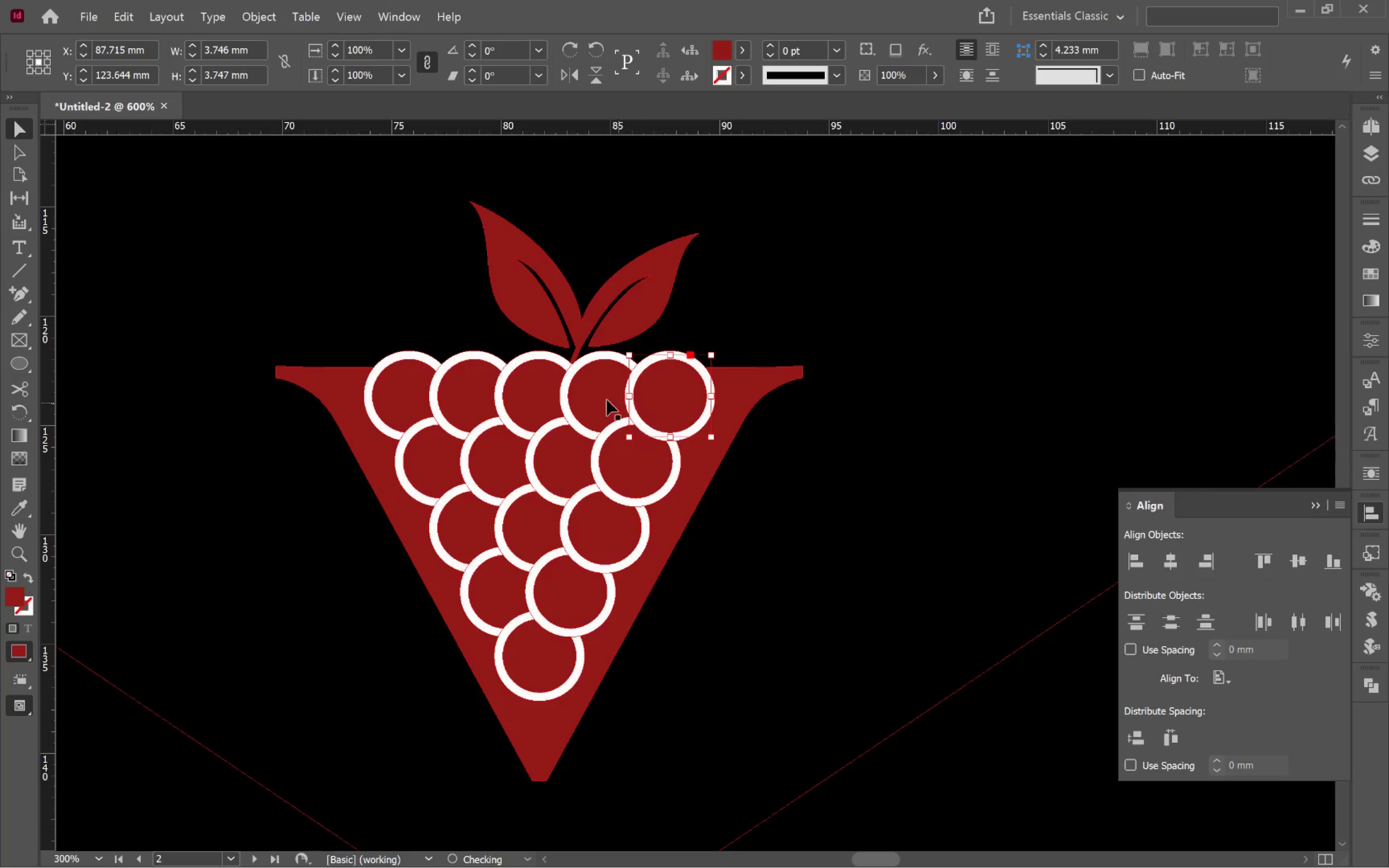 
hold_key(key=ShiftLeft, duration=9.69)
left_click([599, 395])
 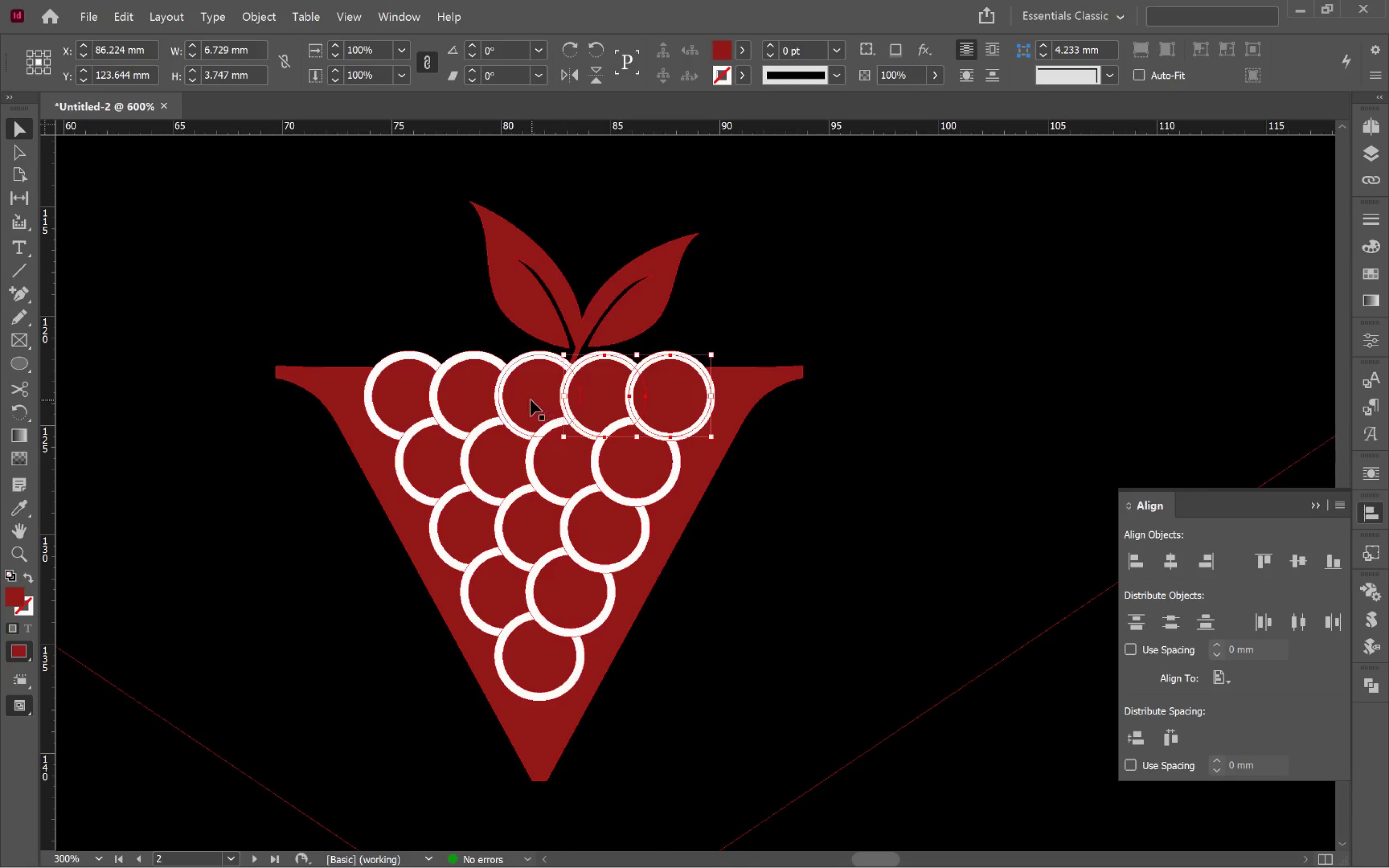 
left_click([528, 400])
 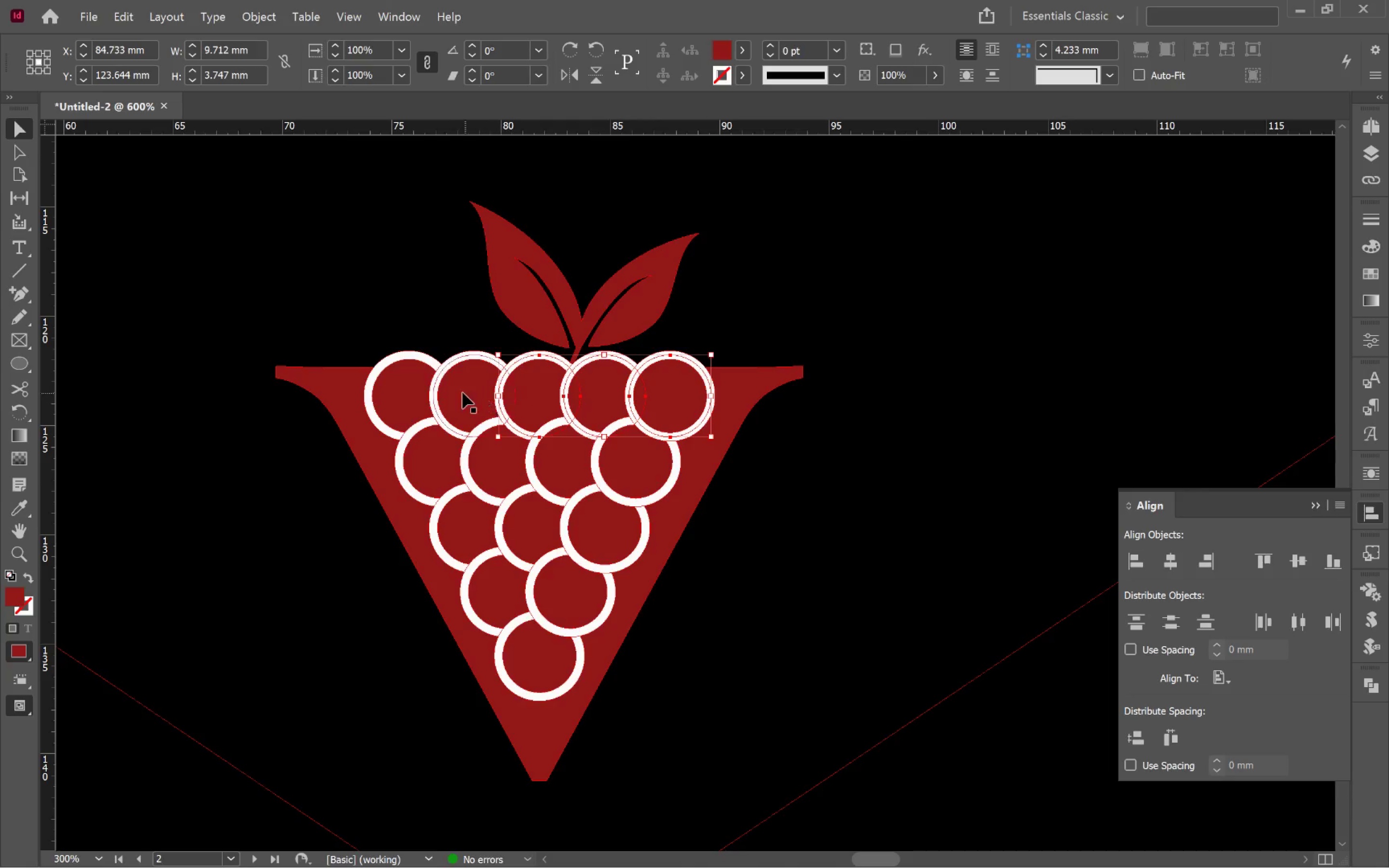 
left_click([459, 393])
 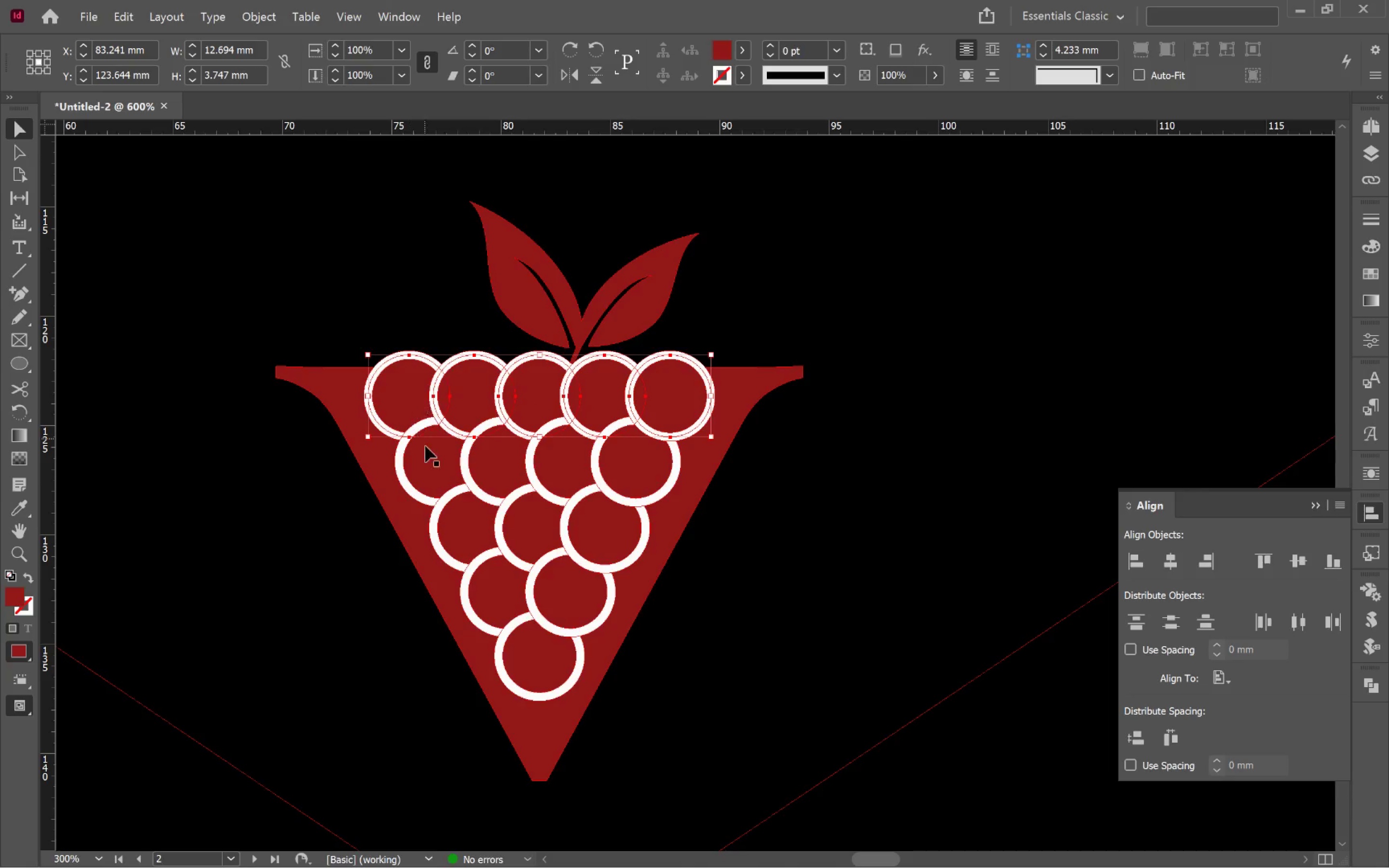 
double_click([430, 455])
 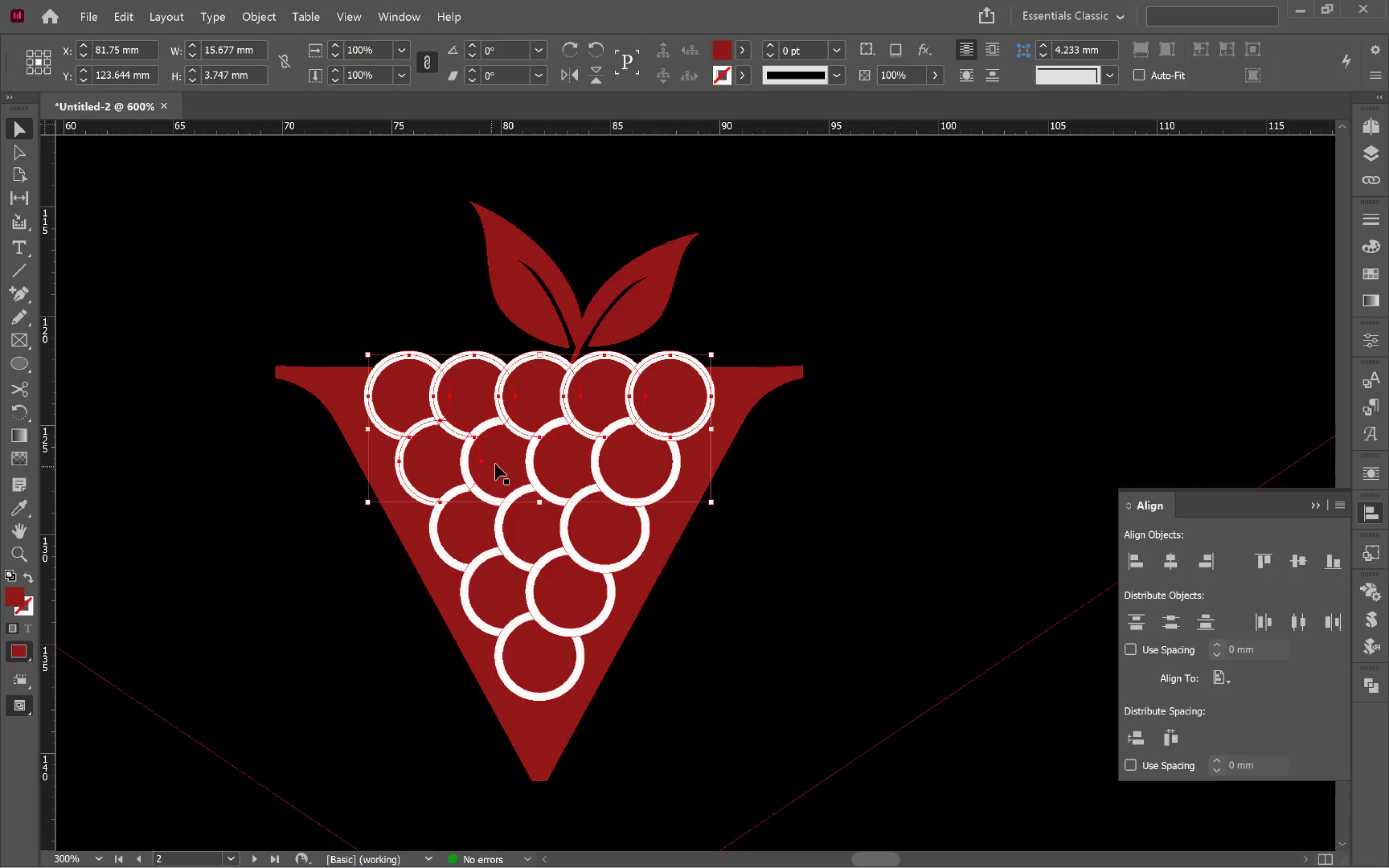 
left_click([497, 463])
 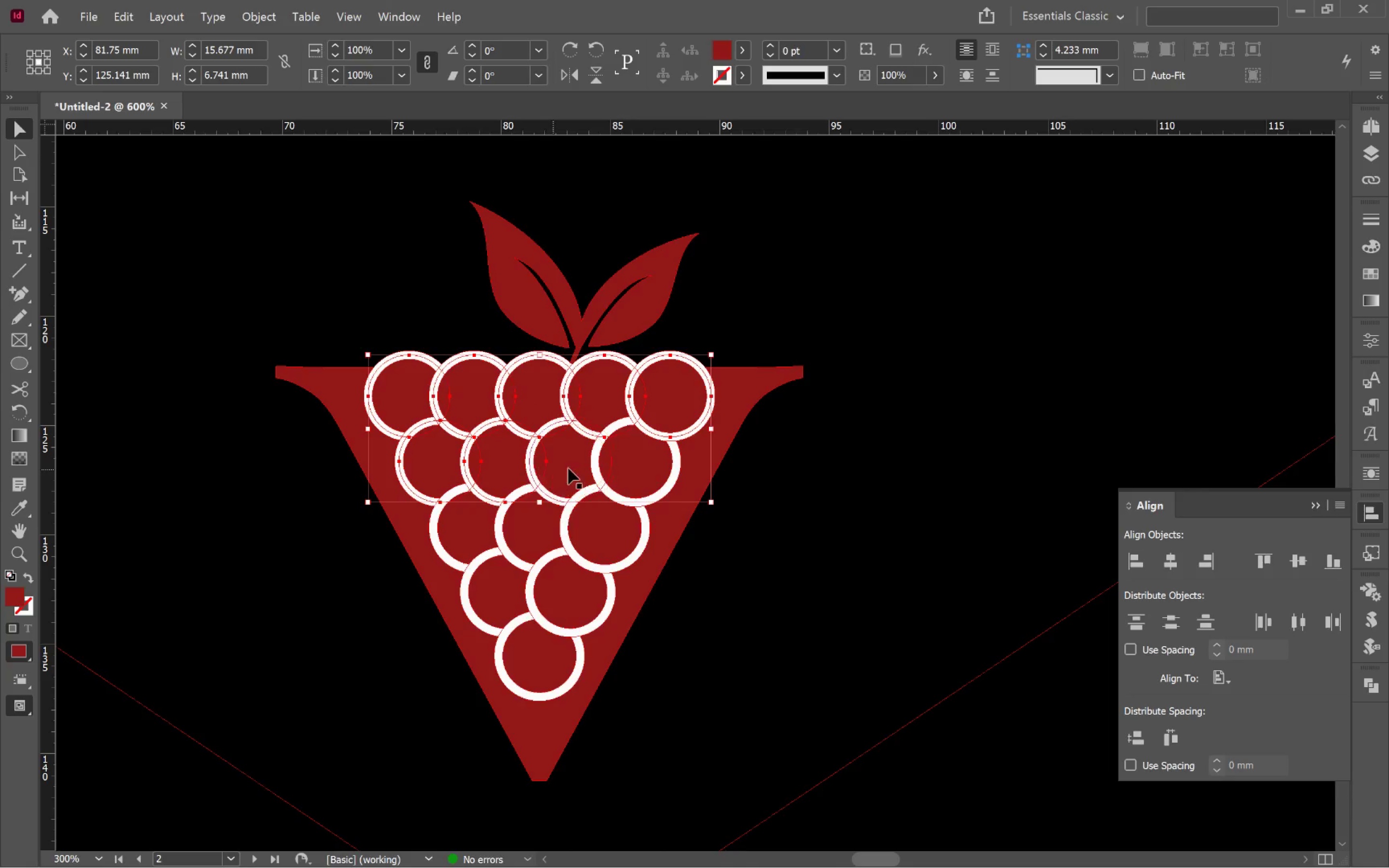 
left_click([574, 466])
 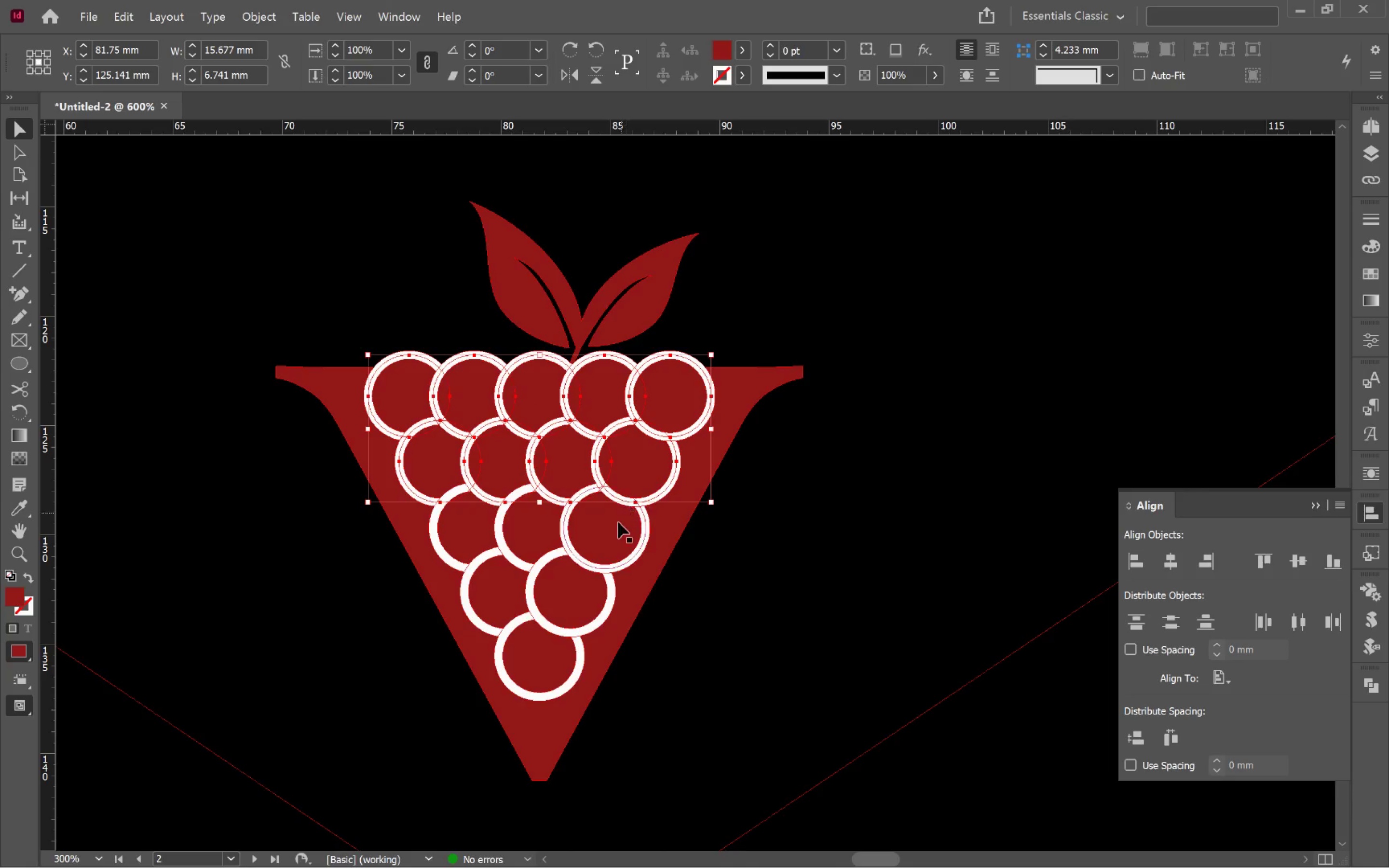 
double_click([606, 538])
 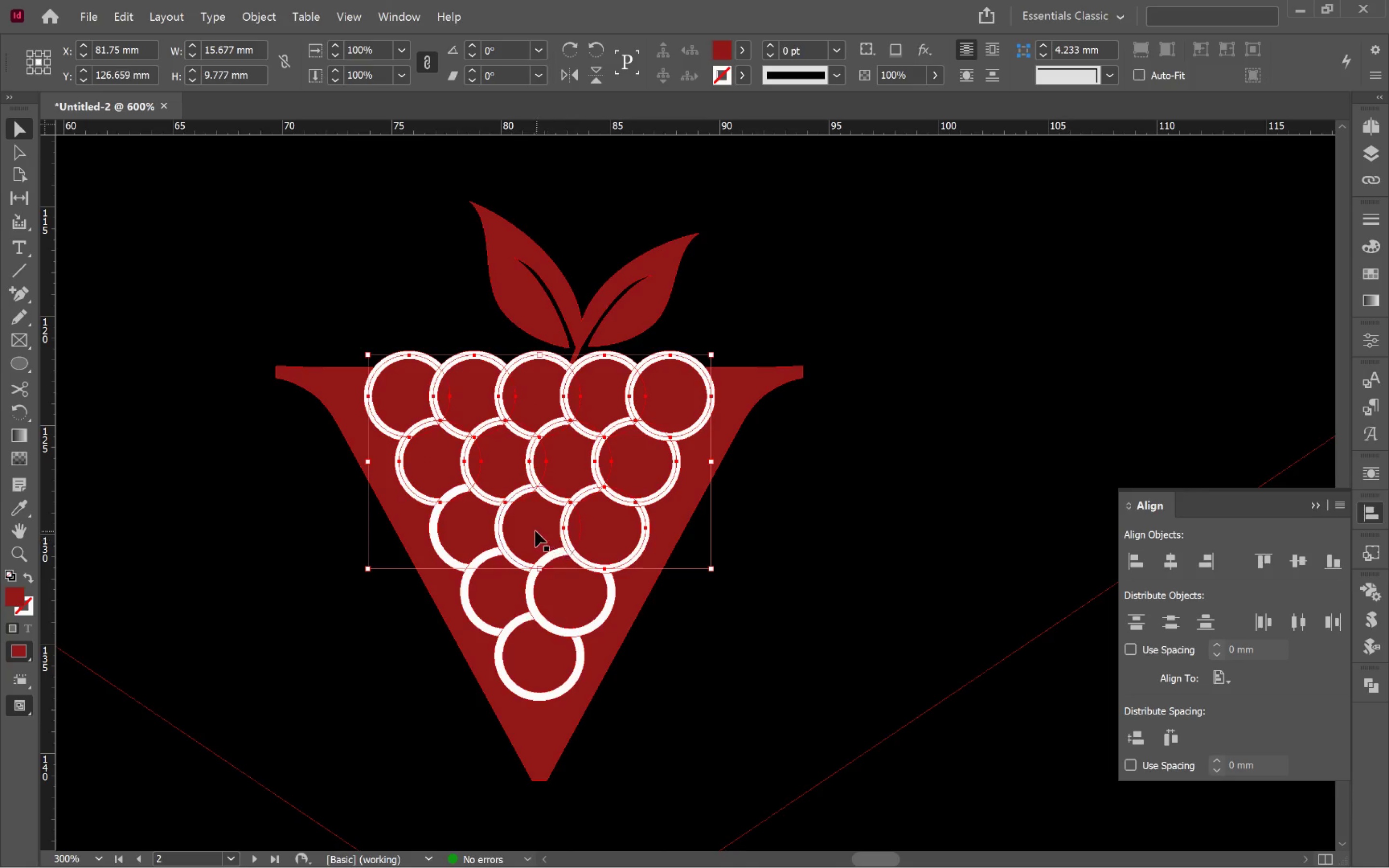 
left_click([534, 530])
 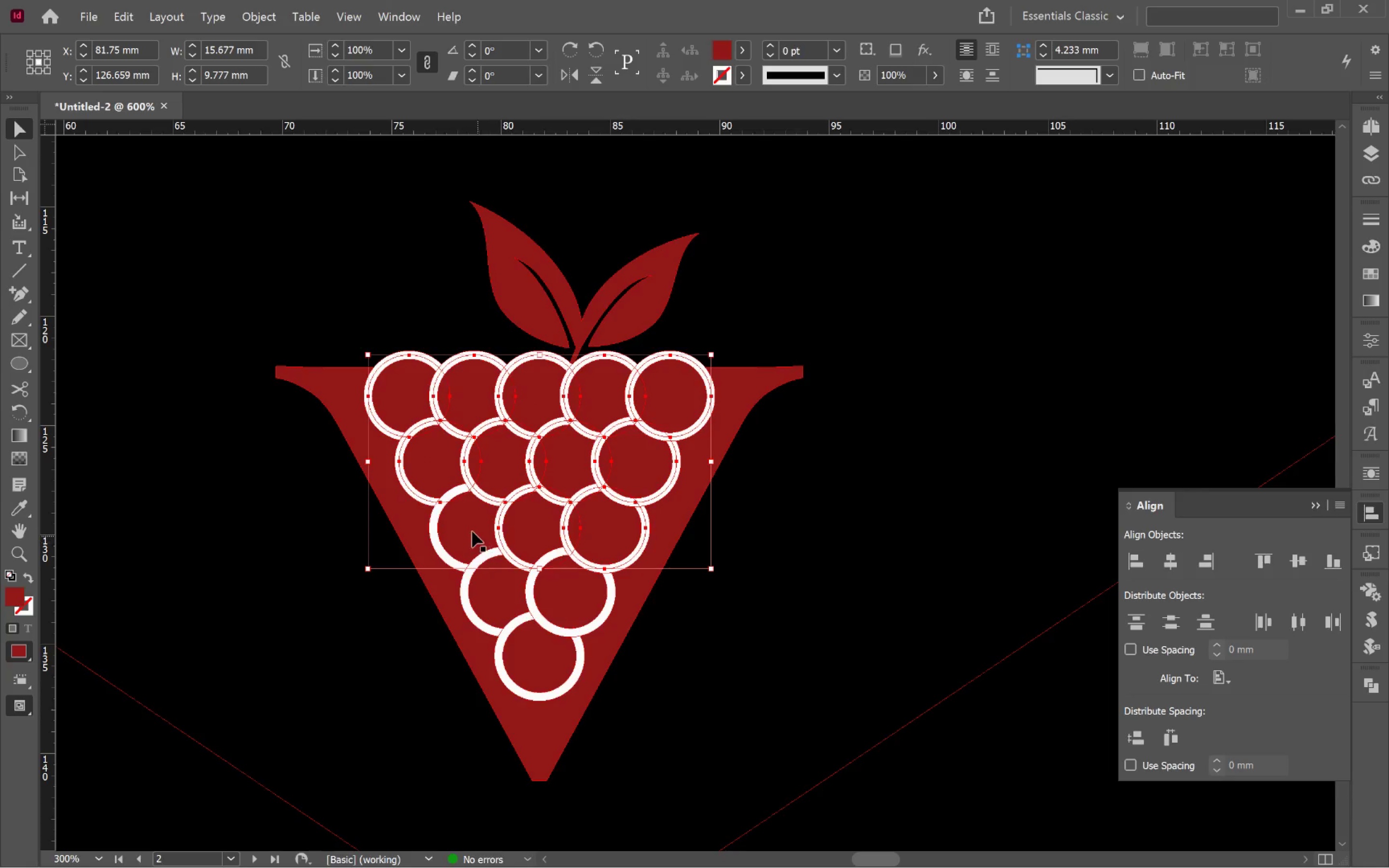 
left_click([471, 530])
 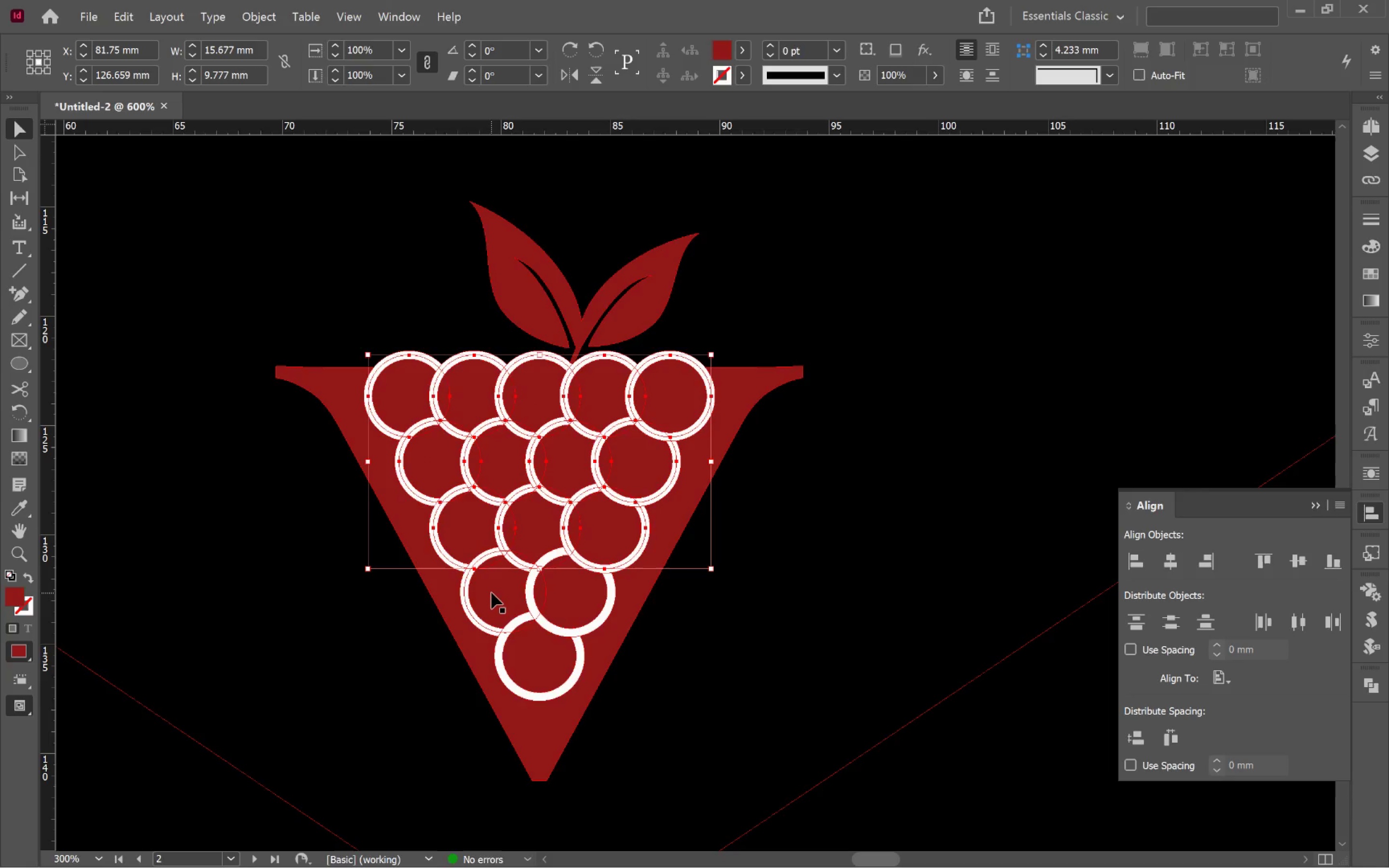 
left_click([491, 593])
 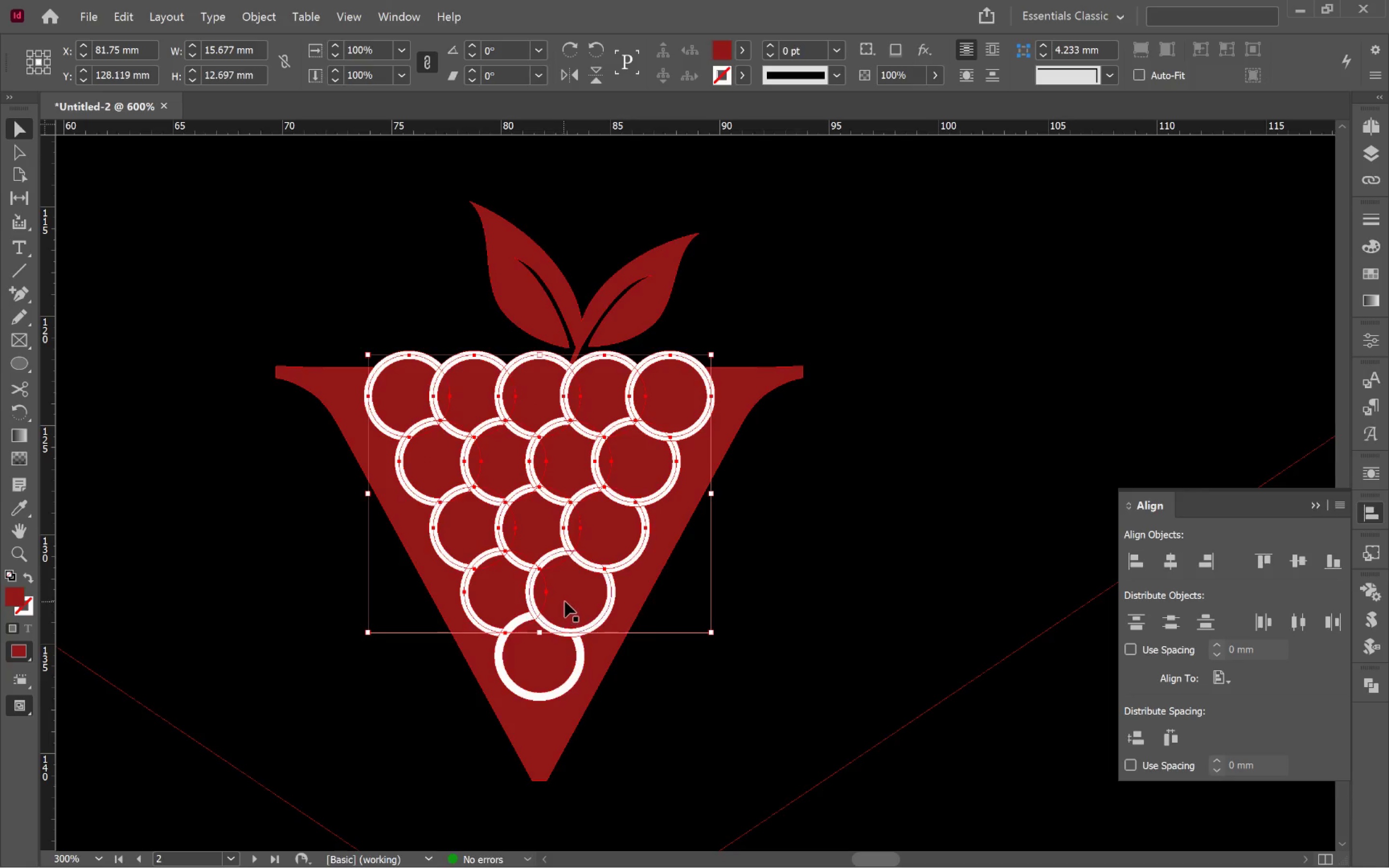 
left_click([565, 601])
 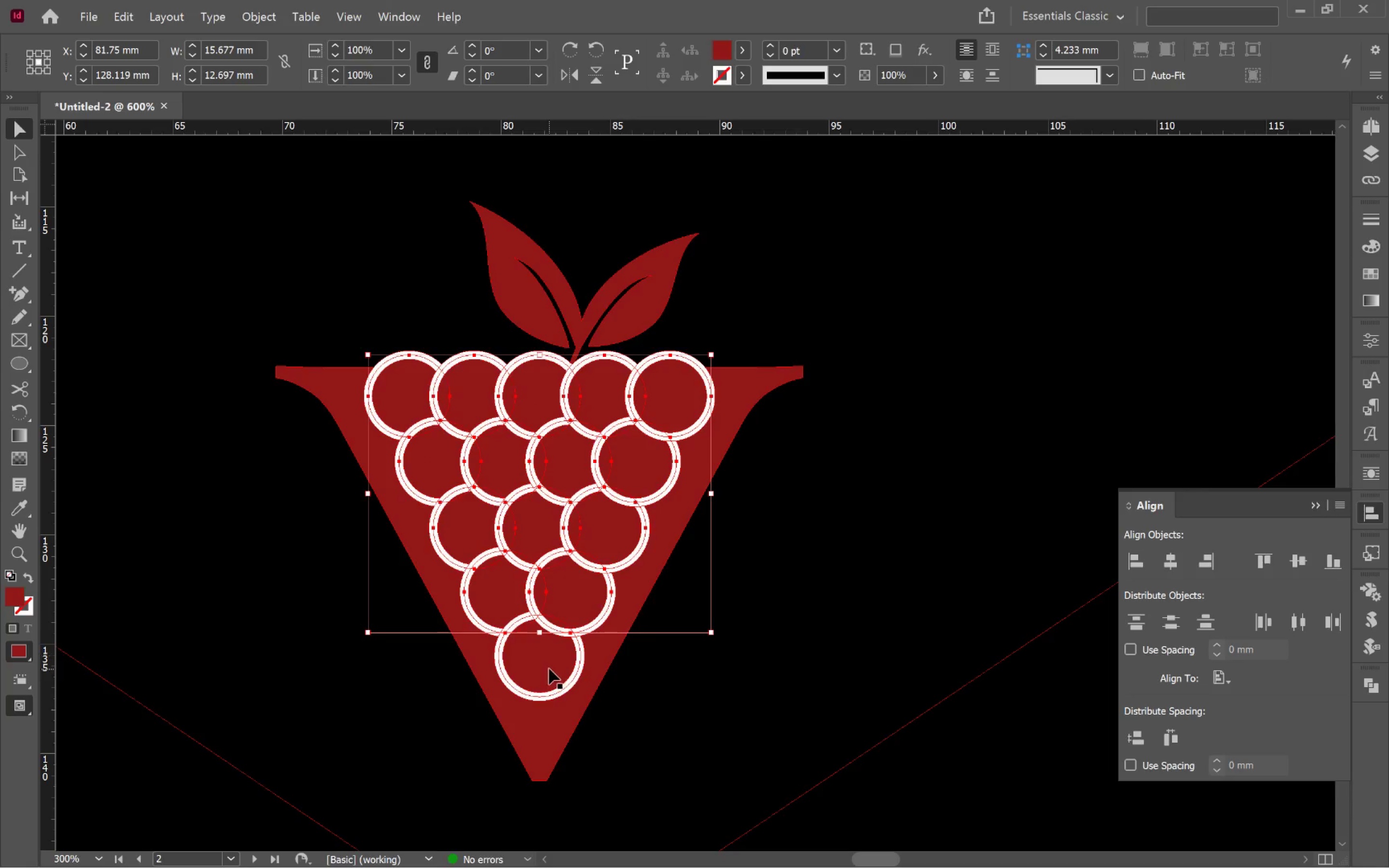 
left_click([547, 658])
 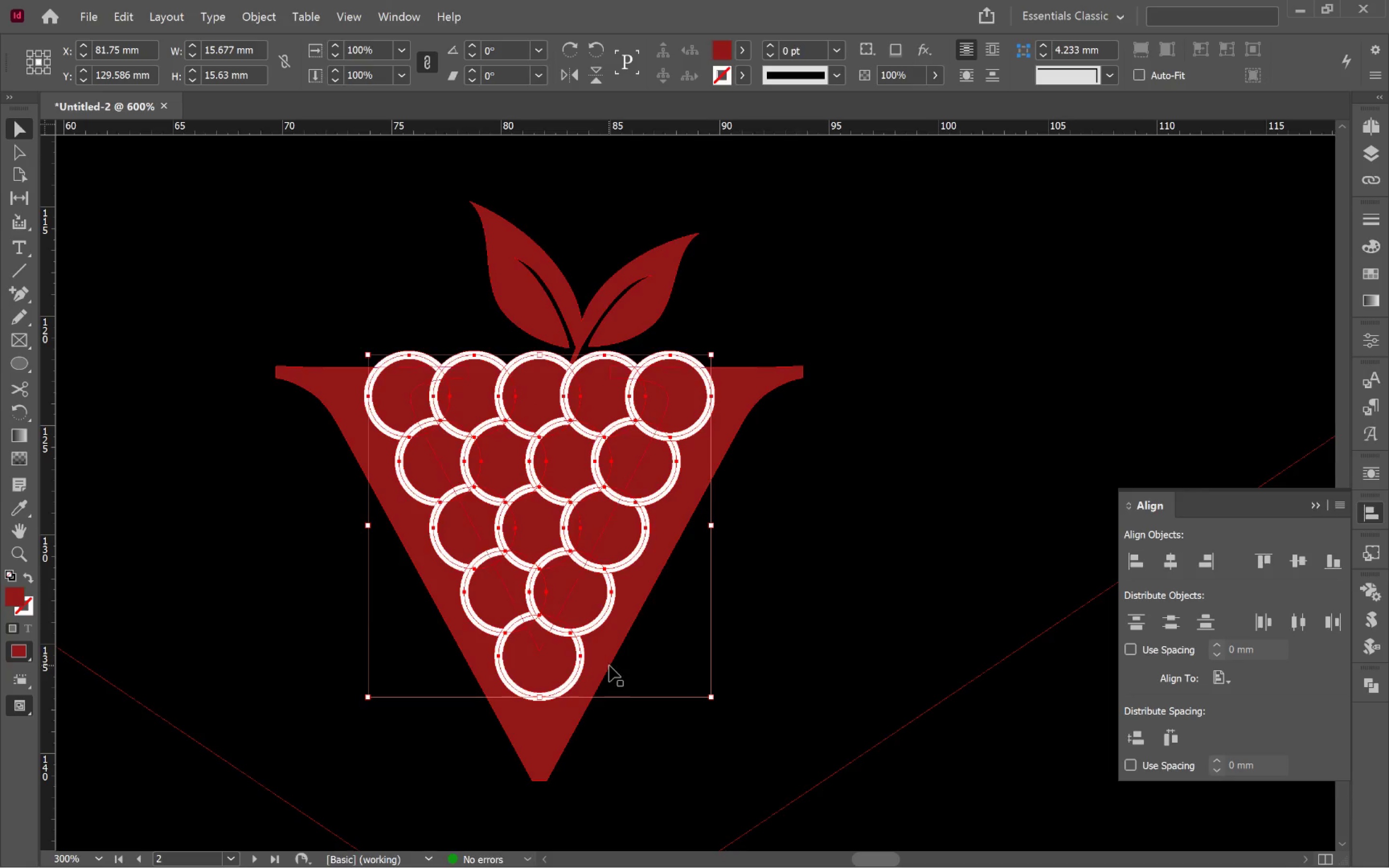 
left_click([606, 662])
 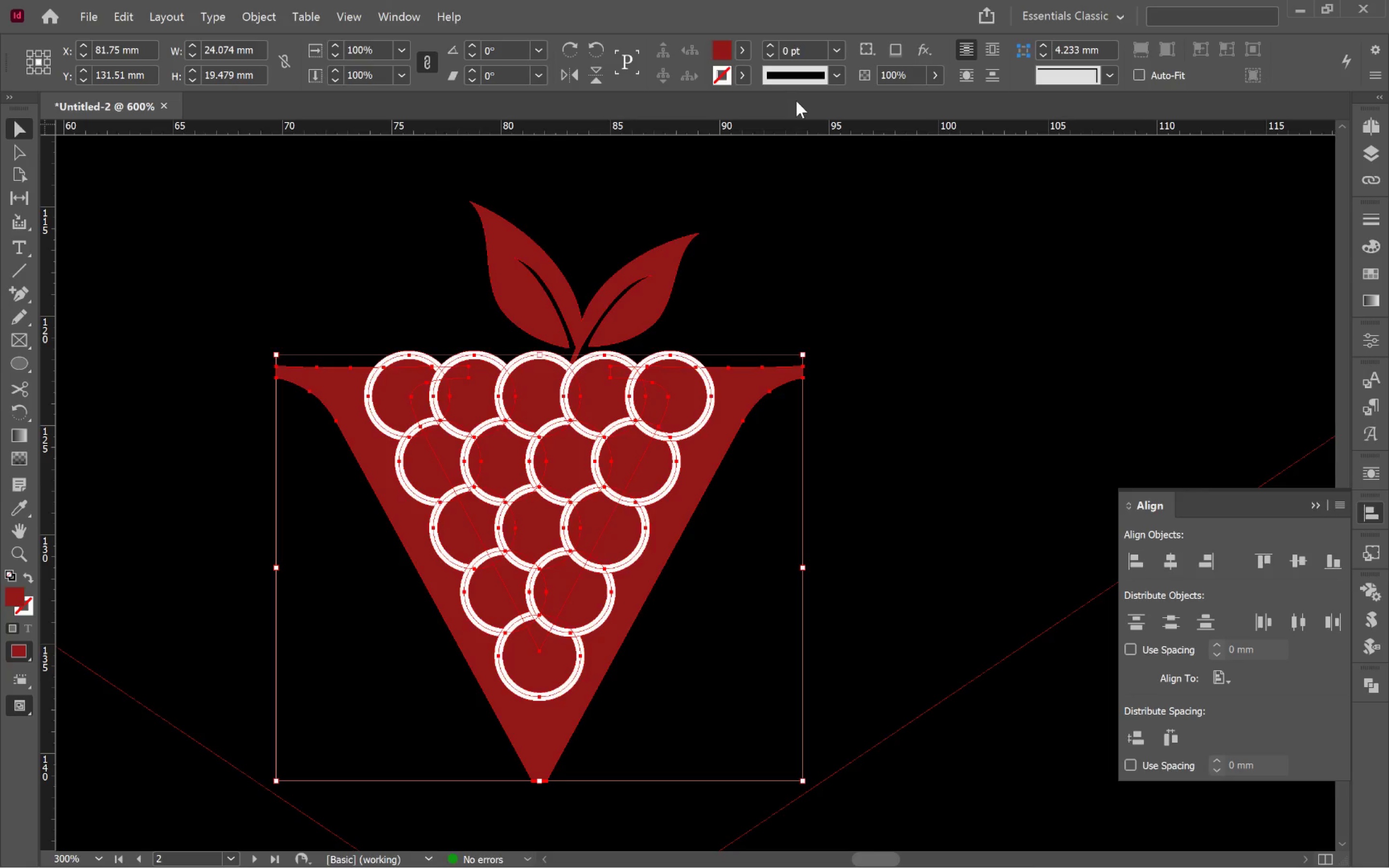 
hold_key(key=ShiftLeft, duration=1.18)
left_click([677, 252])
 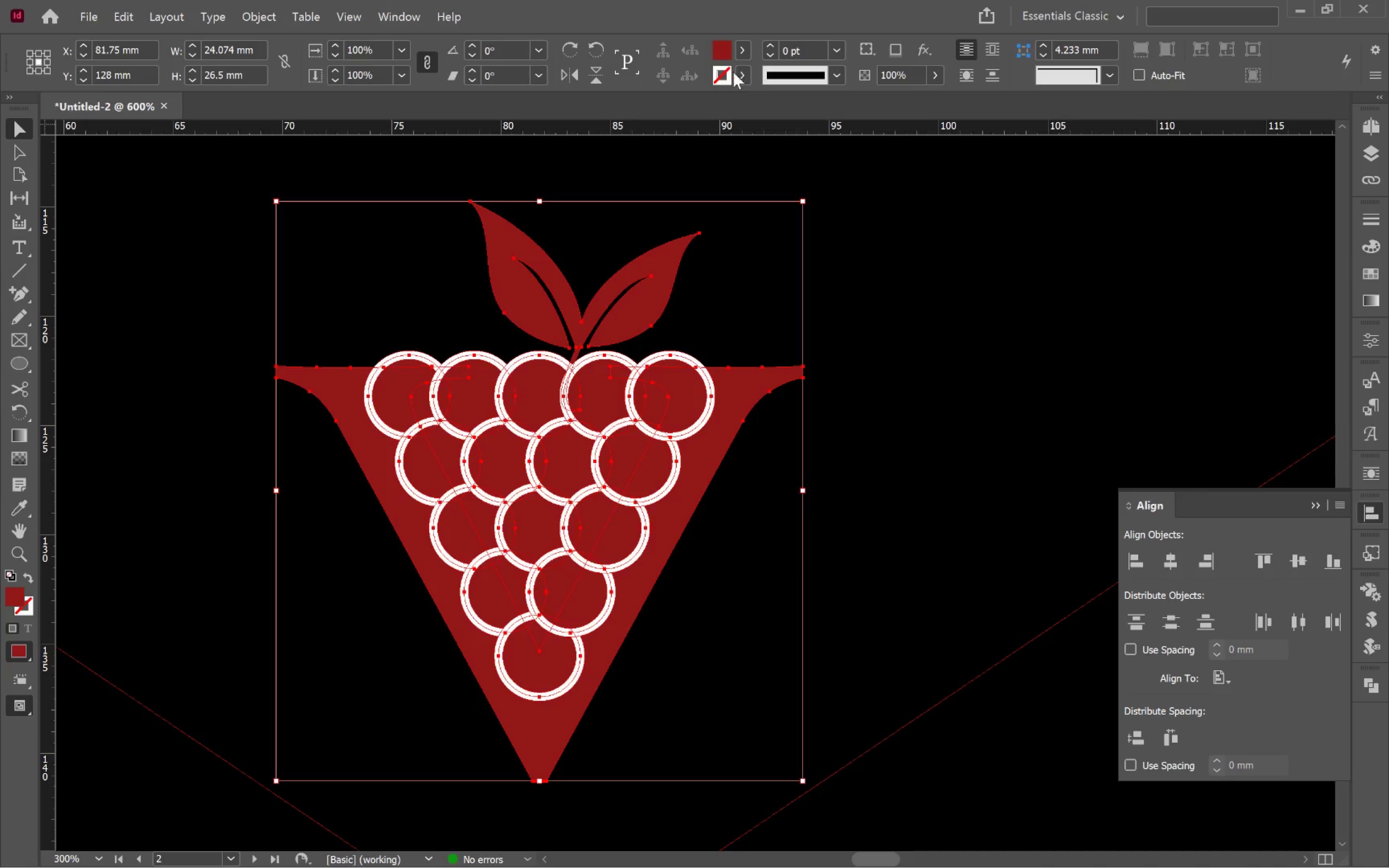 
left_click([739, 46])
 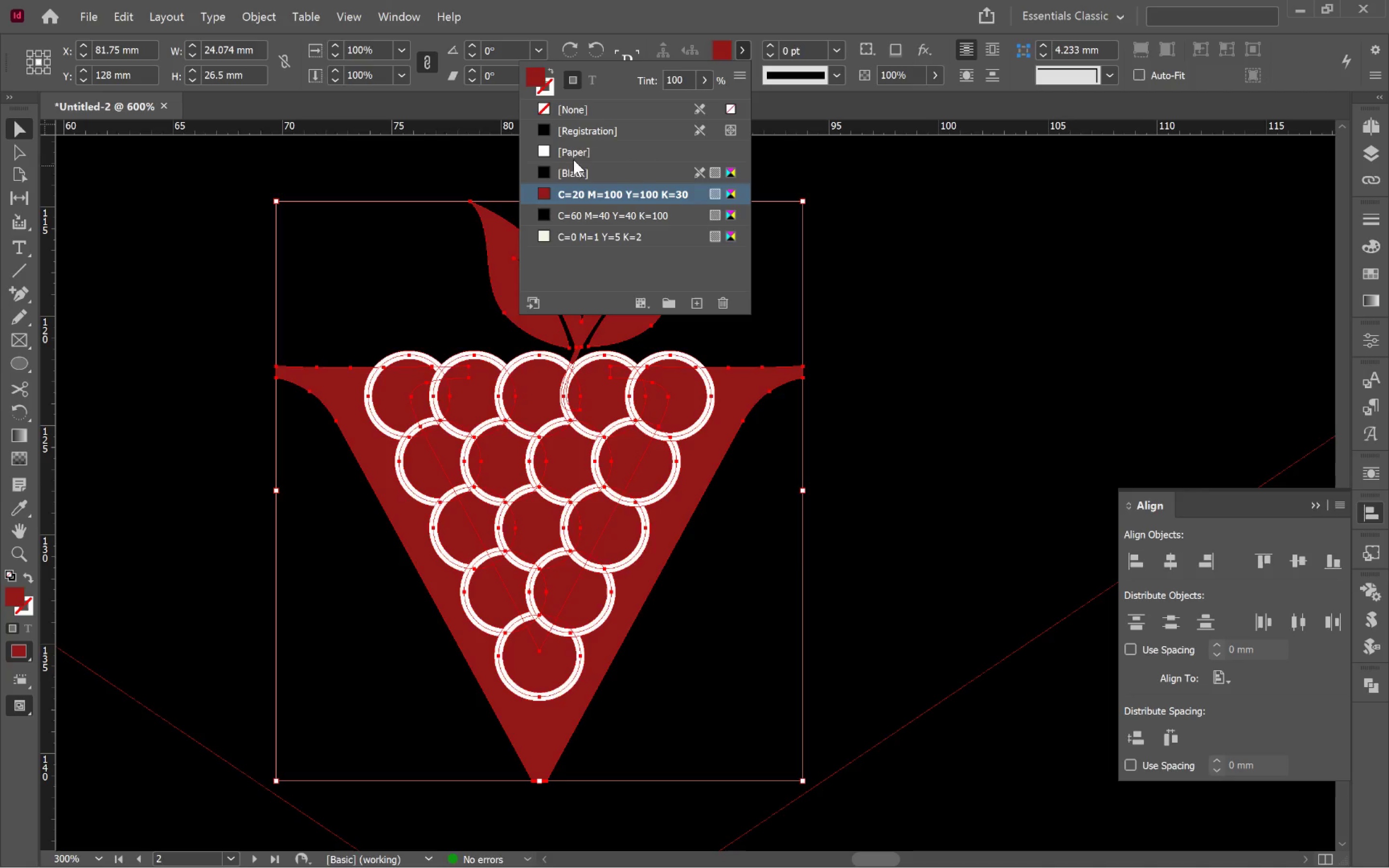 
left_click([575, 156])
 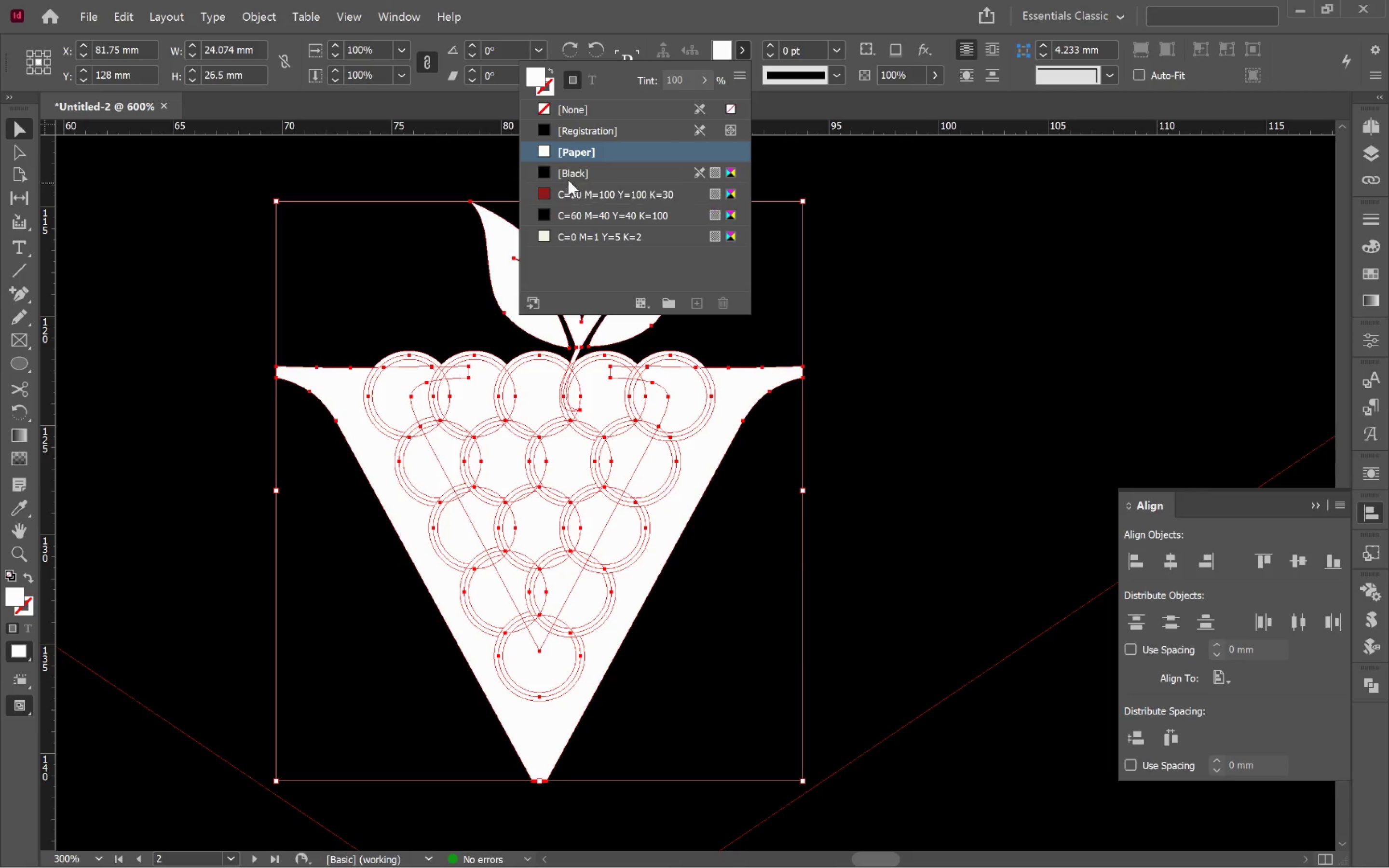 
left_click([572, 175])
 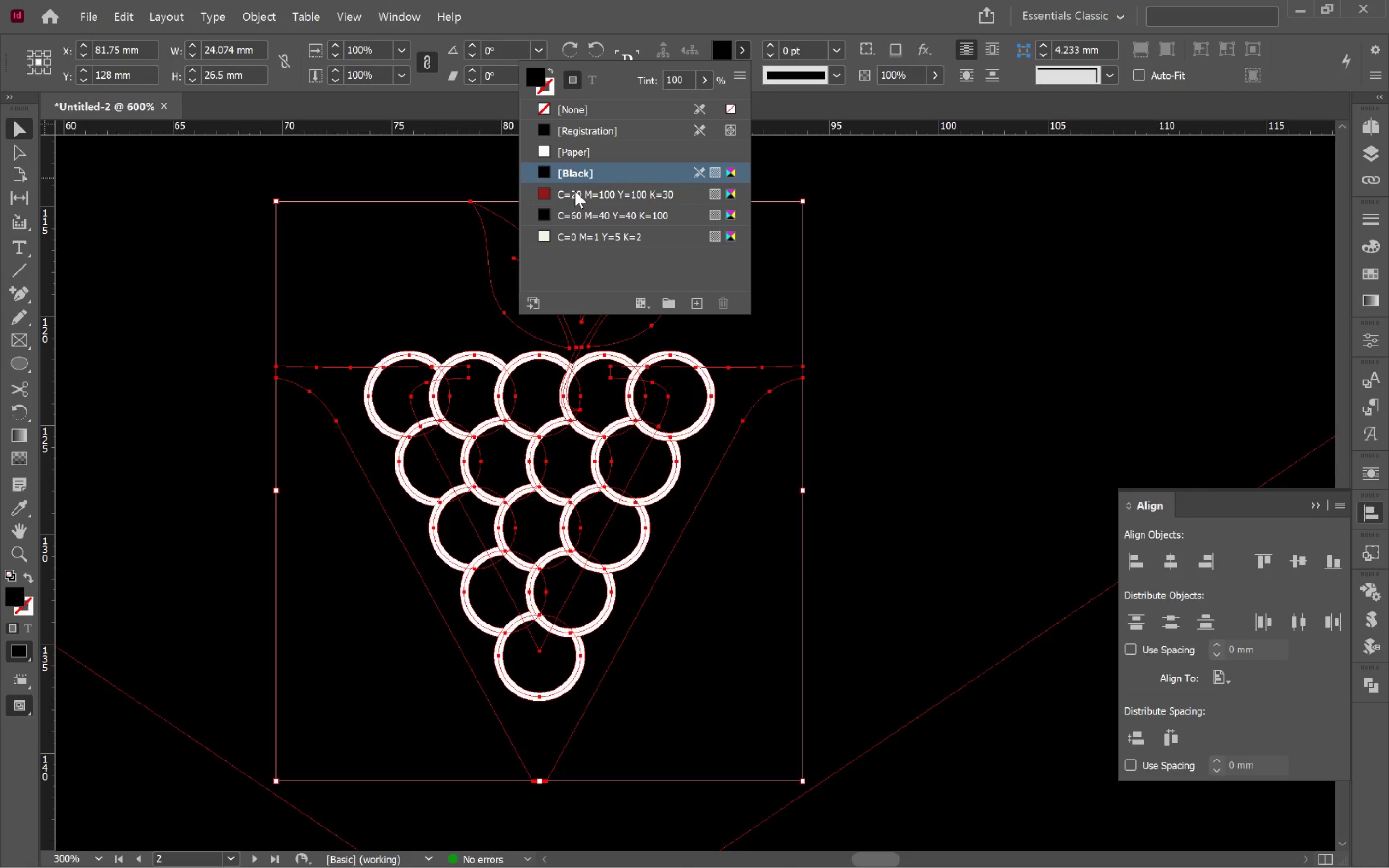 
left_click([610, 233])
 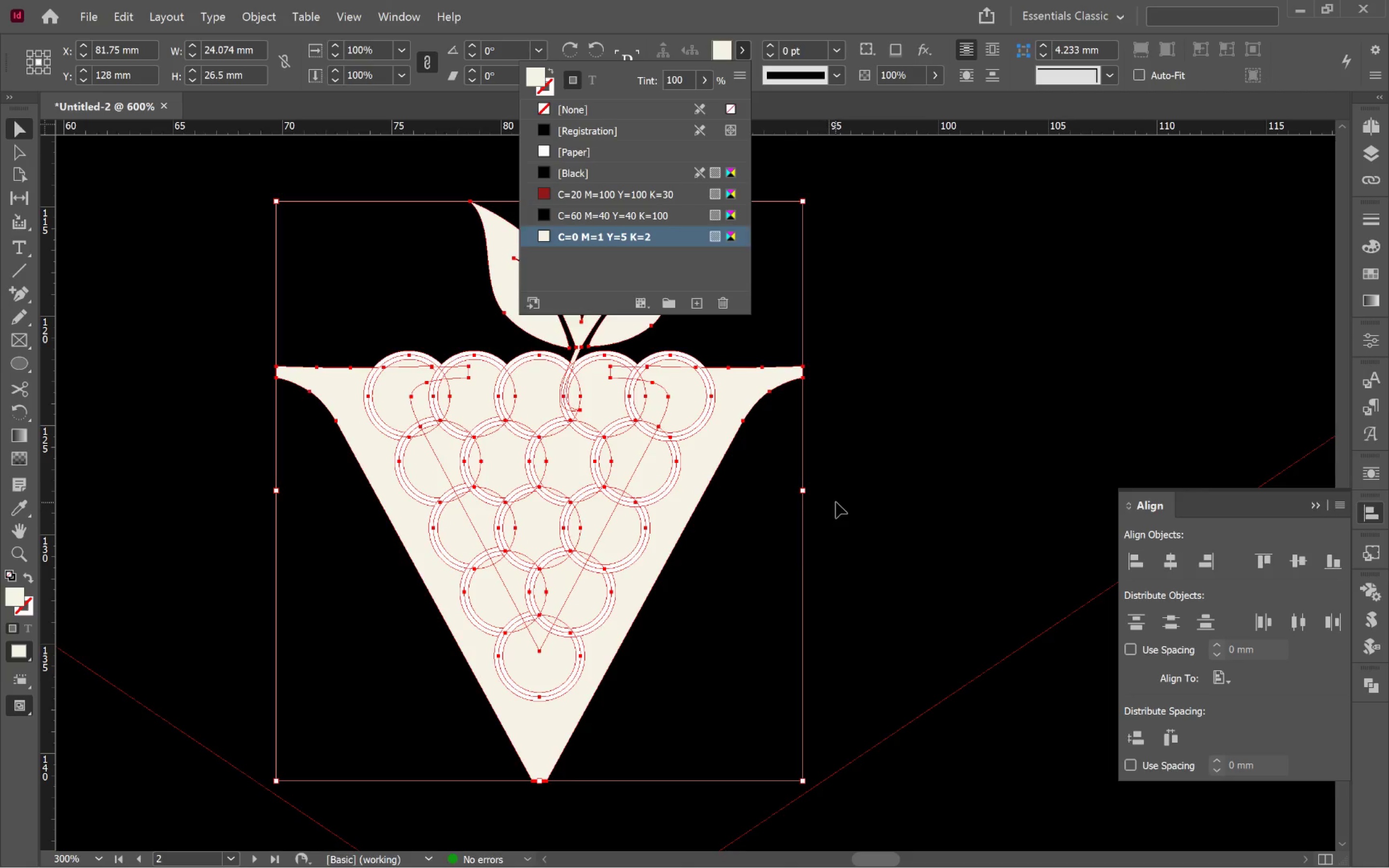 
left_click([887, 483])
 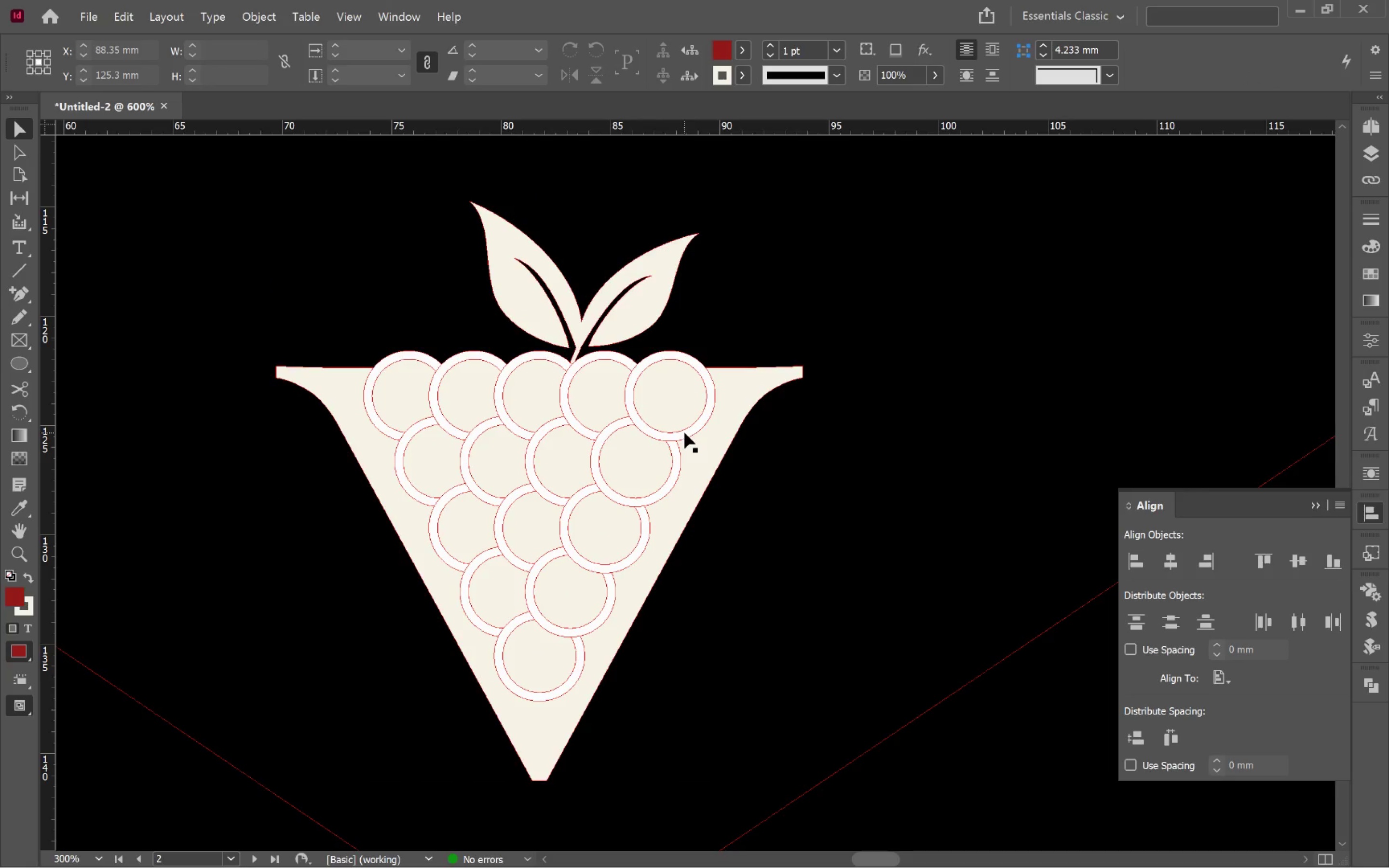 
left_click([691, 431])
 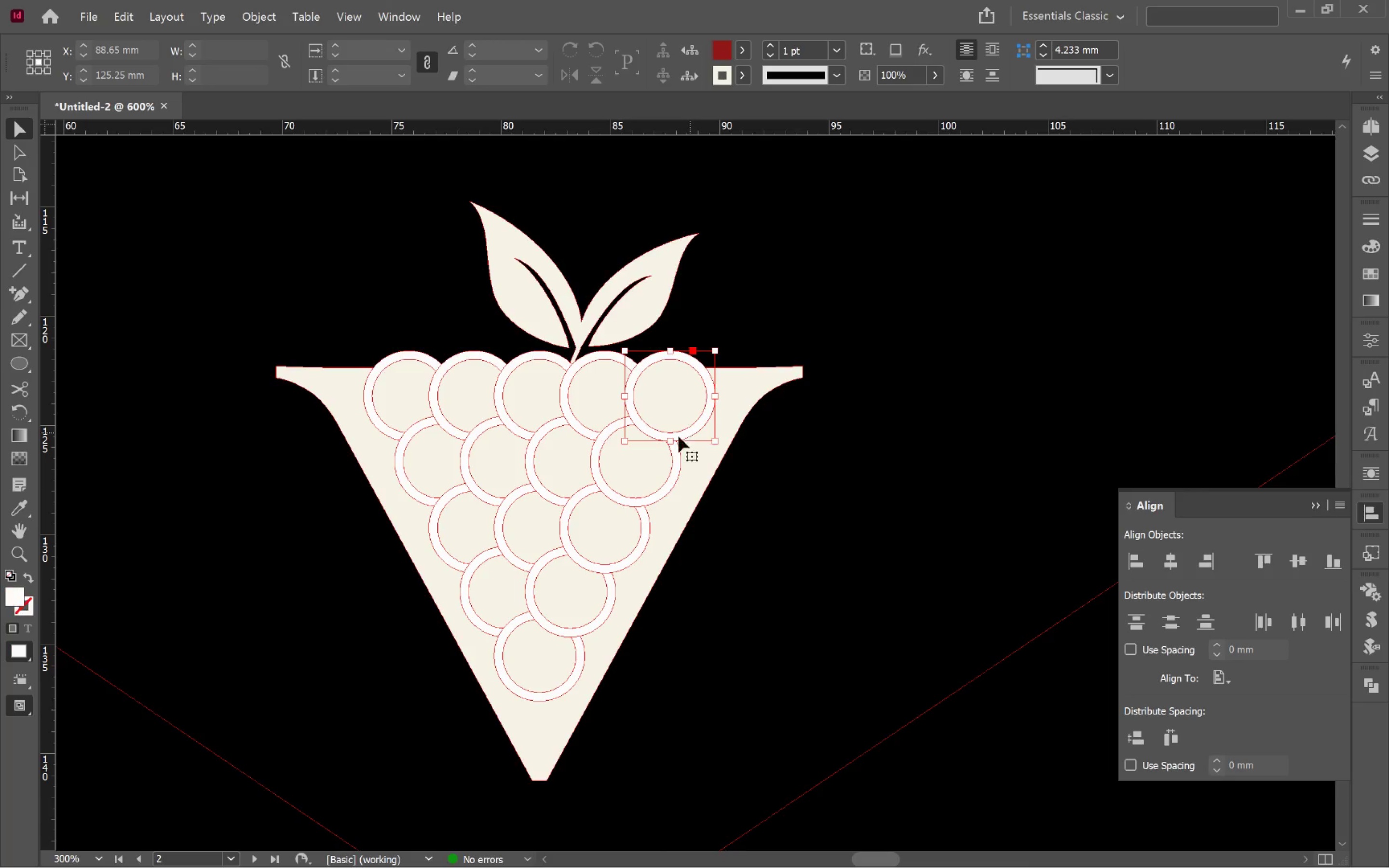 
hold_key(key=ShiftLeft, duration=0.93)
 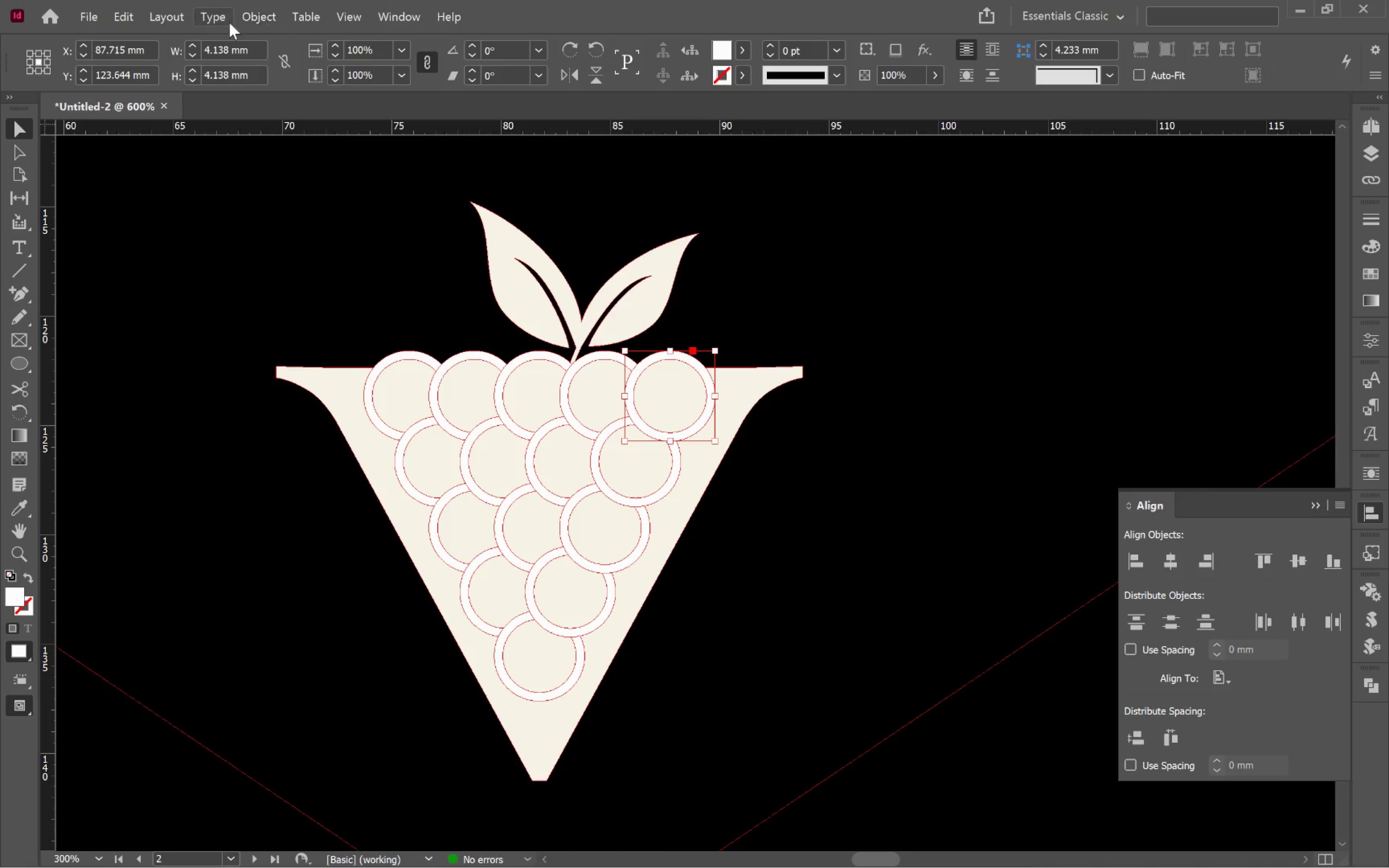 
left_click([220, 22])
 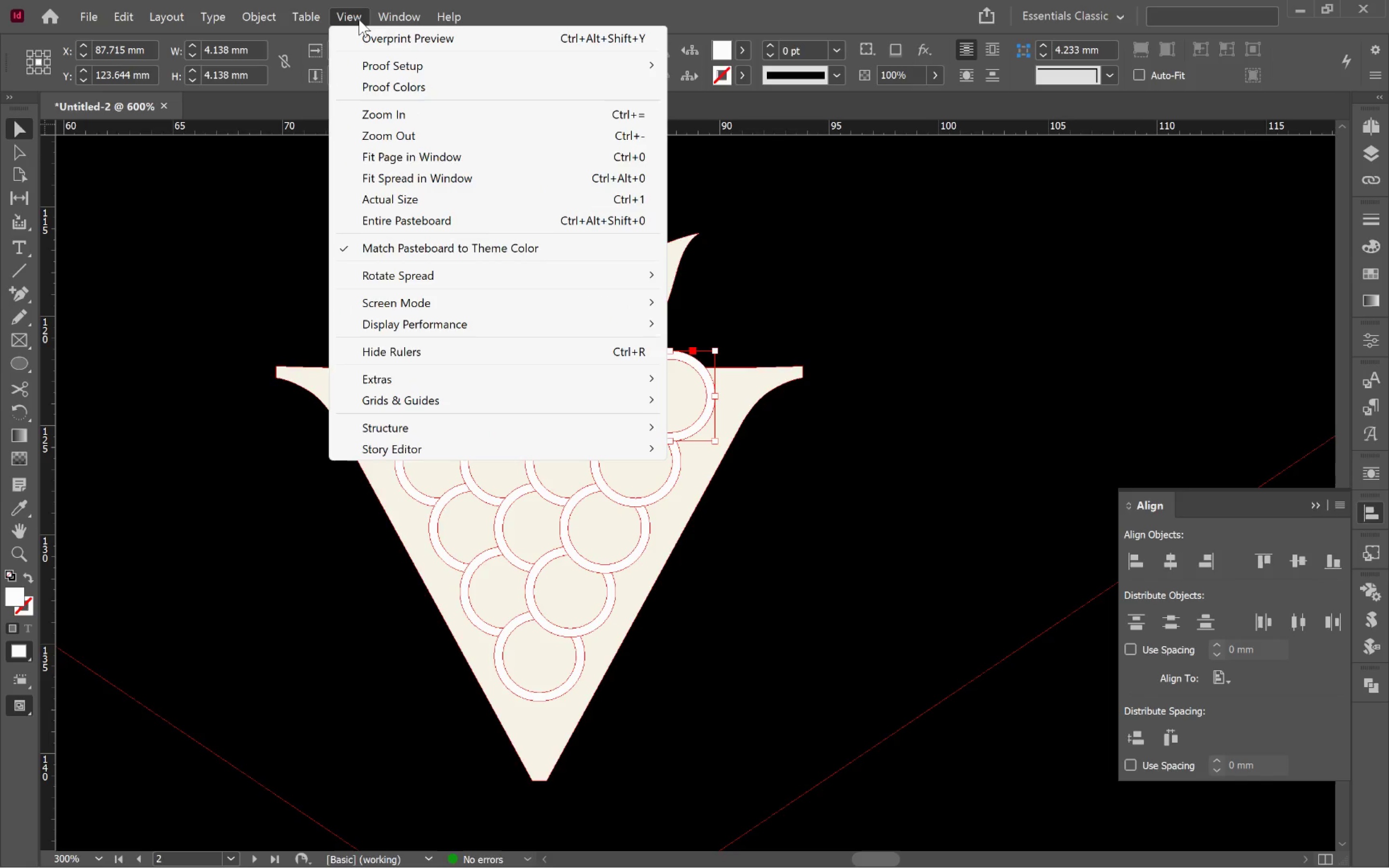 
wait(12.85)
 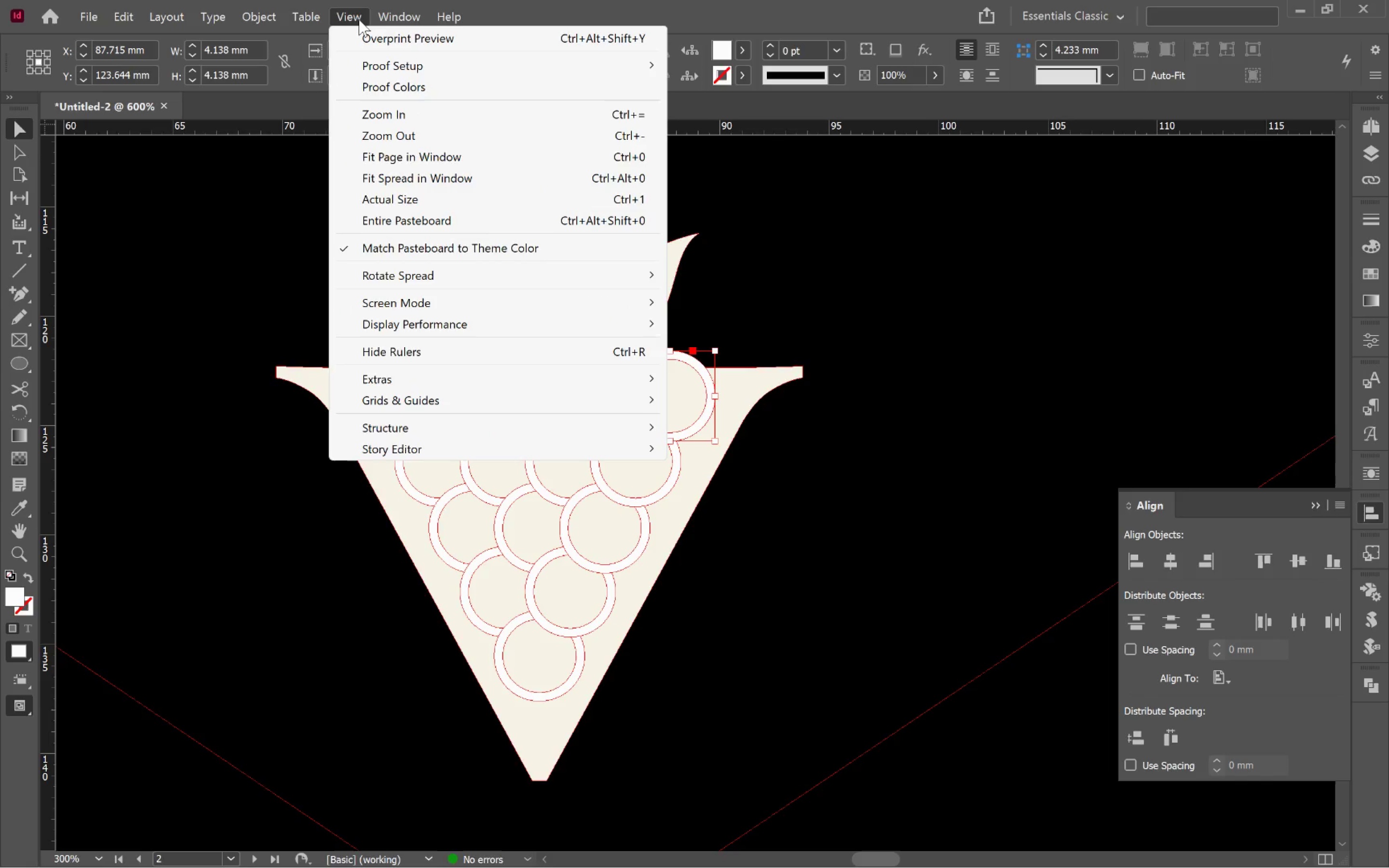 
mouse_move([181, 20])
 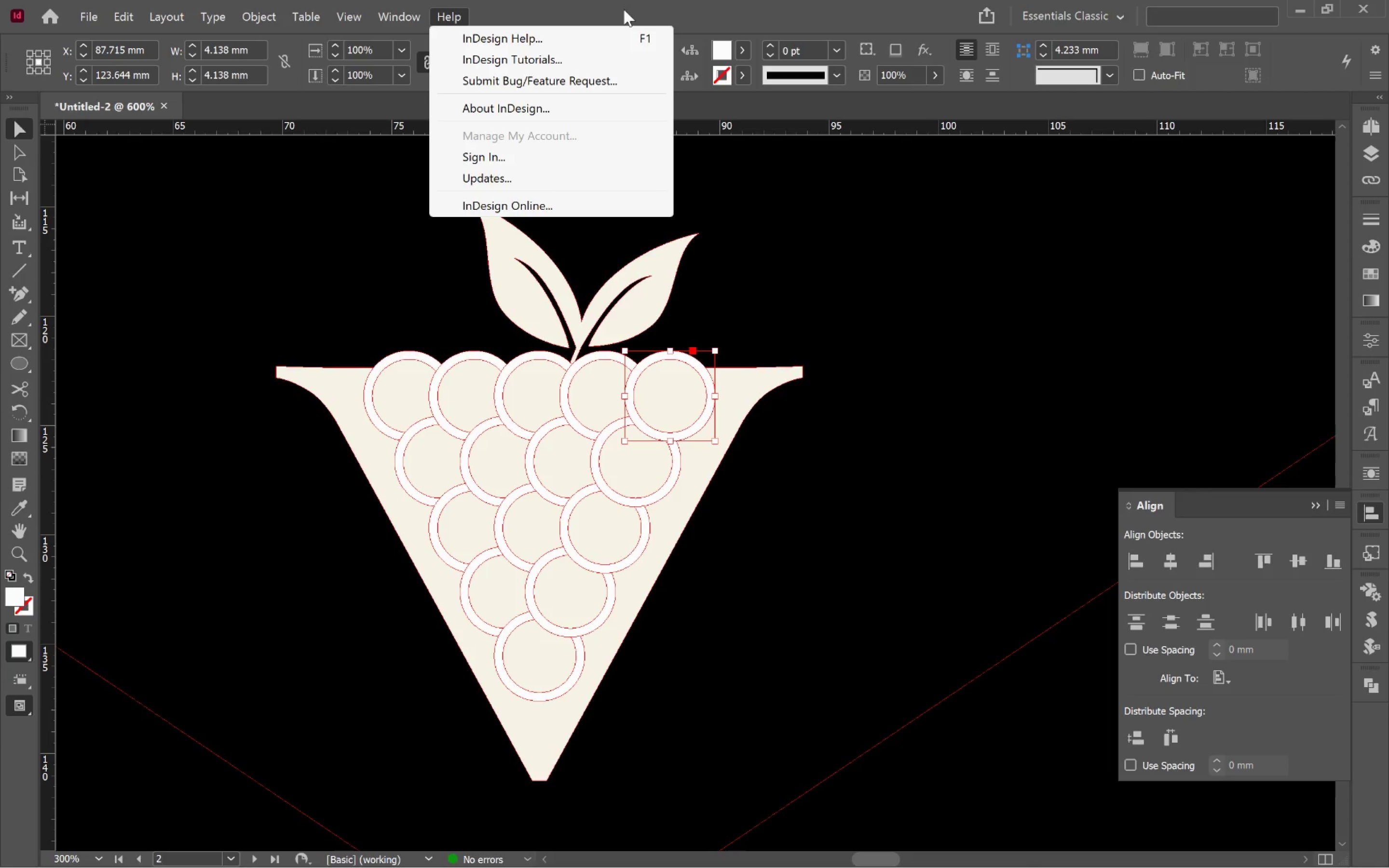 
wait(32.2)
 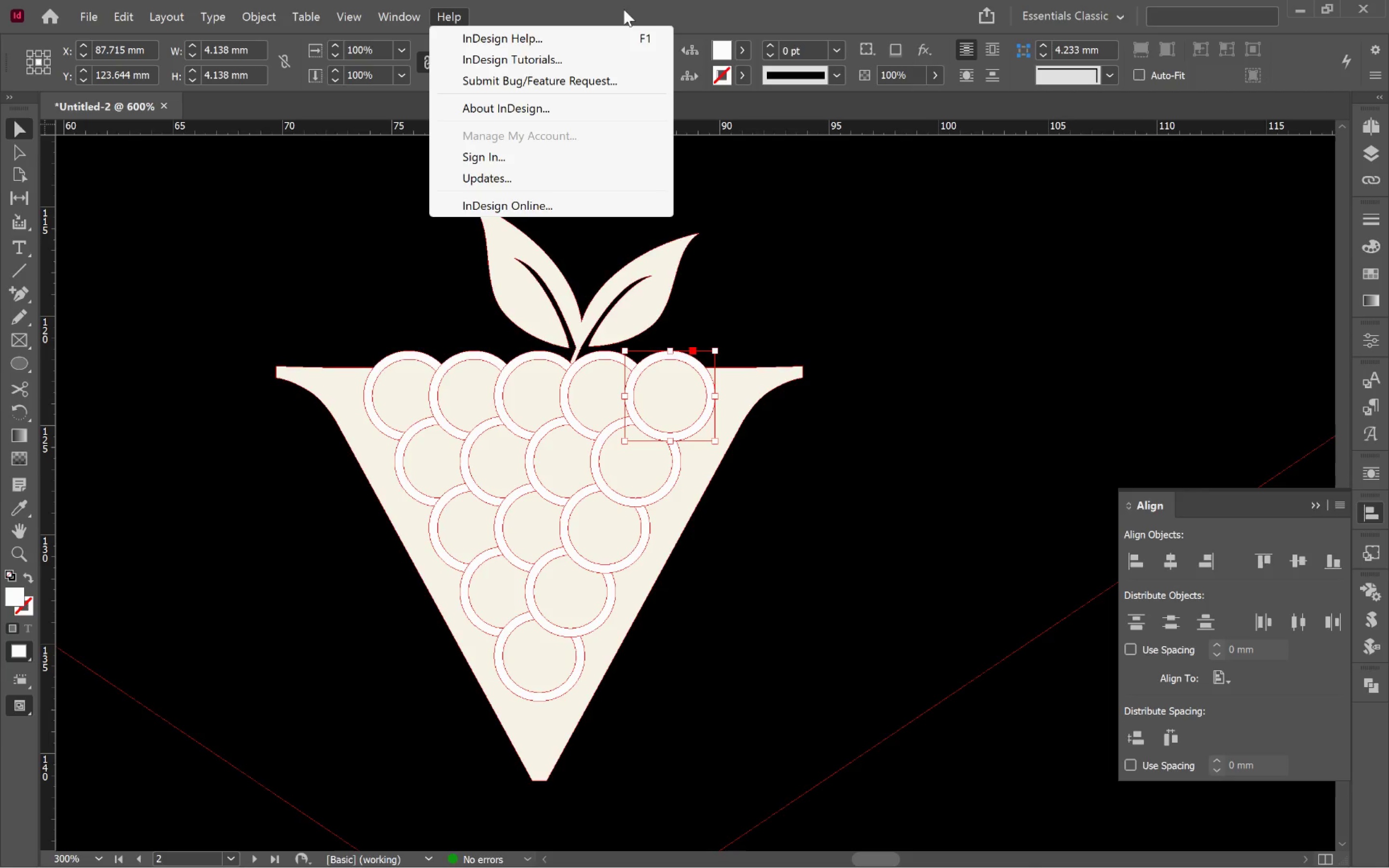 
left_click([853, 328])
 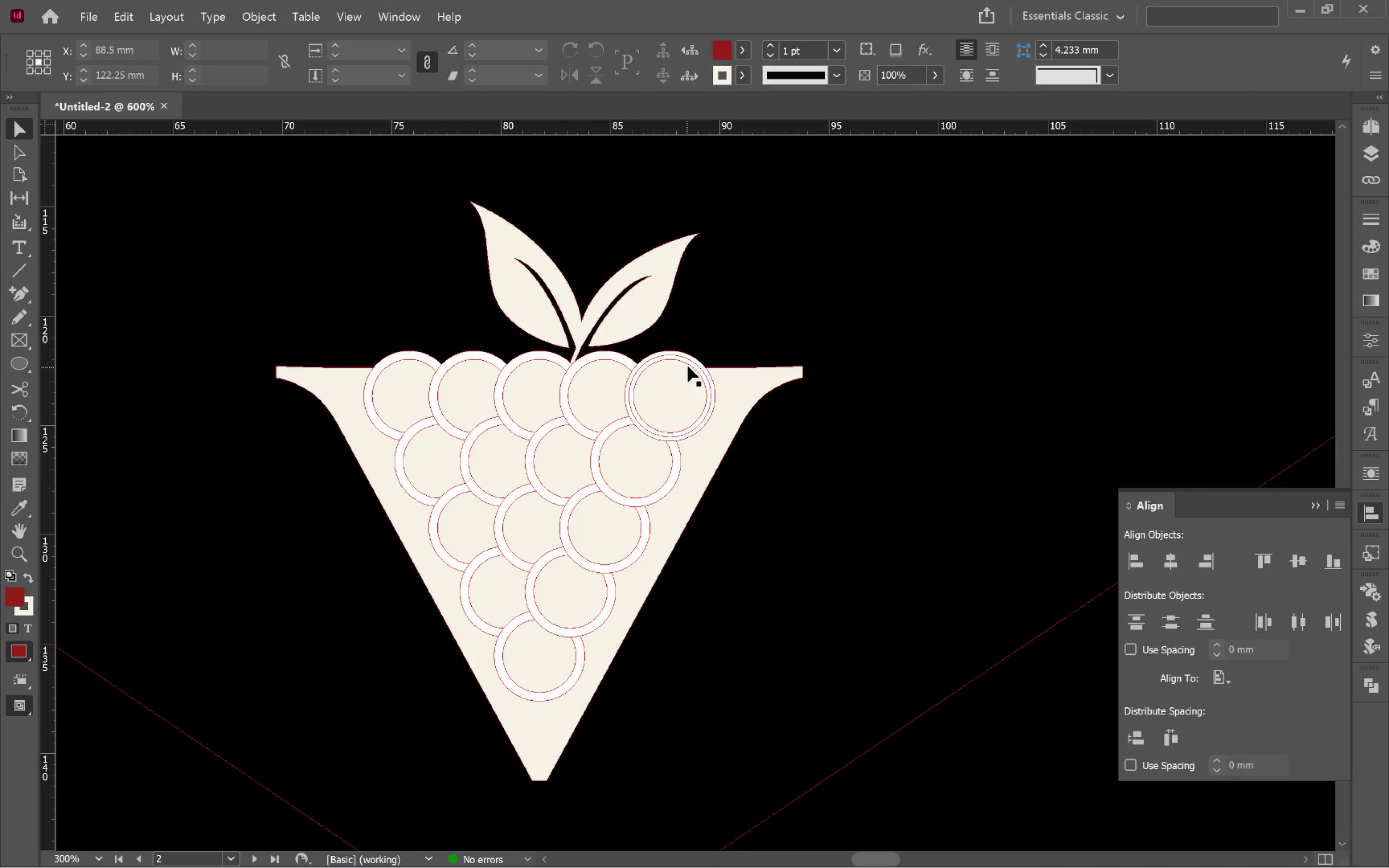 
left_click([693, 362])
 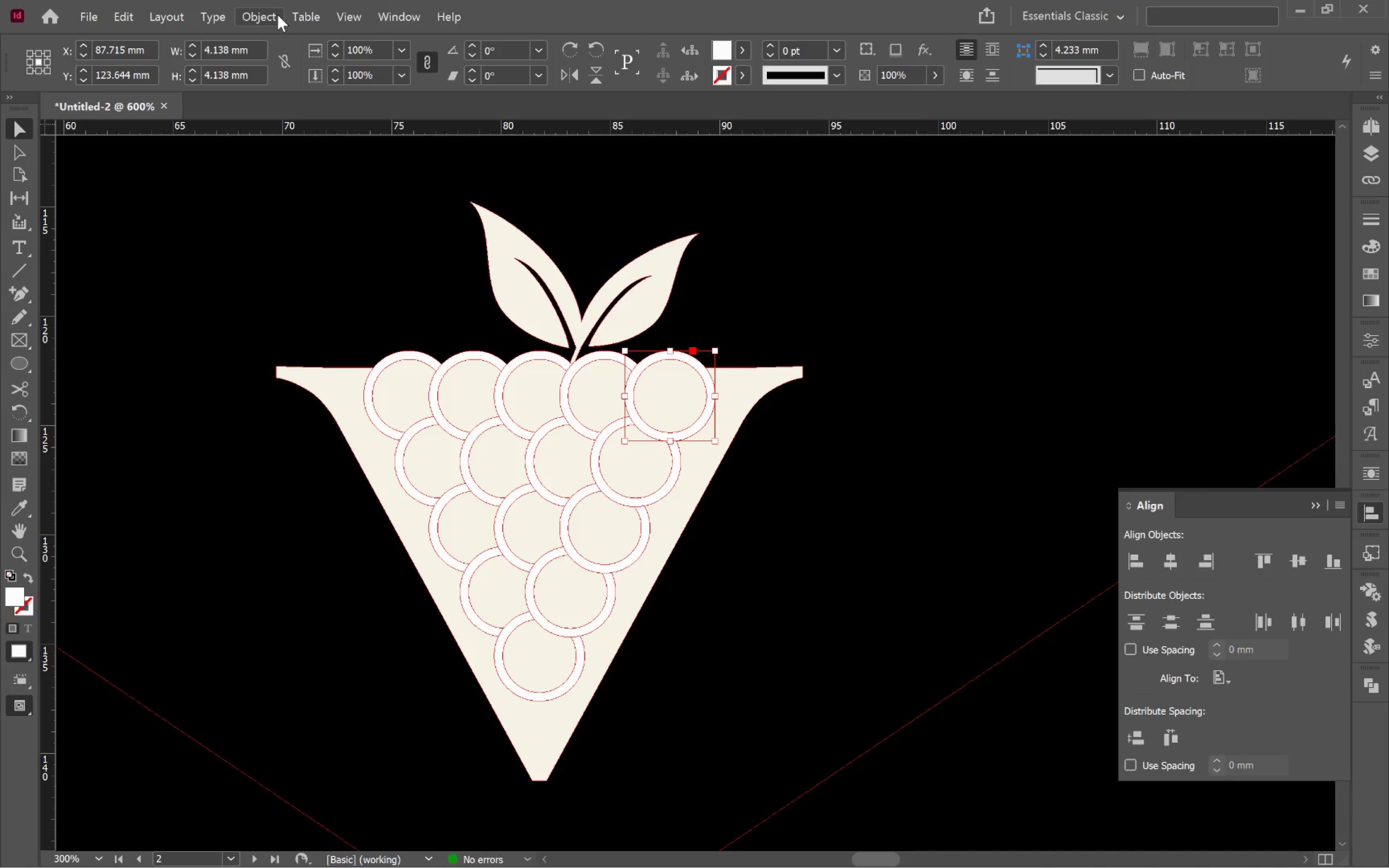 
left_click([277, 14])
 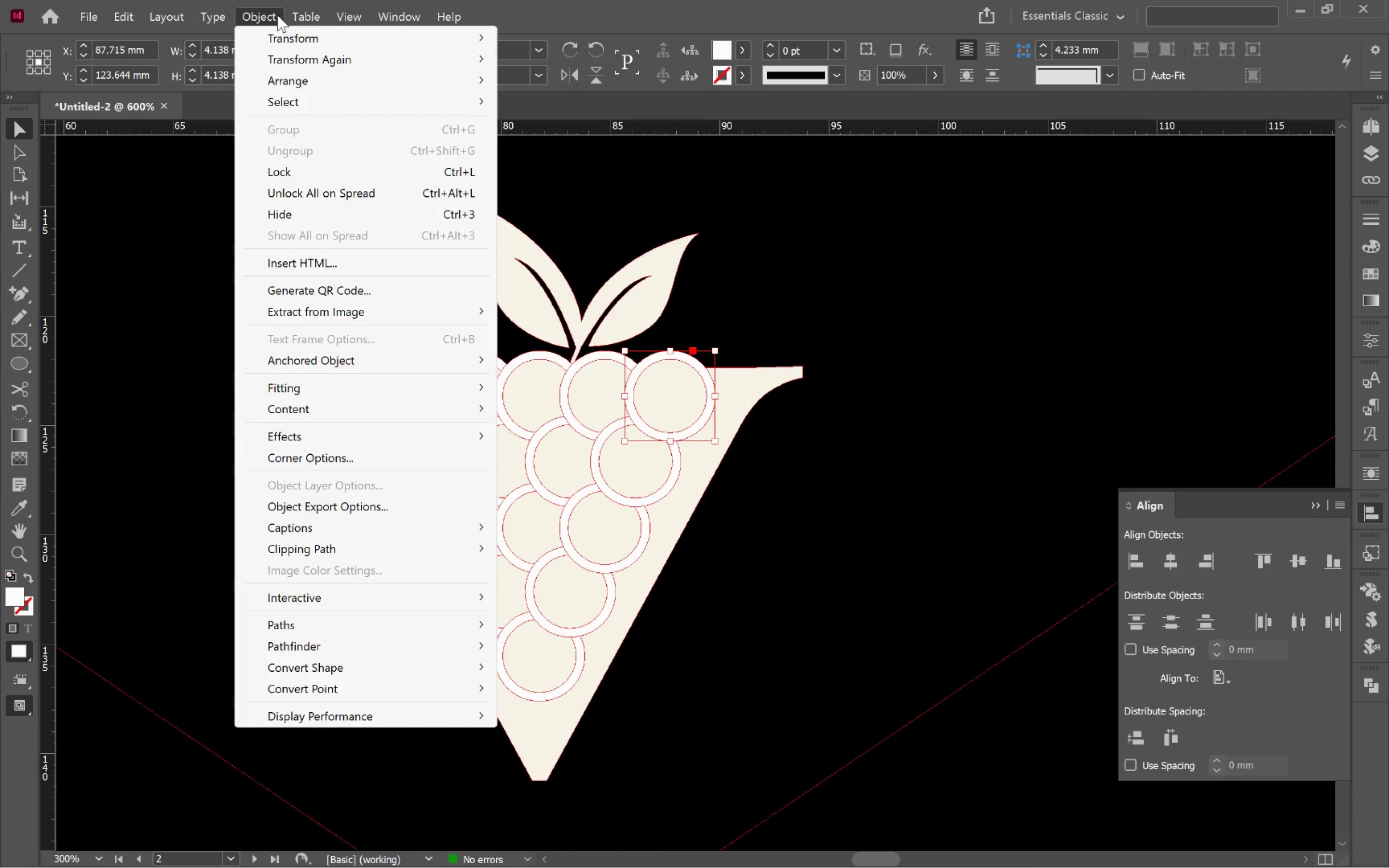 
wait(9.99)
 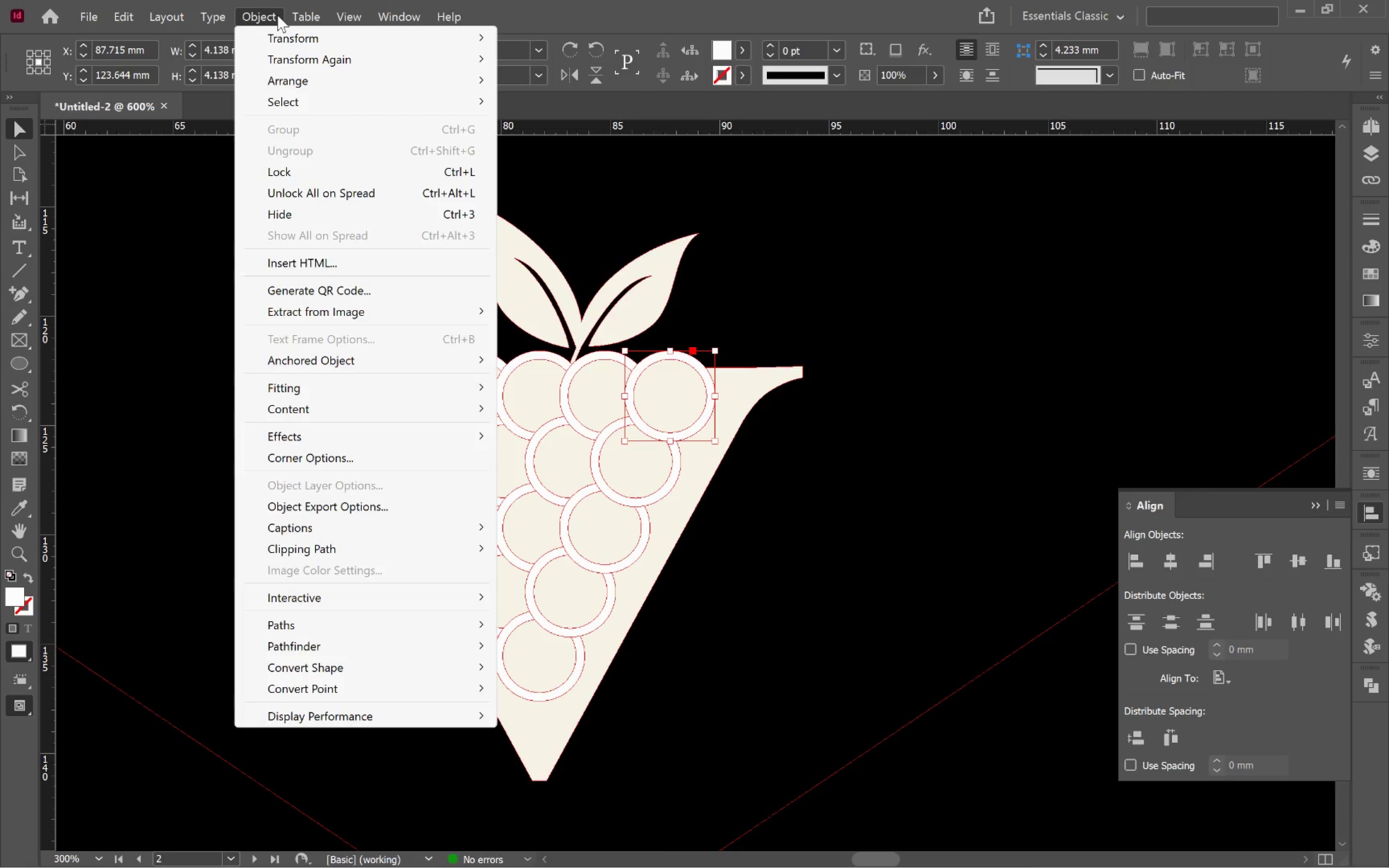 
left_click([126, 17])
 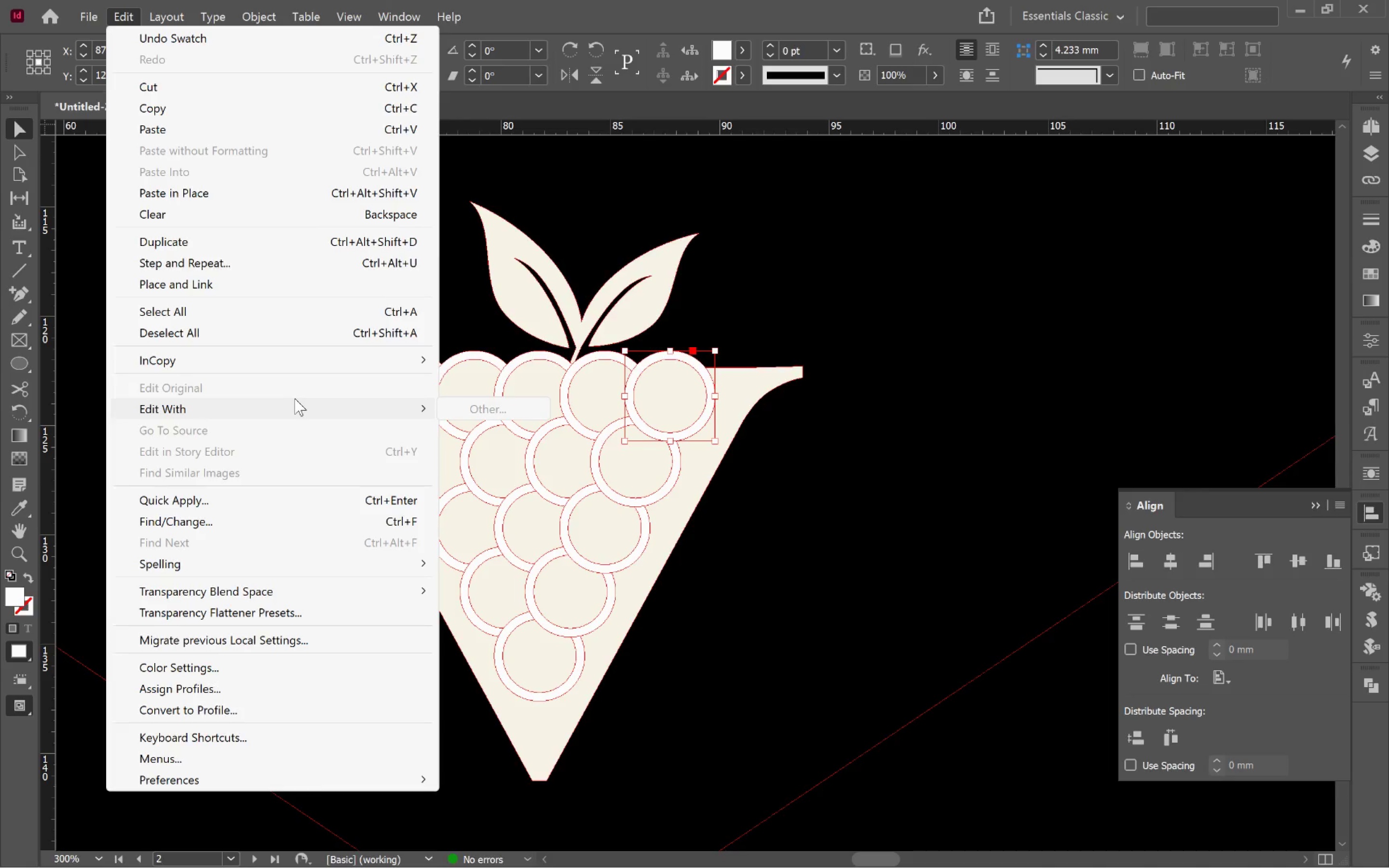 
wait(18.03)
 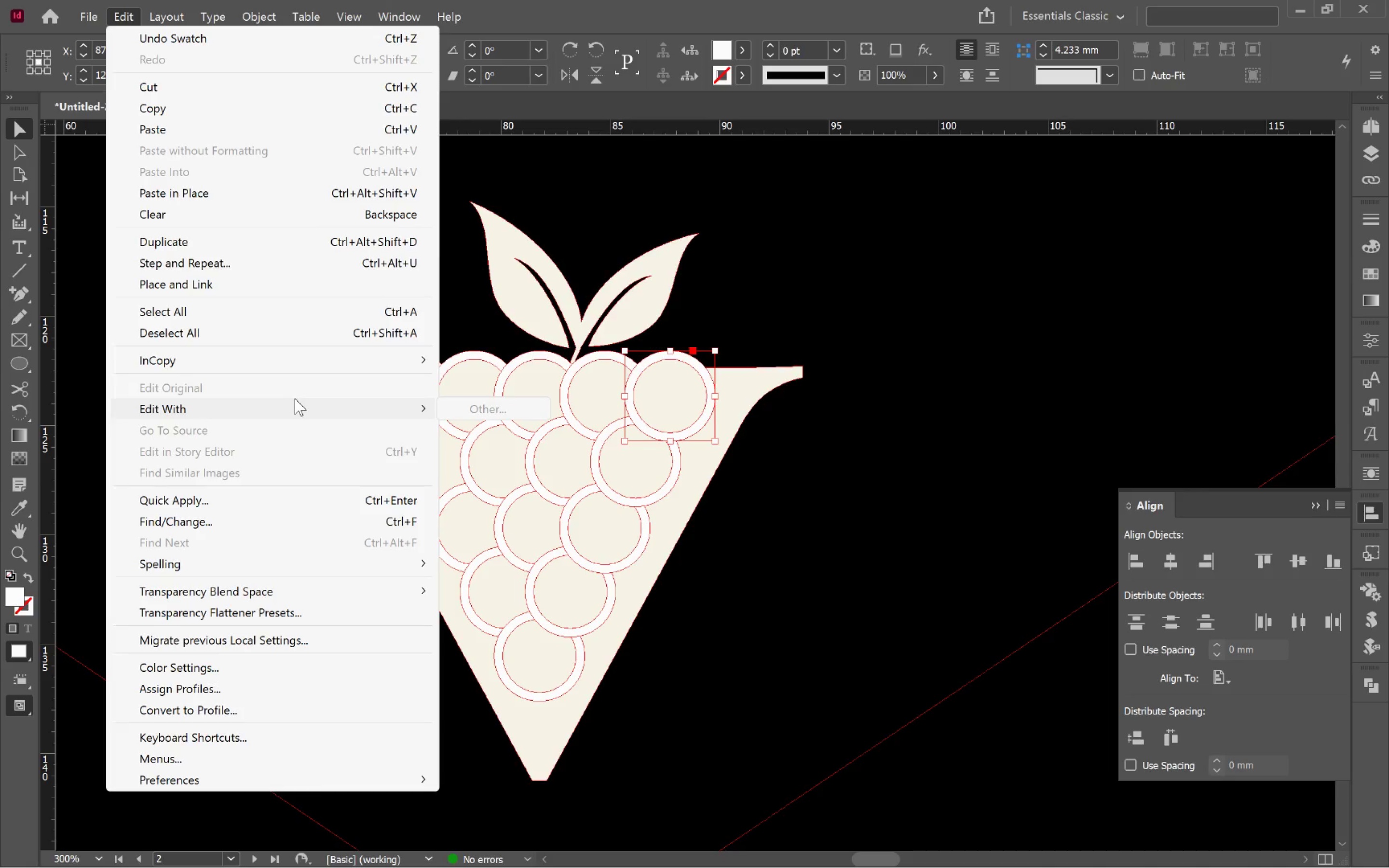 
left_click([297, 519])
 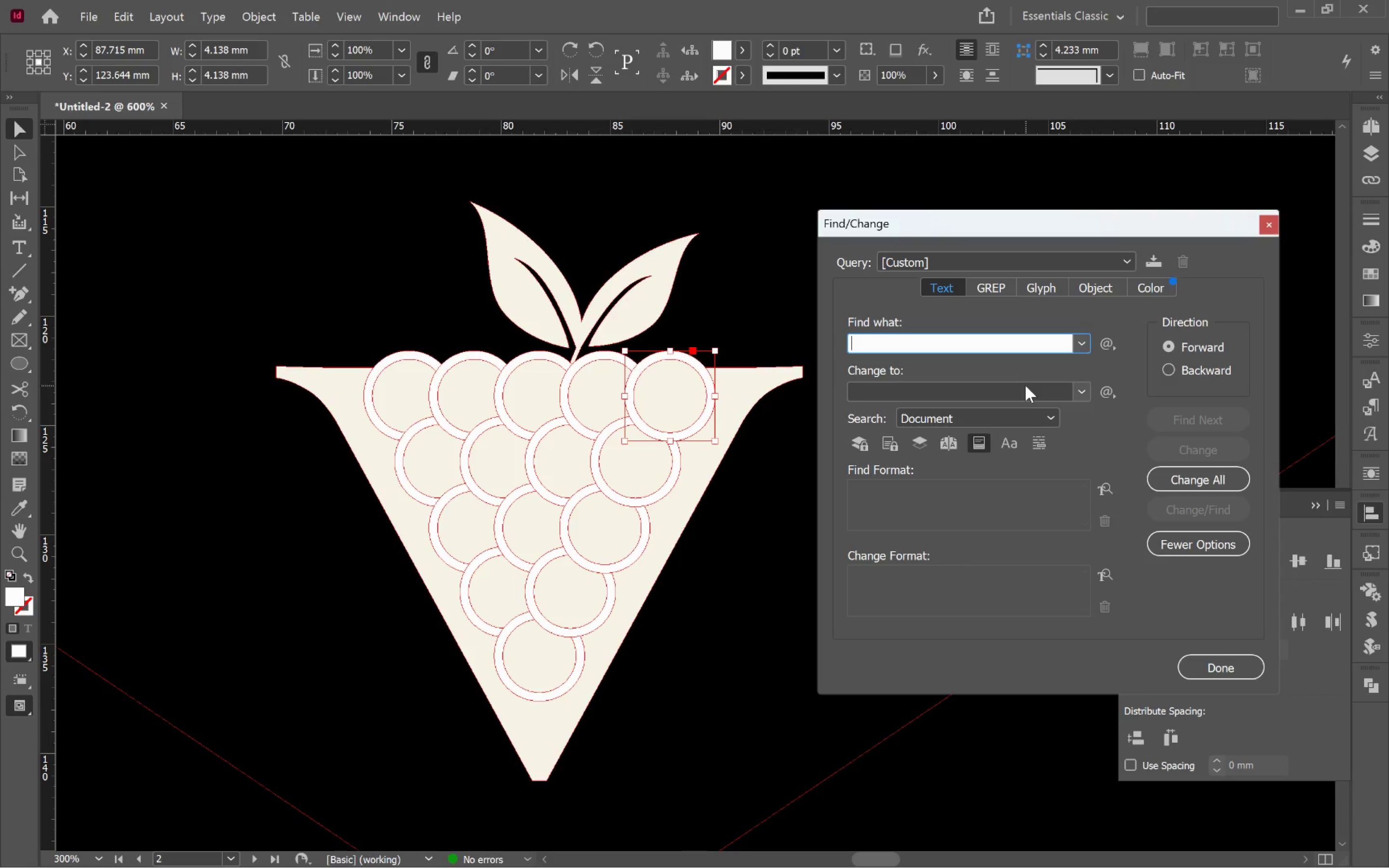 
wait(13.97)
 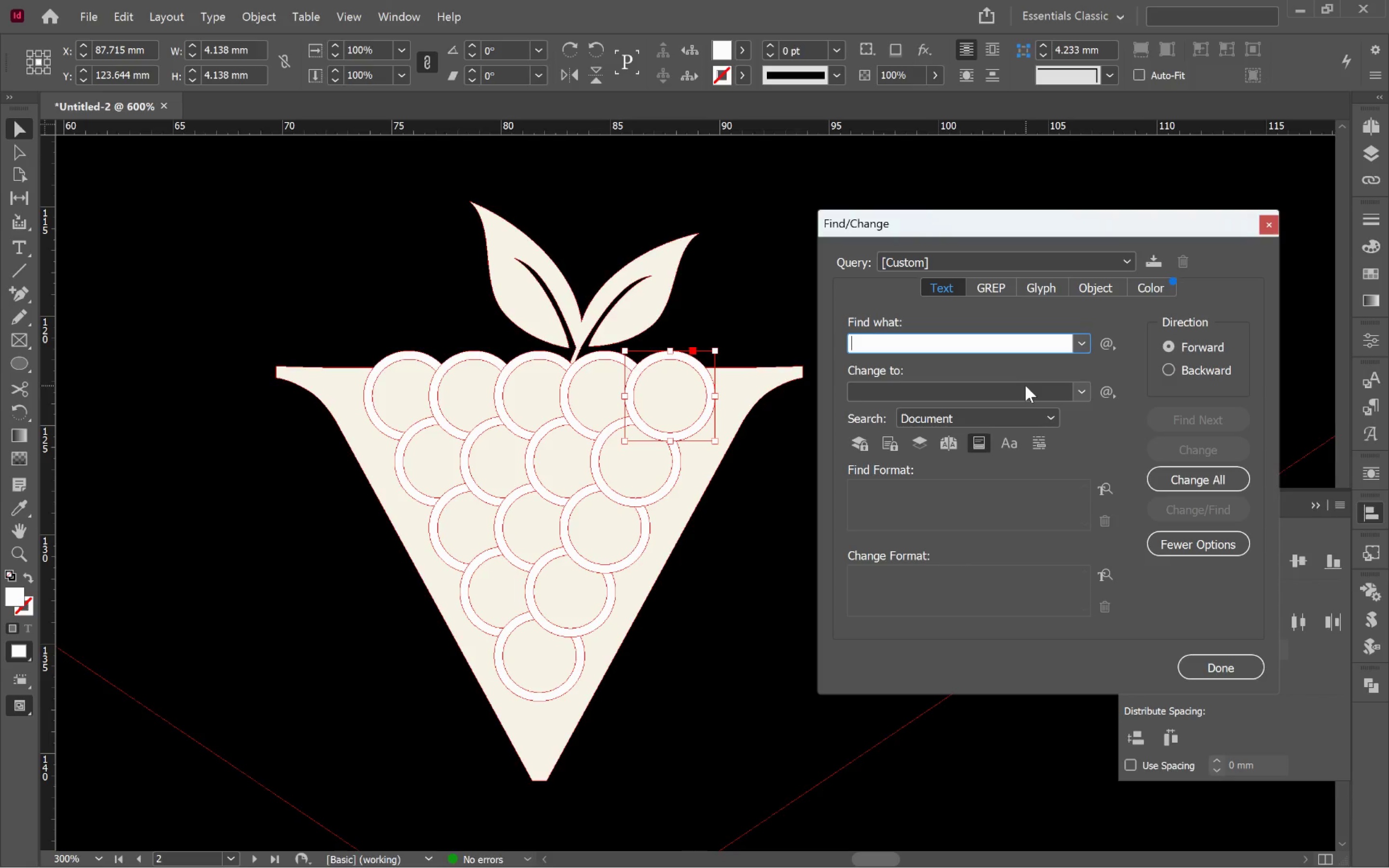 
left_click([1108, 344])
 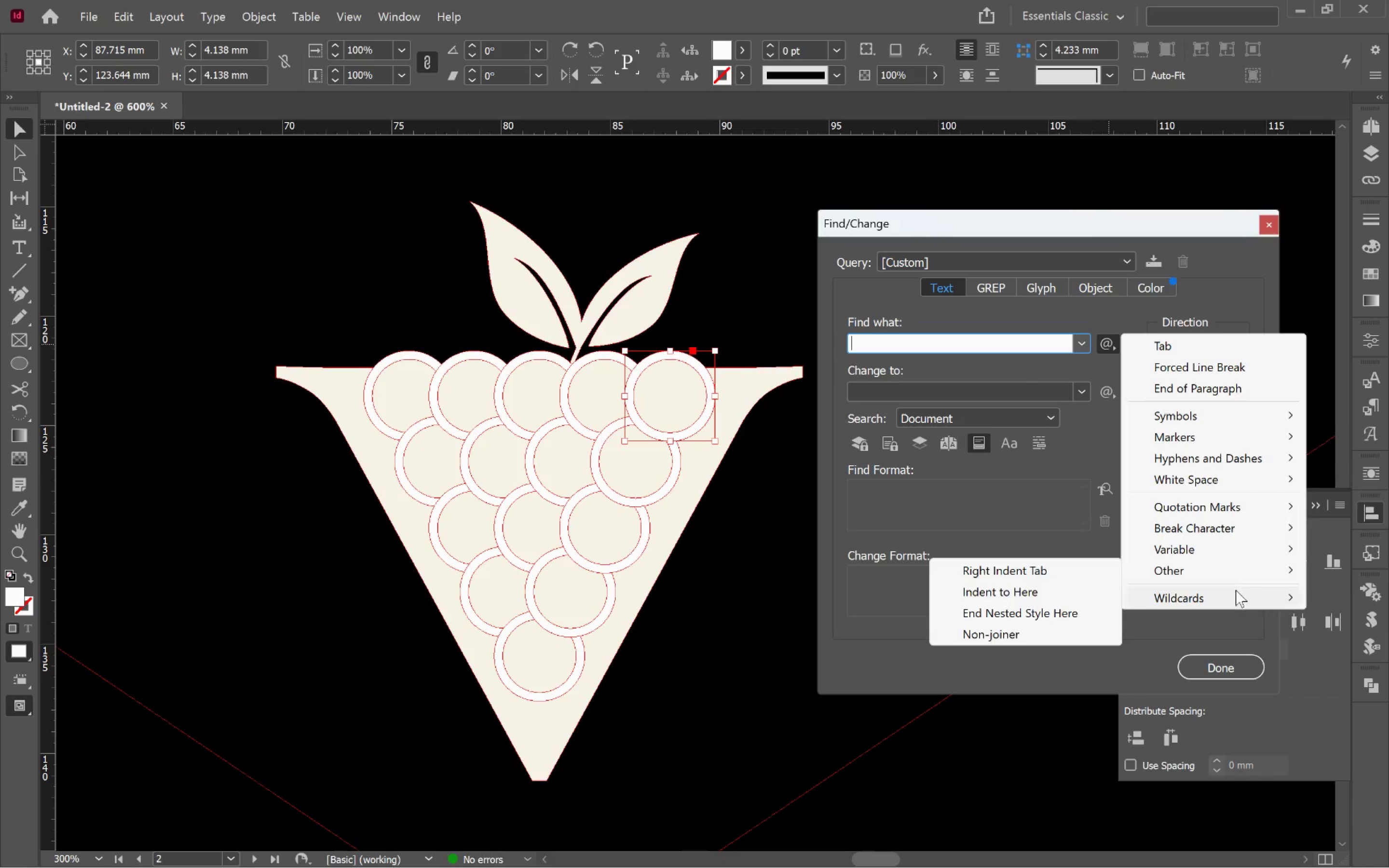 
wait(11.44)
 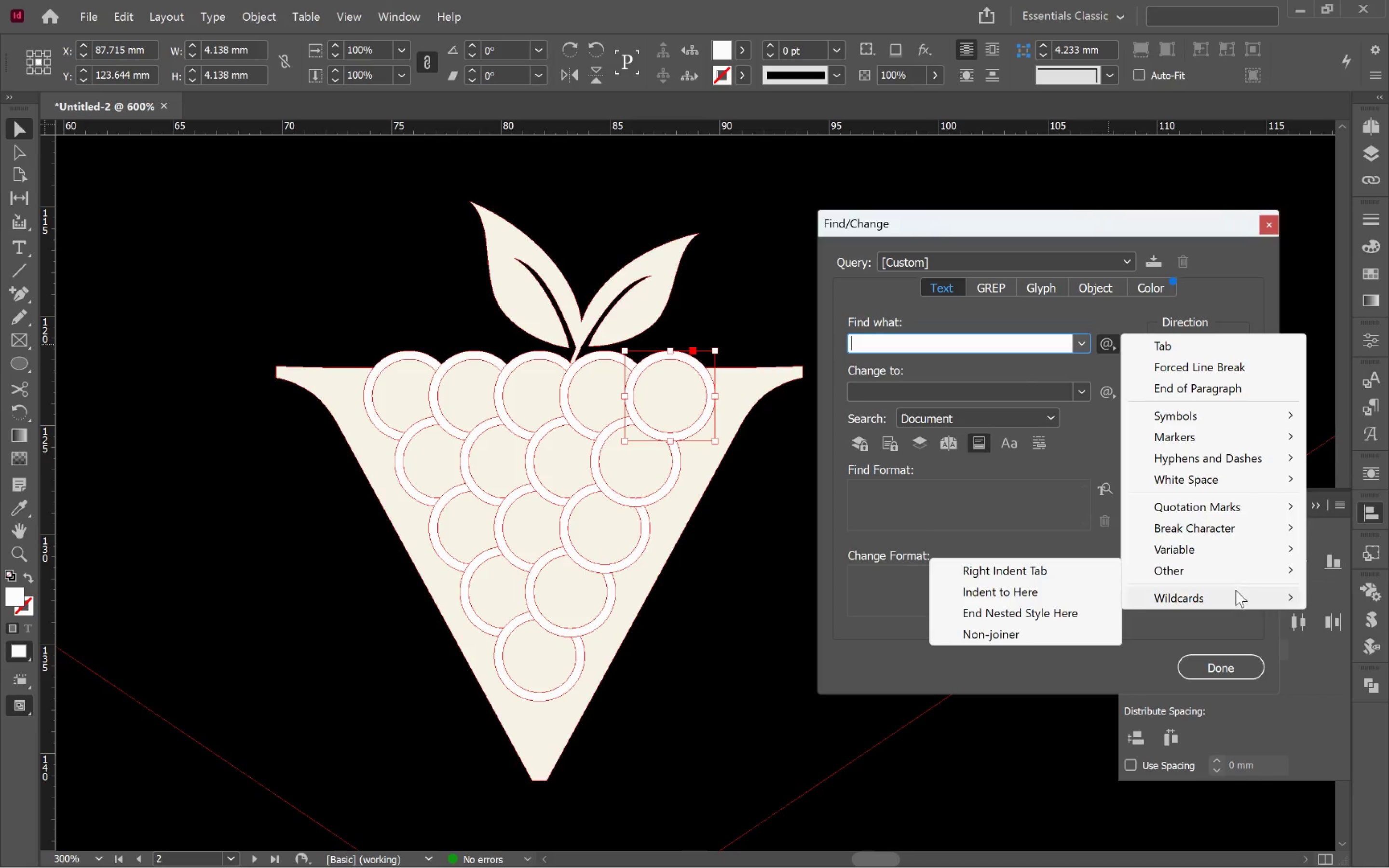 
left_click([1100, 290])
 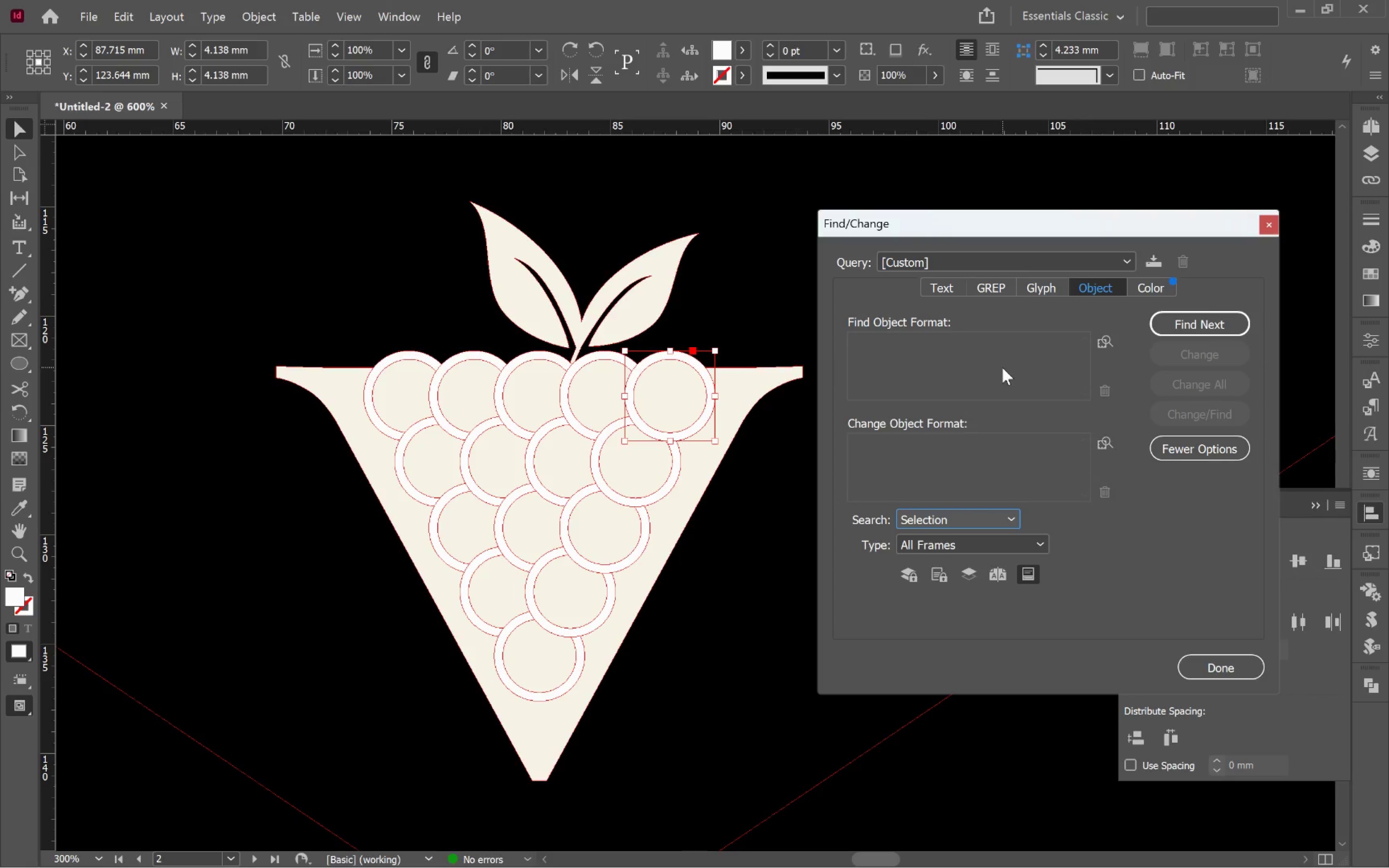 
left_click([1005, 365])
 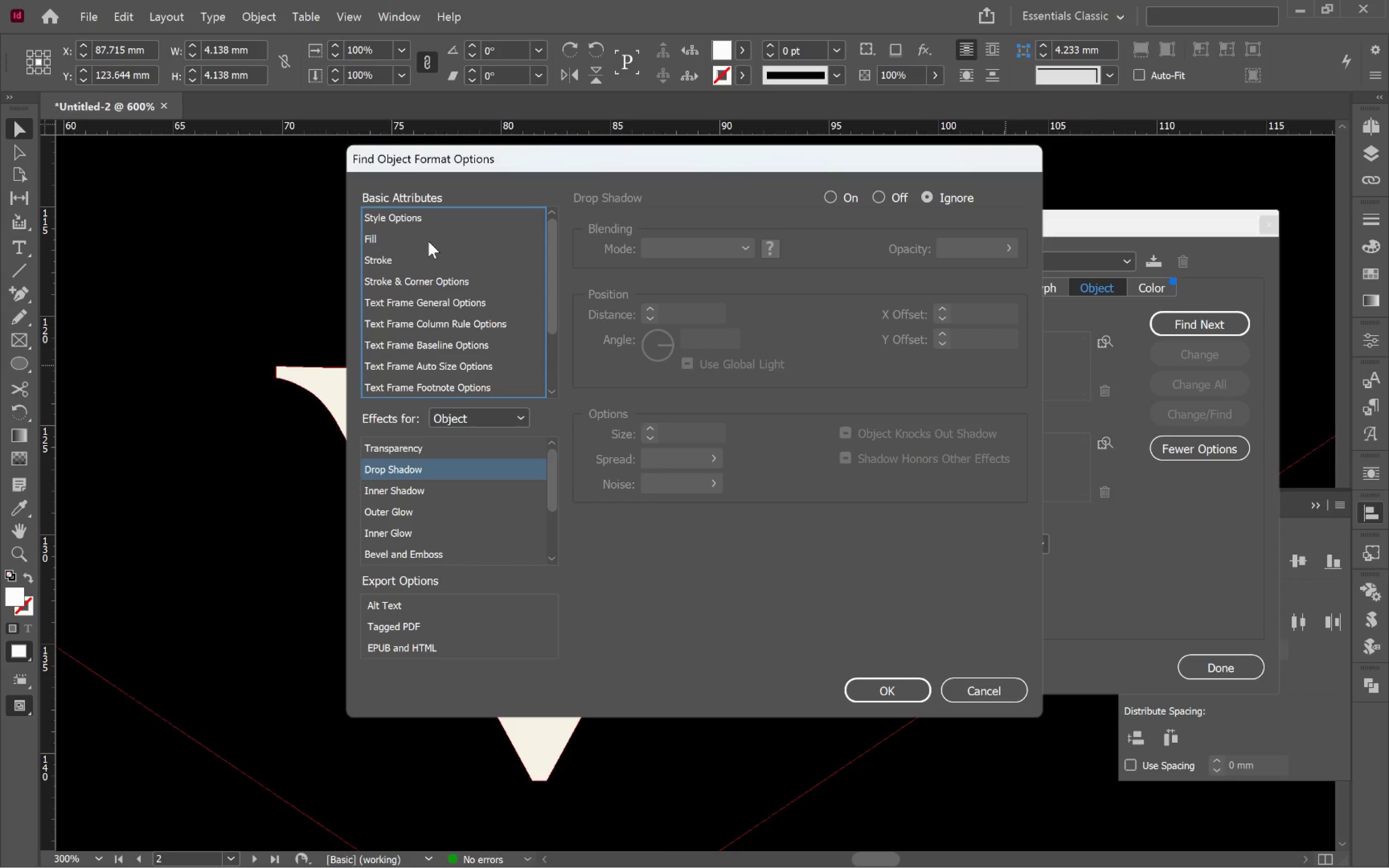 
left_click([416, 242])
 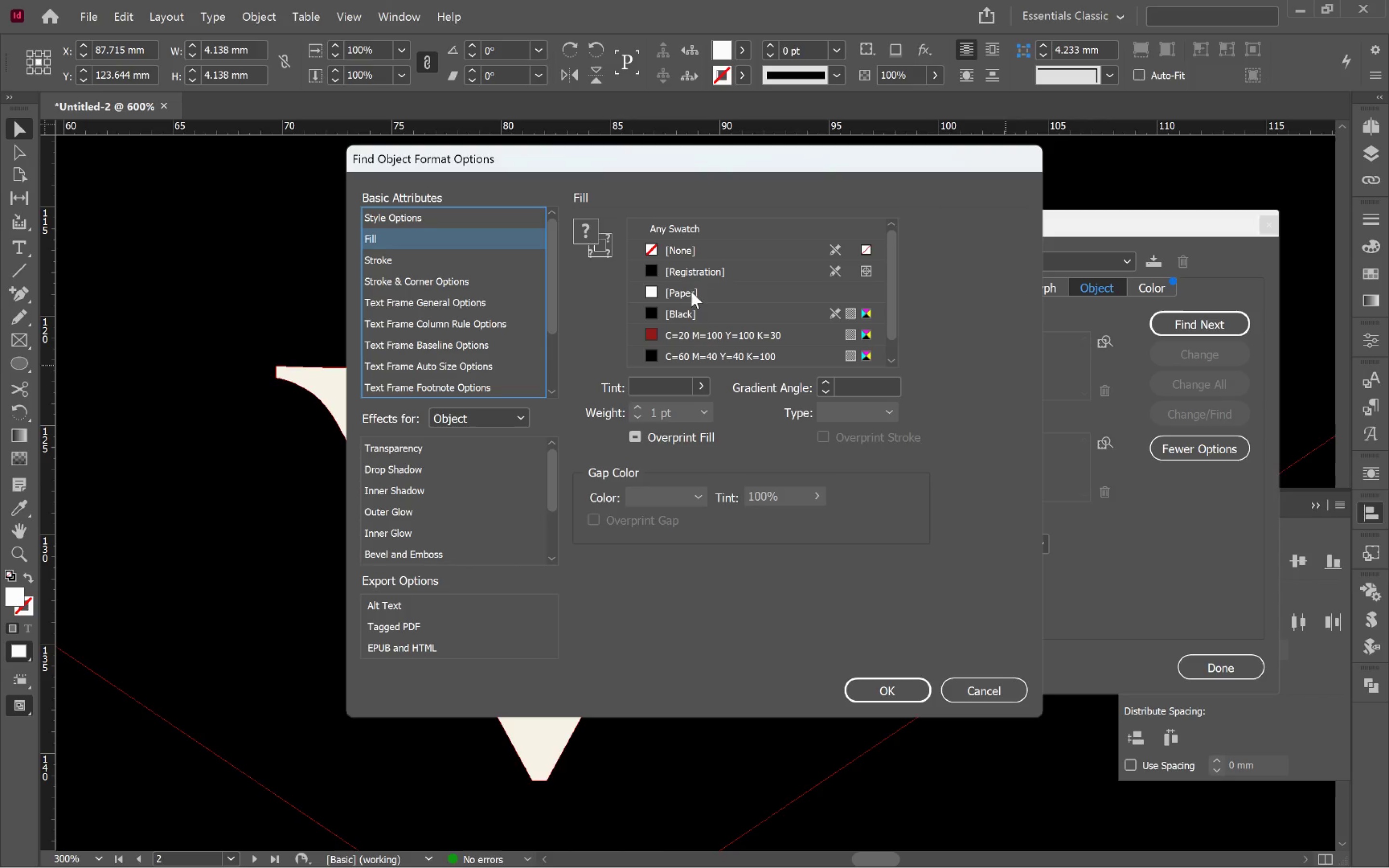 
left_click([702, 294])
 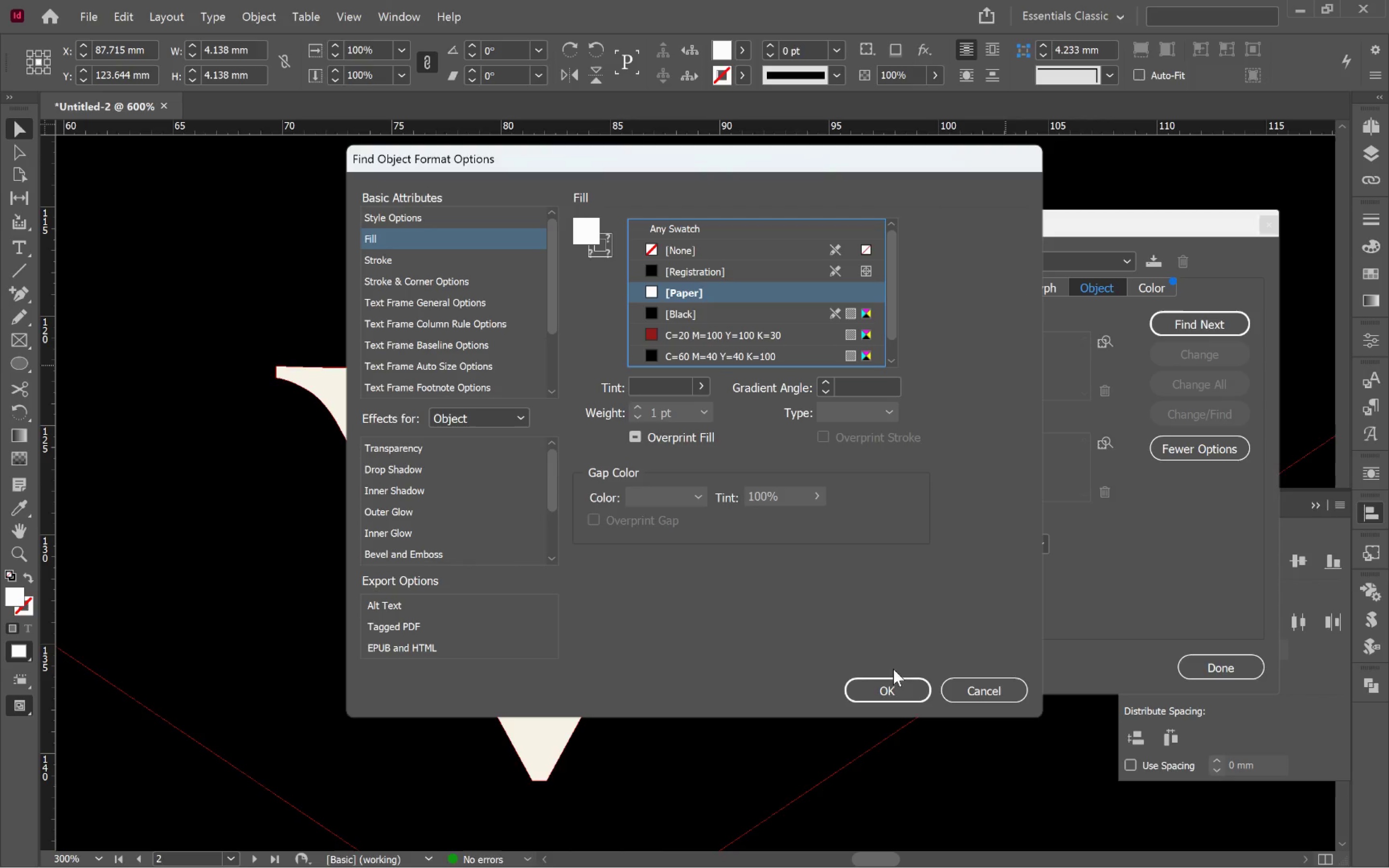 
left_click([899, 690])
 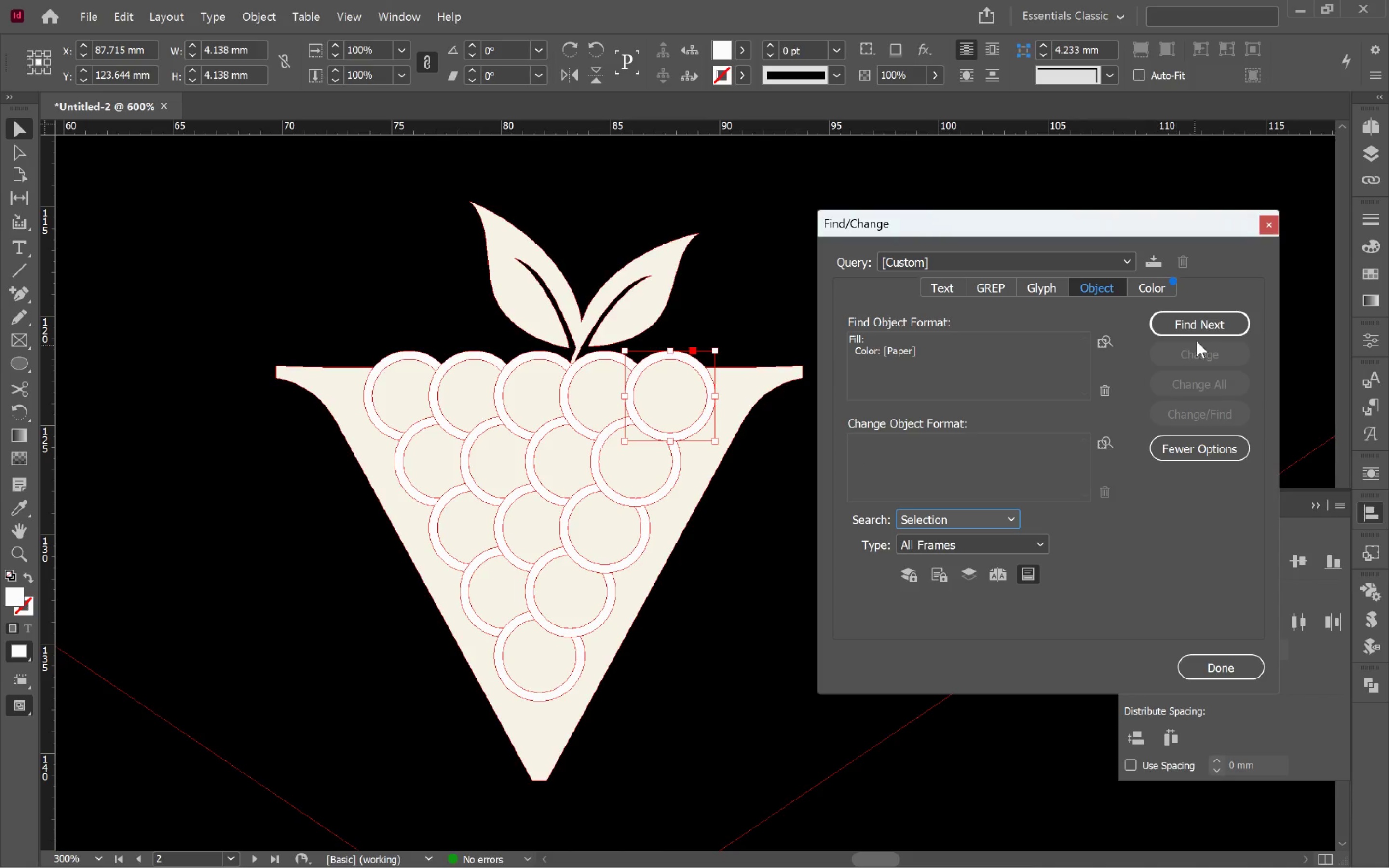 
left_click([1202, 329])
 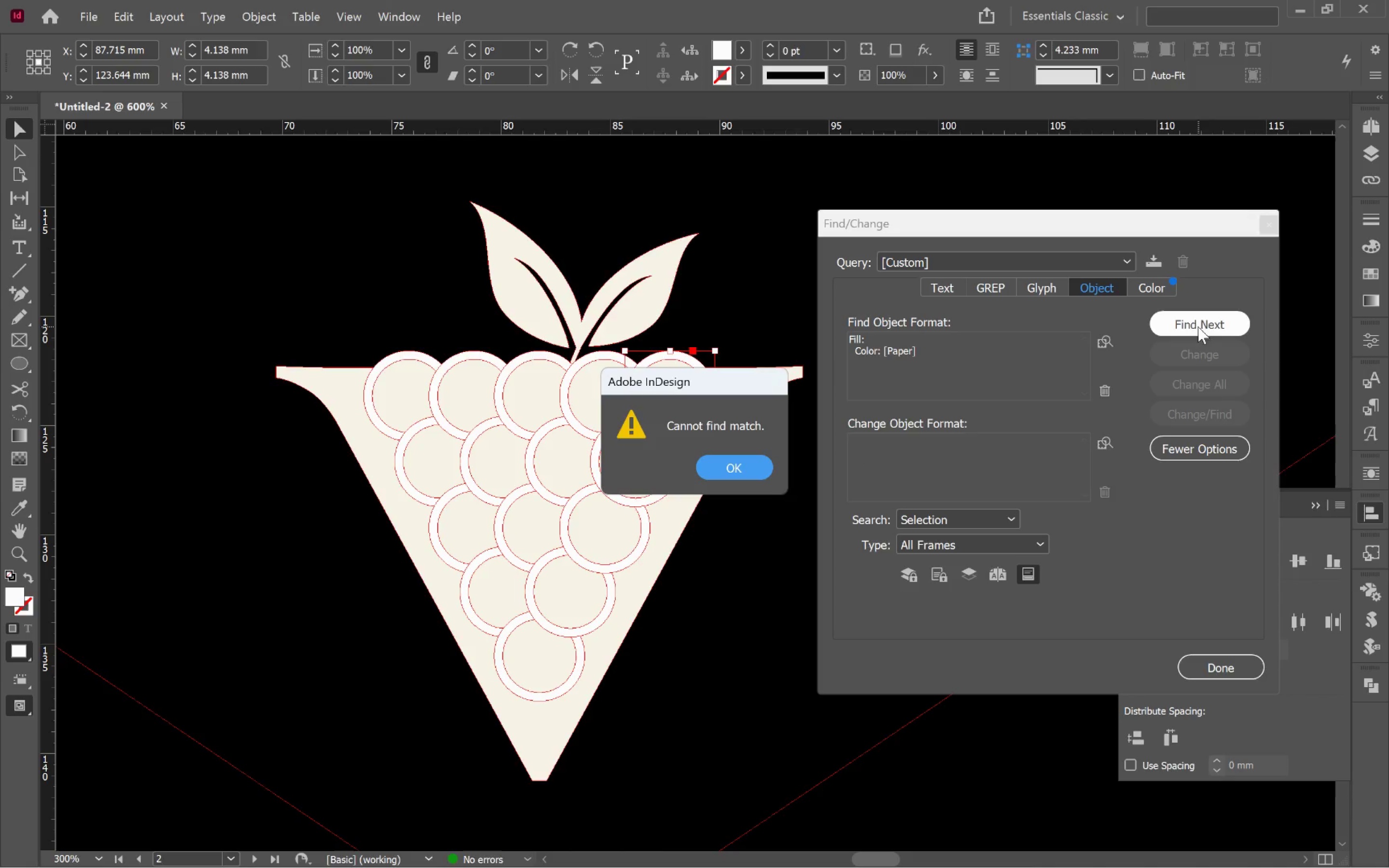 
left_click([747, 464])
 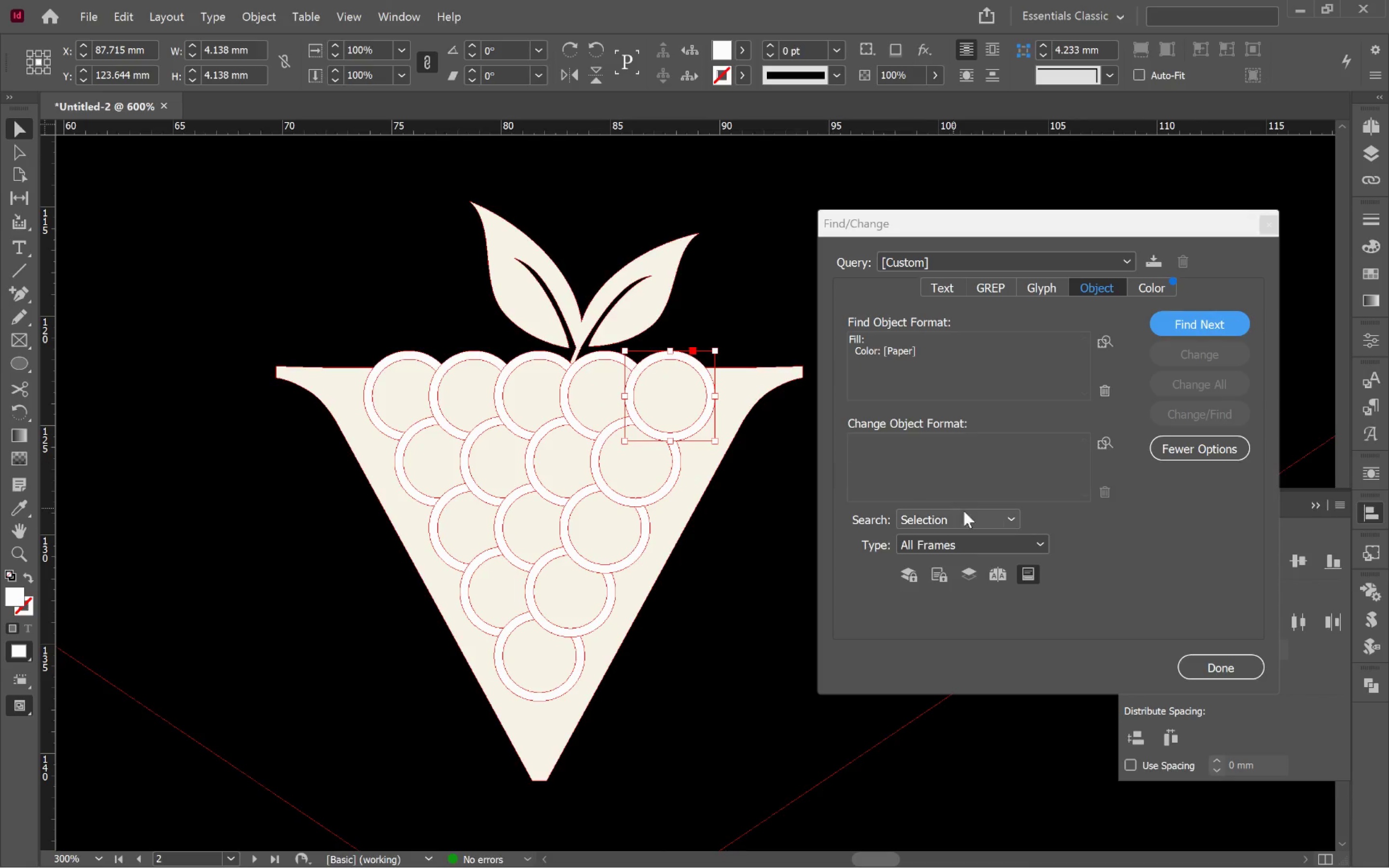 
left_click([978, 520])
 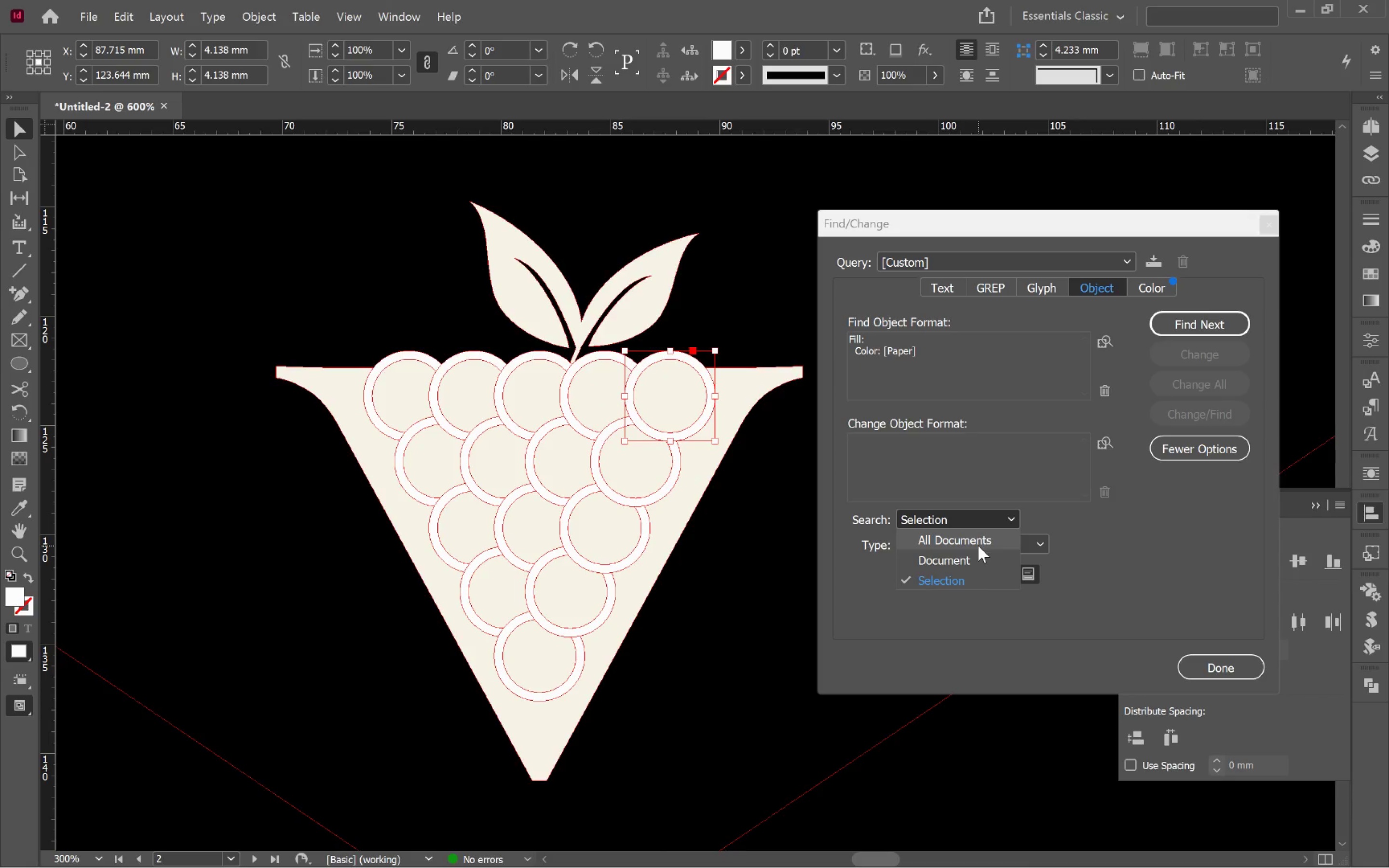 
left_click([973, 560])
 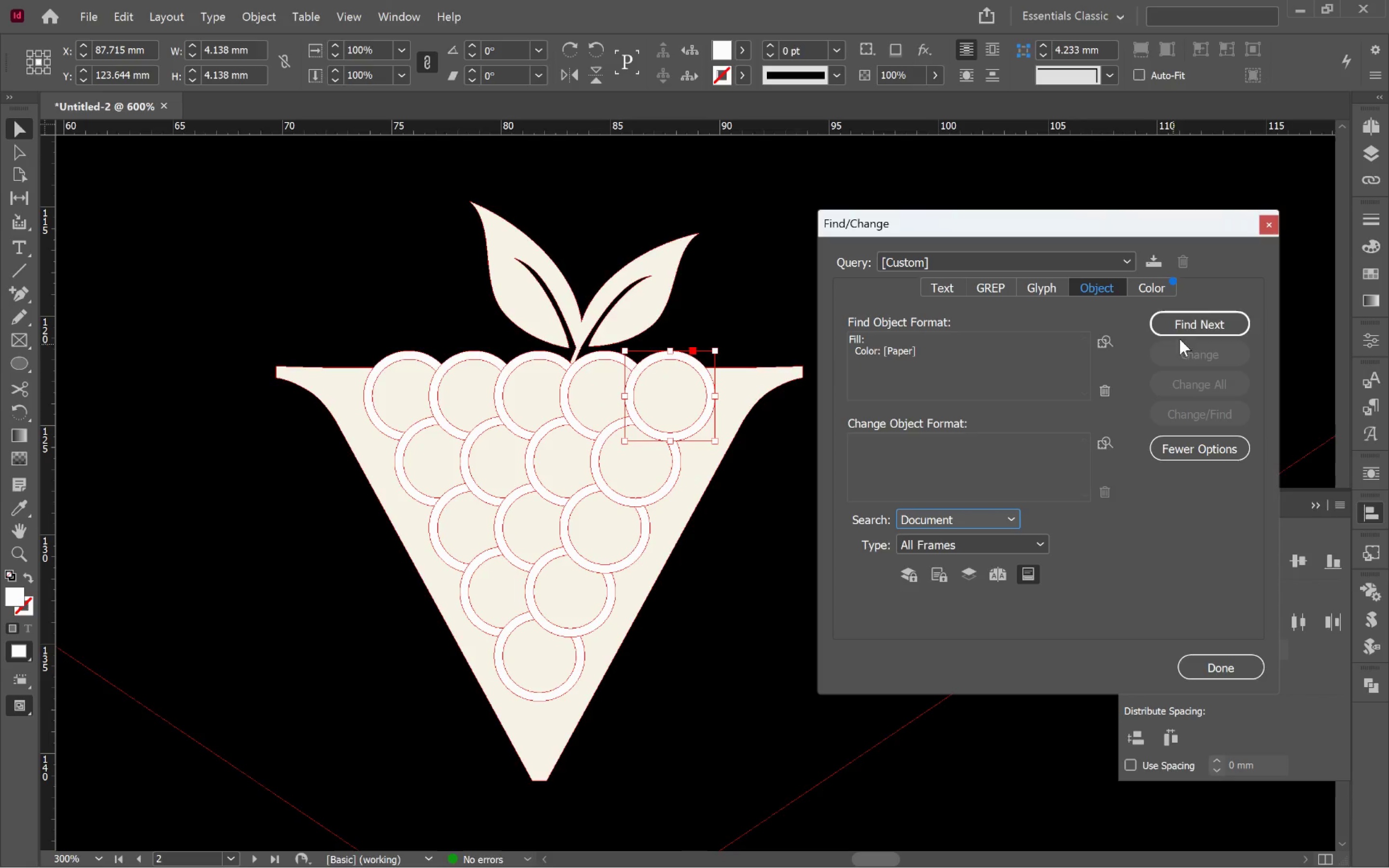 
left_click([1192, 330])
 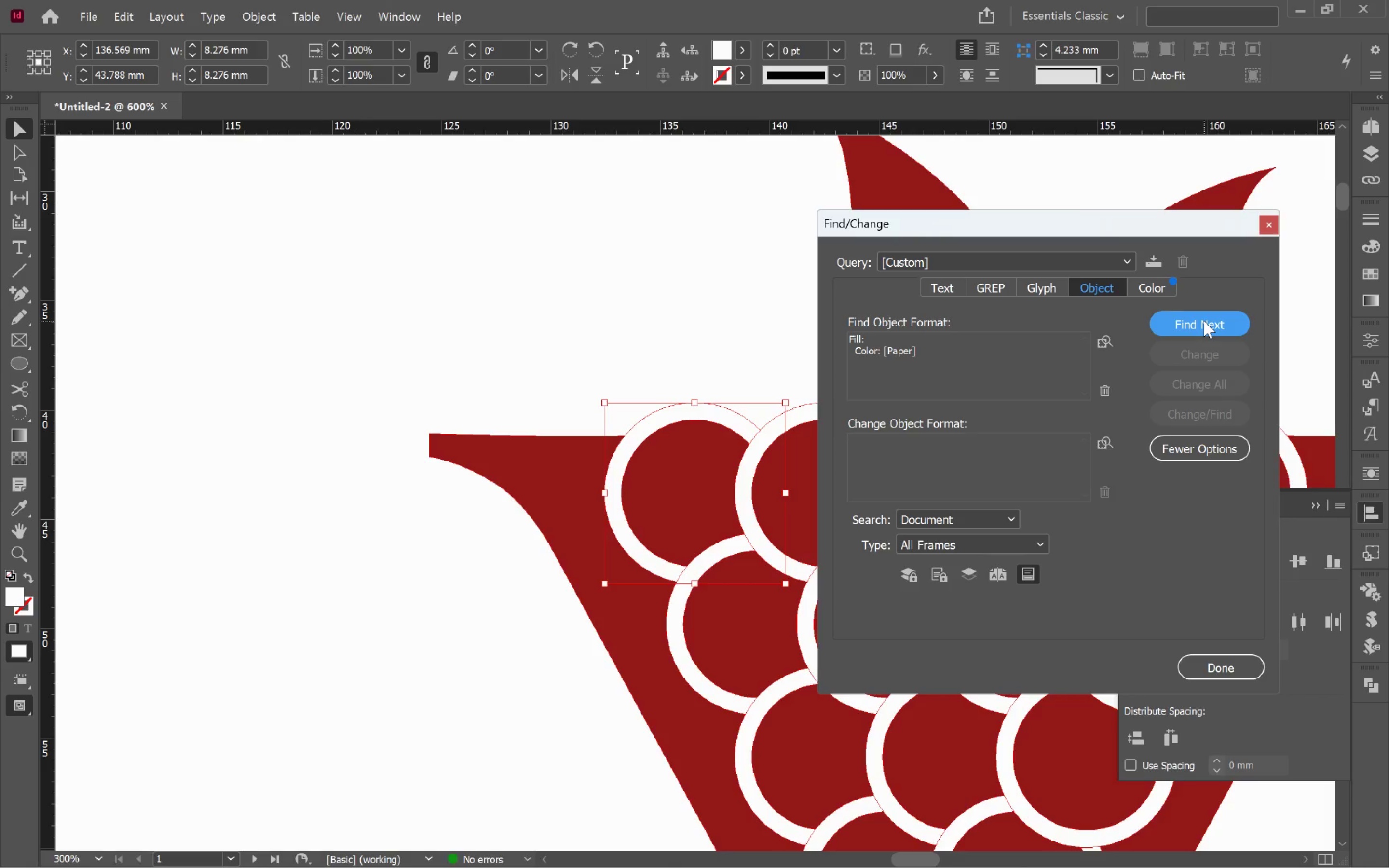 
wait(5.2)
 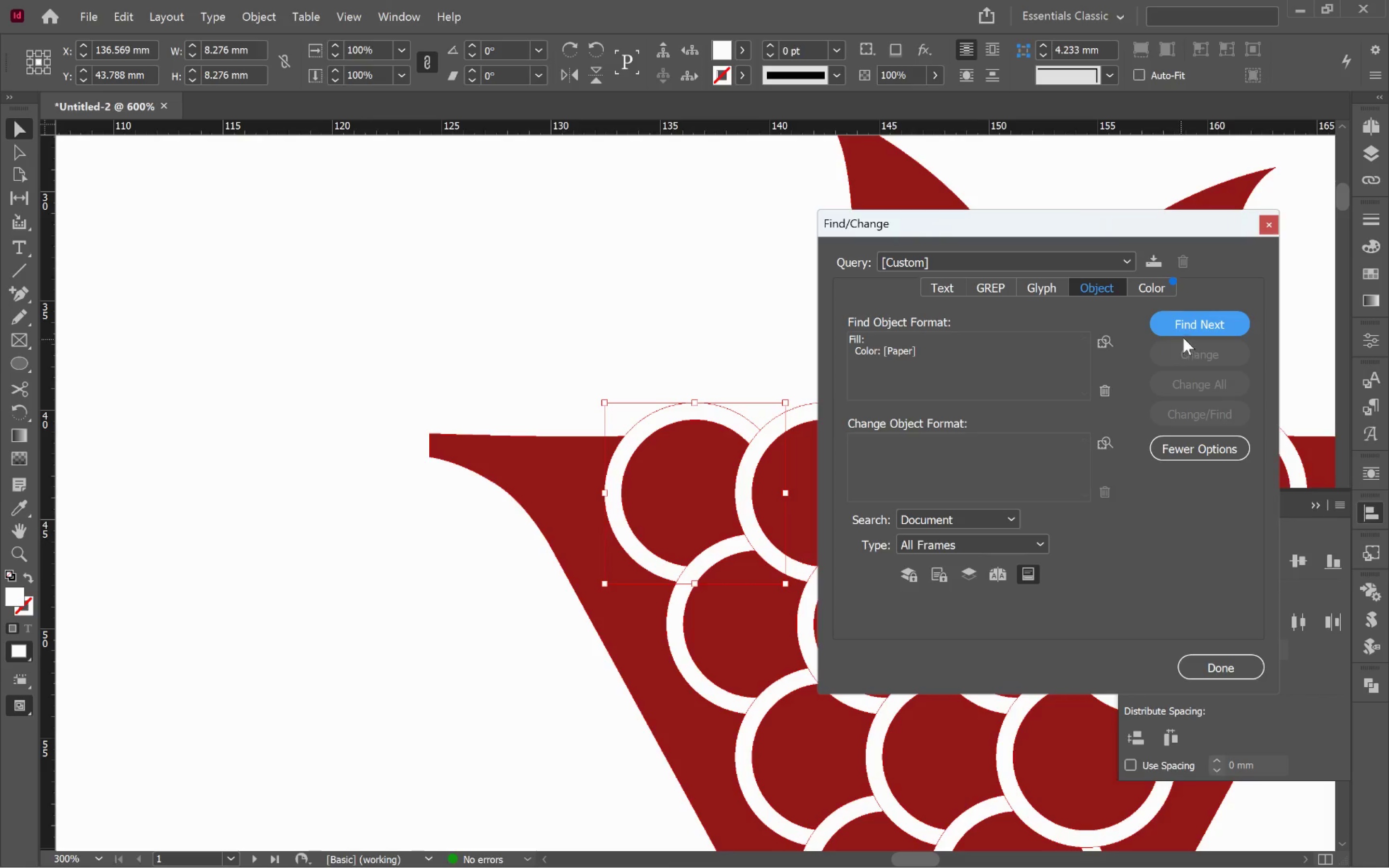 
left_click([1204, 321])
 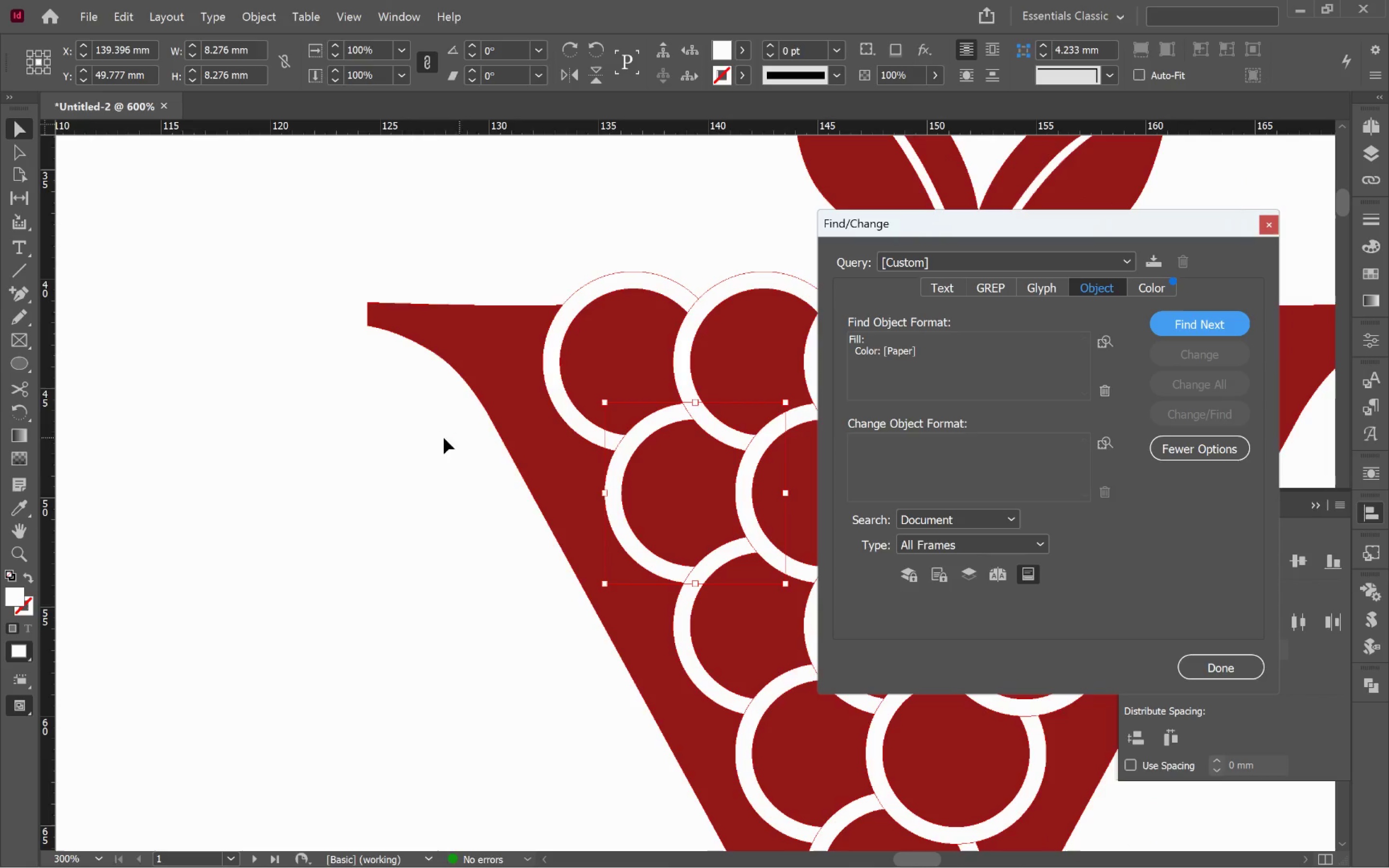 
hold_key(key=AltLeft, duration=0.75)
 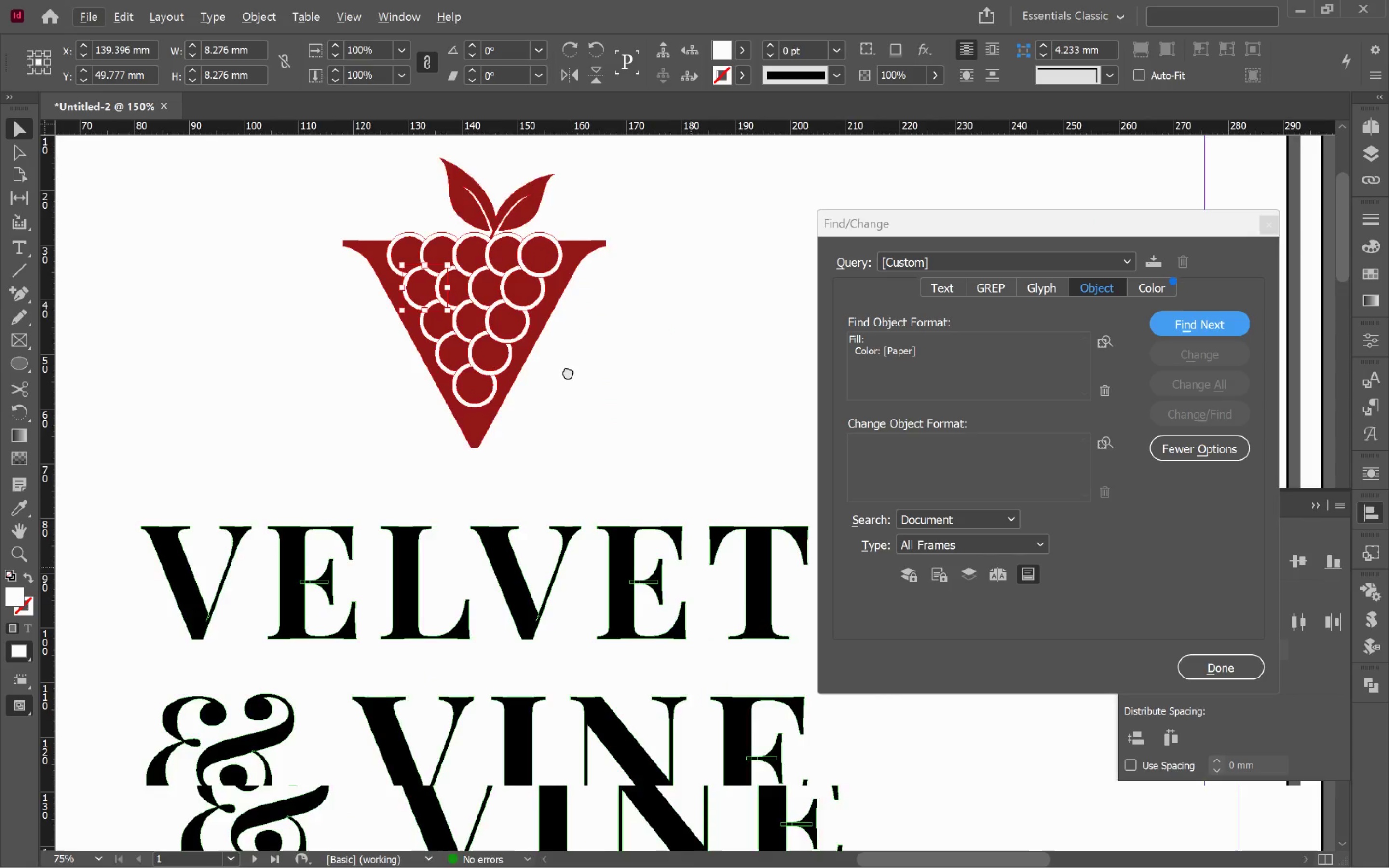 
hold_key(key=Space, duration=1.5)
 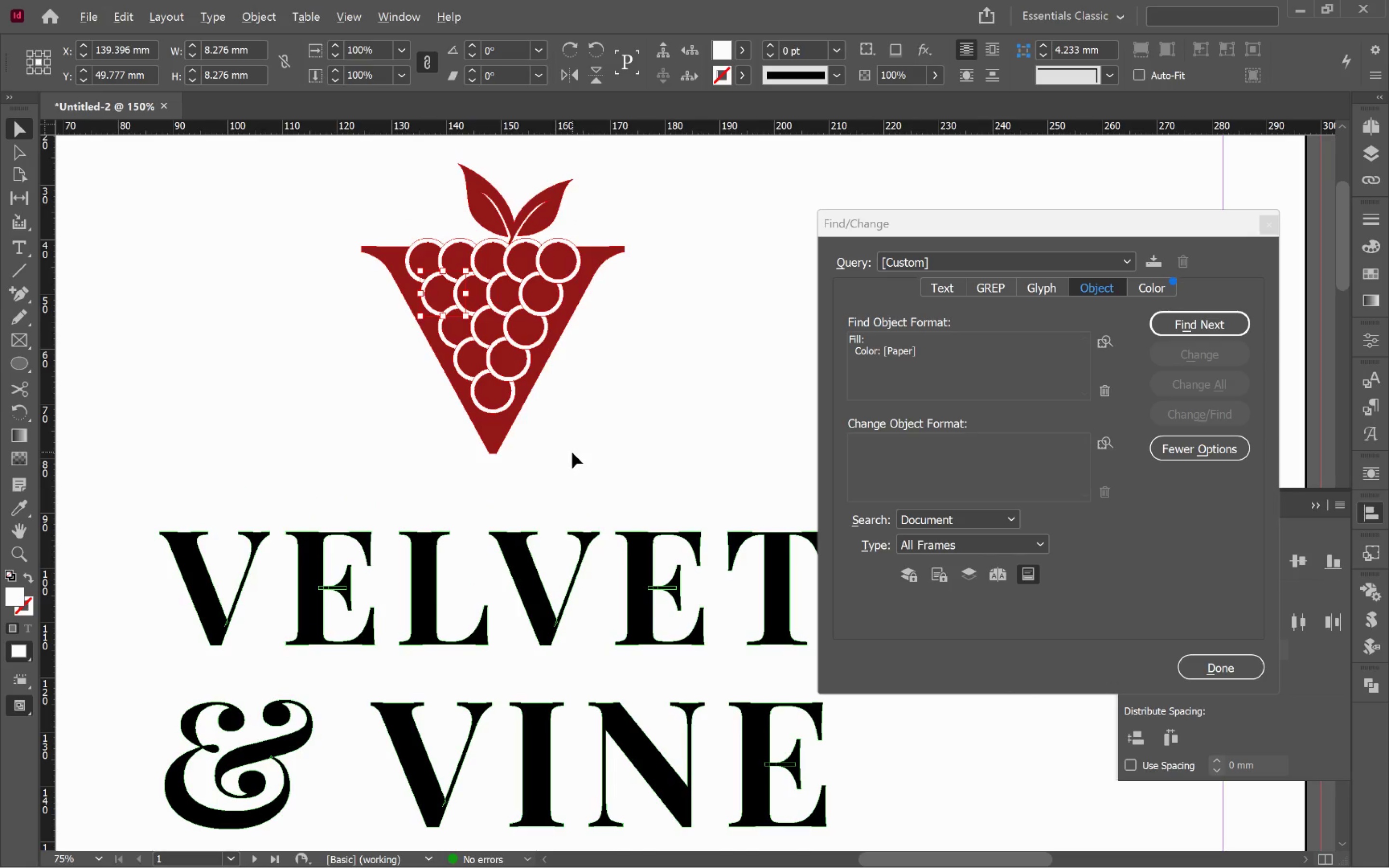 
left_click_drag(start_coordinate=[689, 566], to_coordinate=[561, 316])
 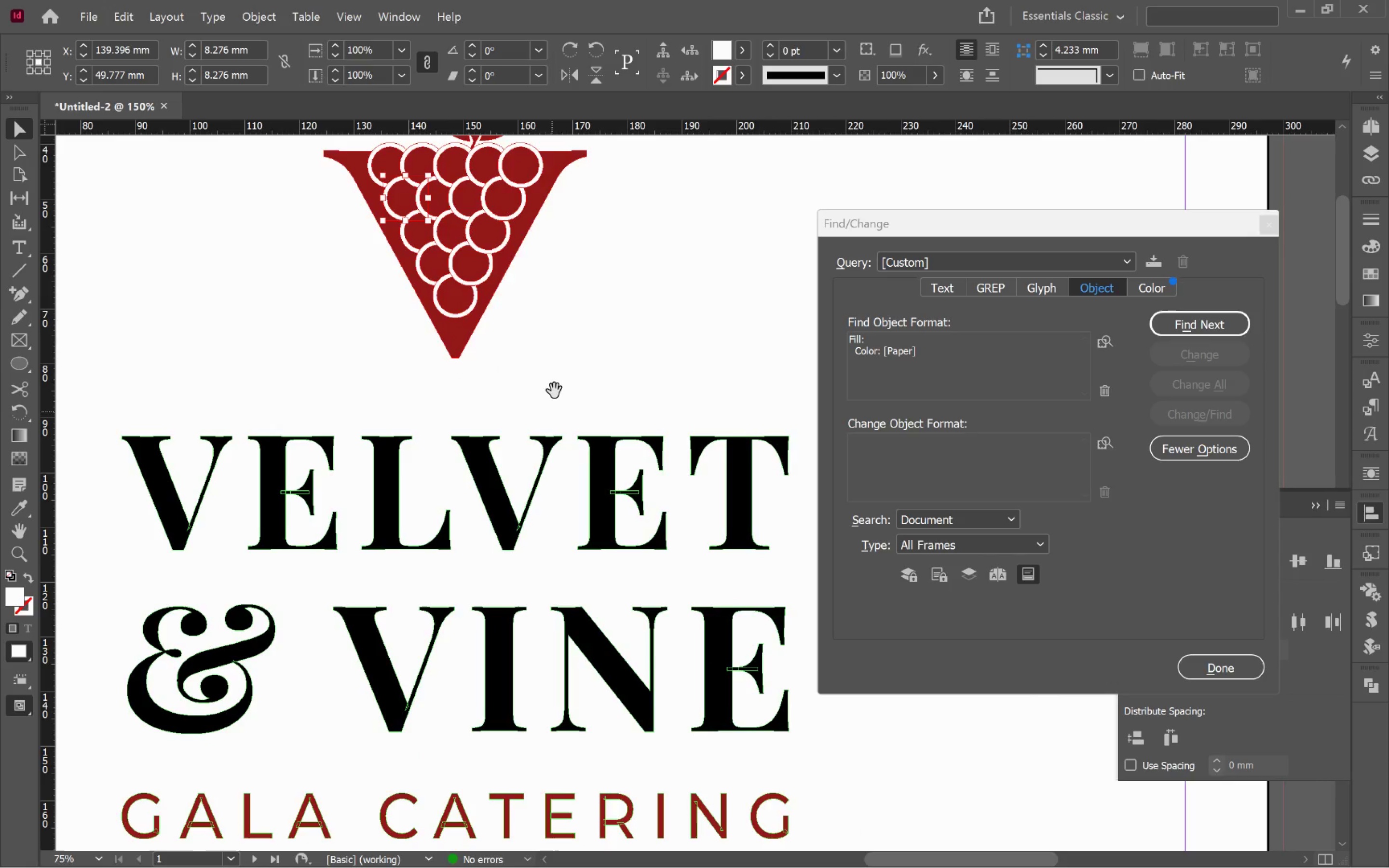 
scroll: coordinate [479, 433], scroll_direction: down, amount: 4.0
 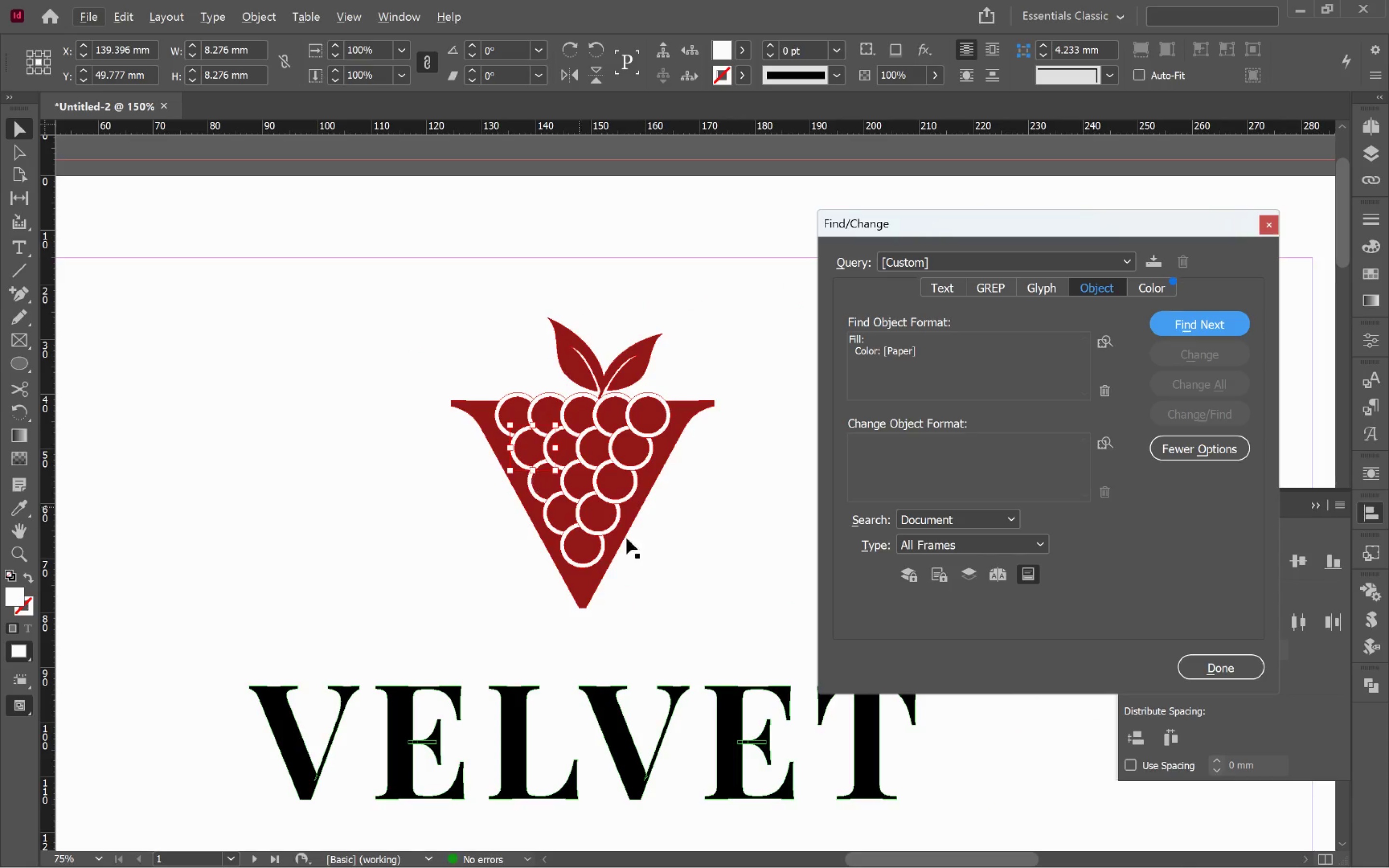 
left_click_drag(start_coordinate=[557, 371], to_coordinate=[594, 467])
 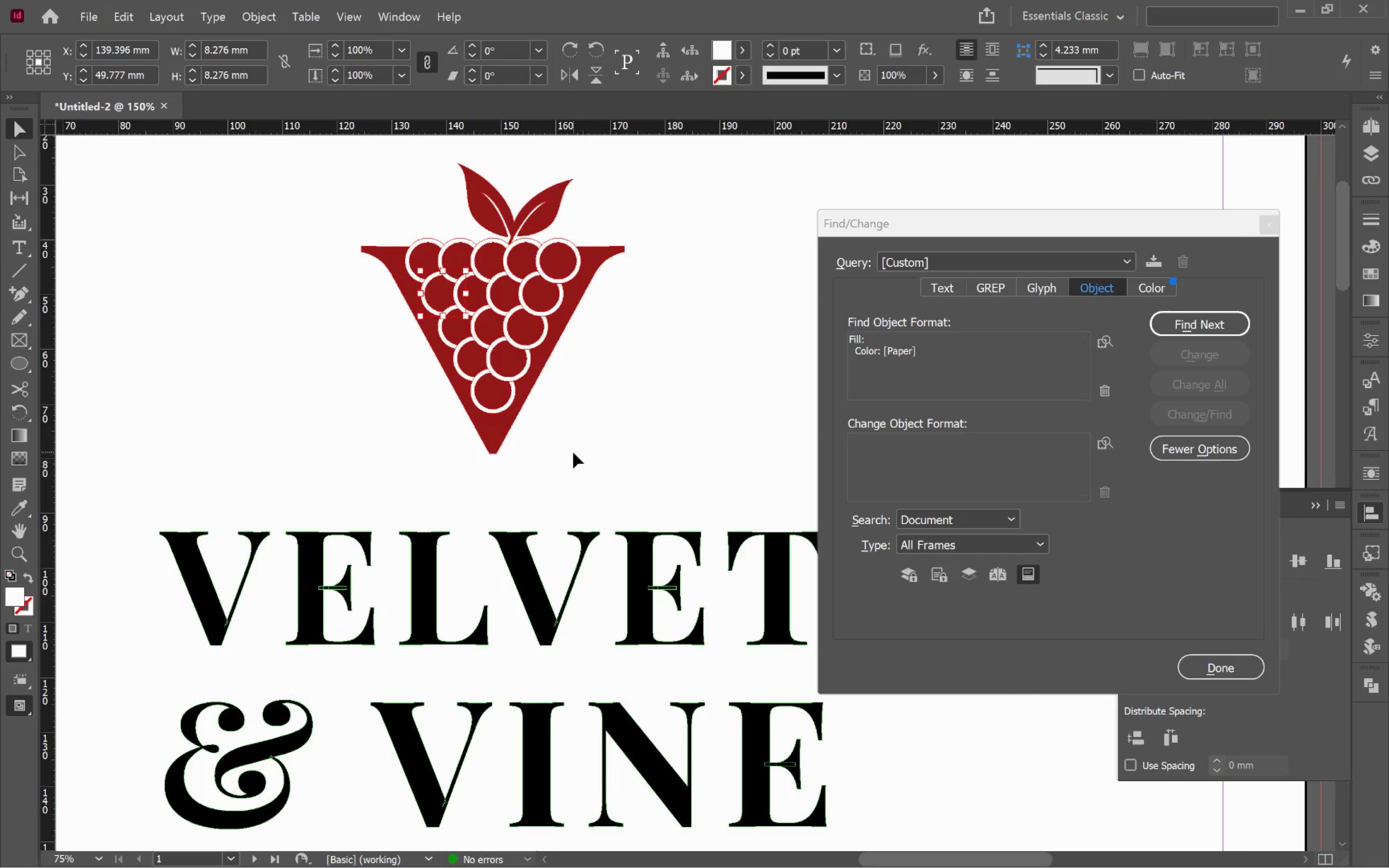 
hold_key(key=AltLeft, duration=0.35)
 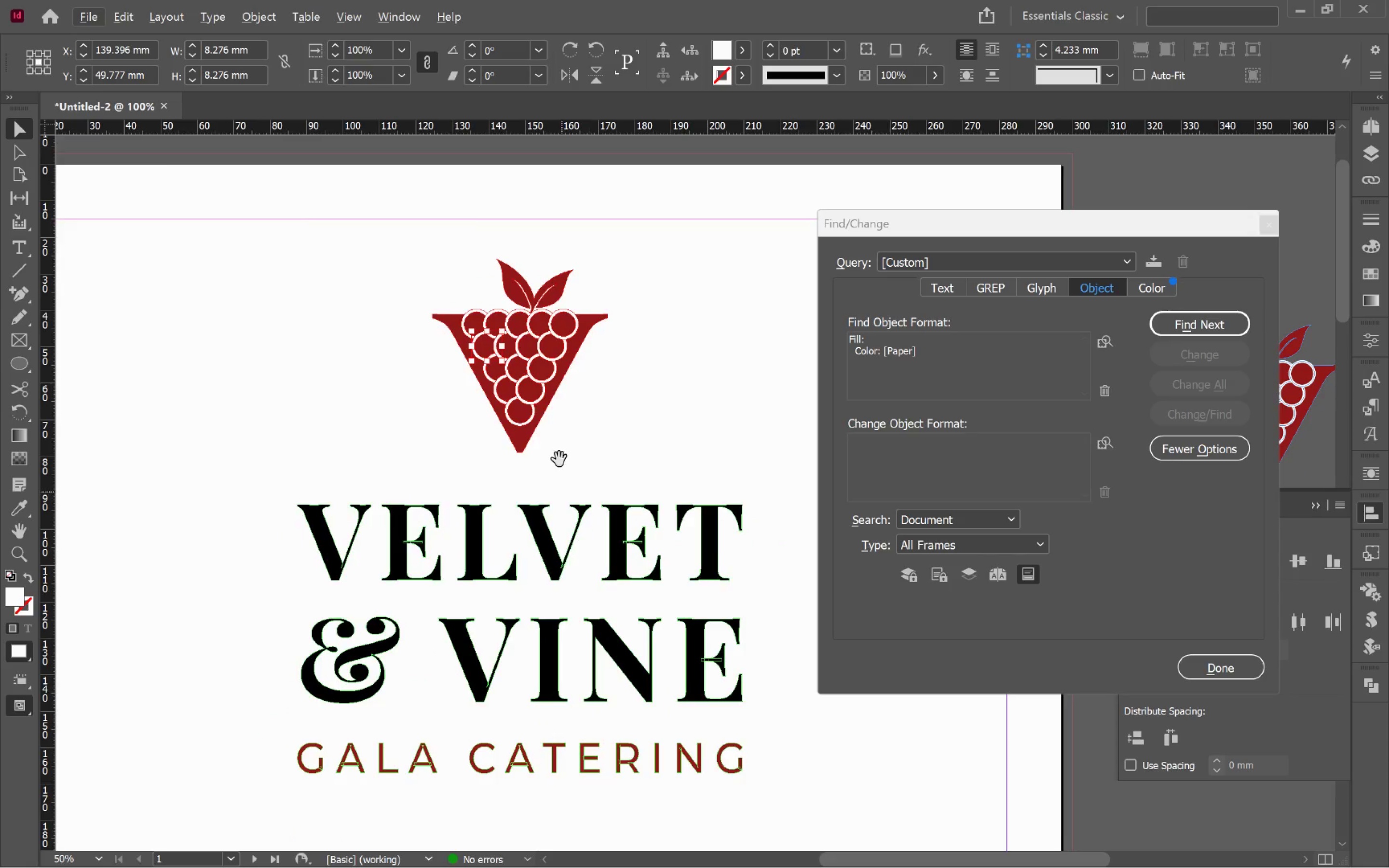 
hold_key(key=Space, duration=1.52)
 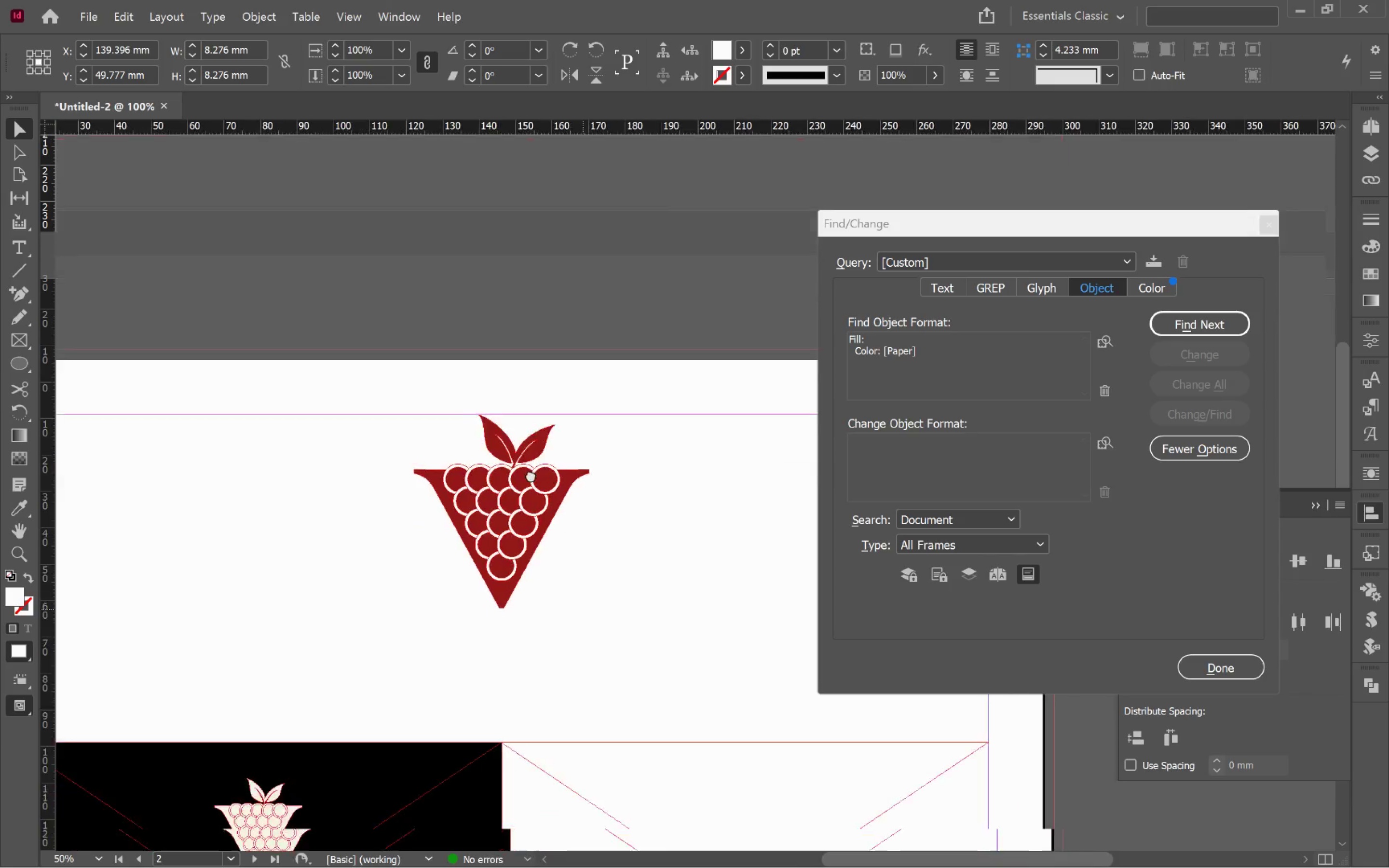 
scroll: coordinate [572, 452], scroll_direction: down, amount: 2.0
 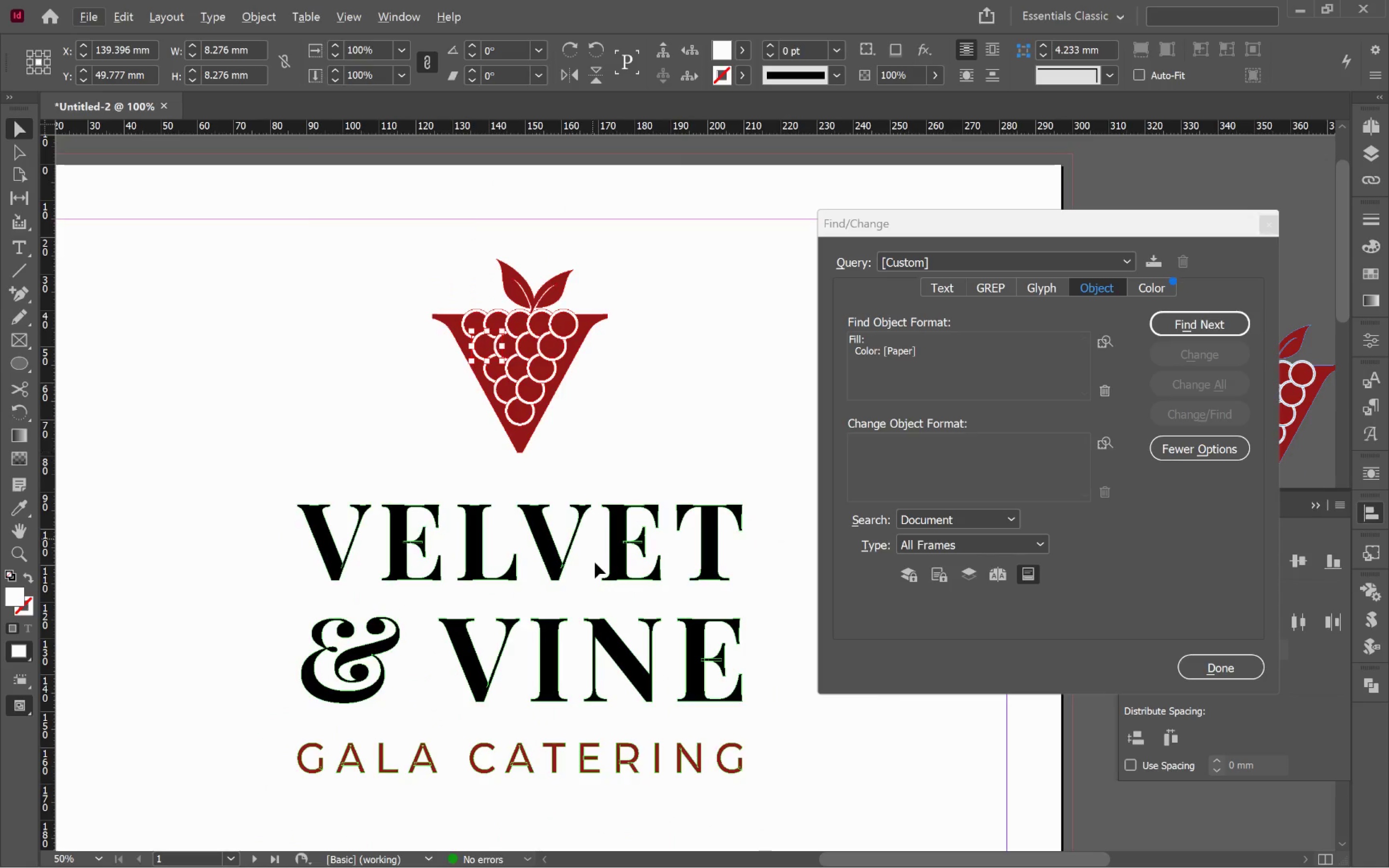 
left_click_drag(start_coordinate=[550, 417], to_coordinate=[546, 351])
 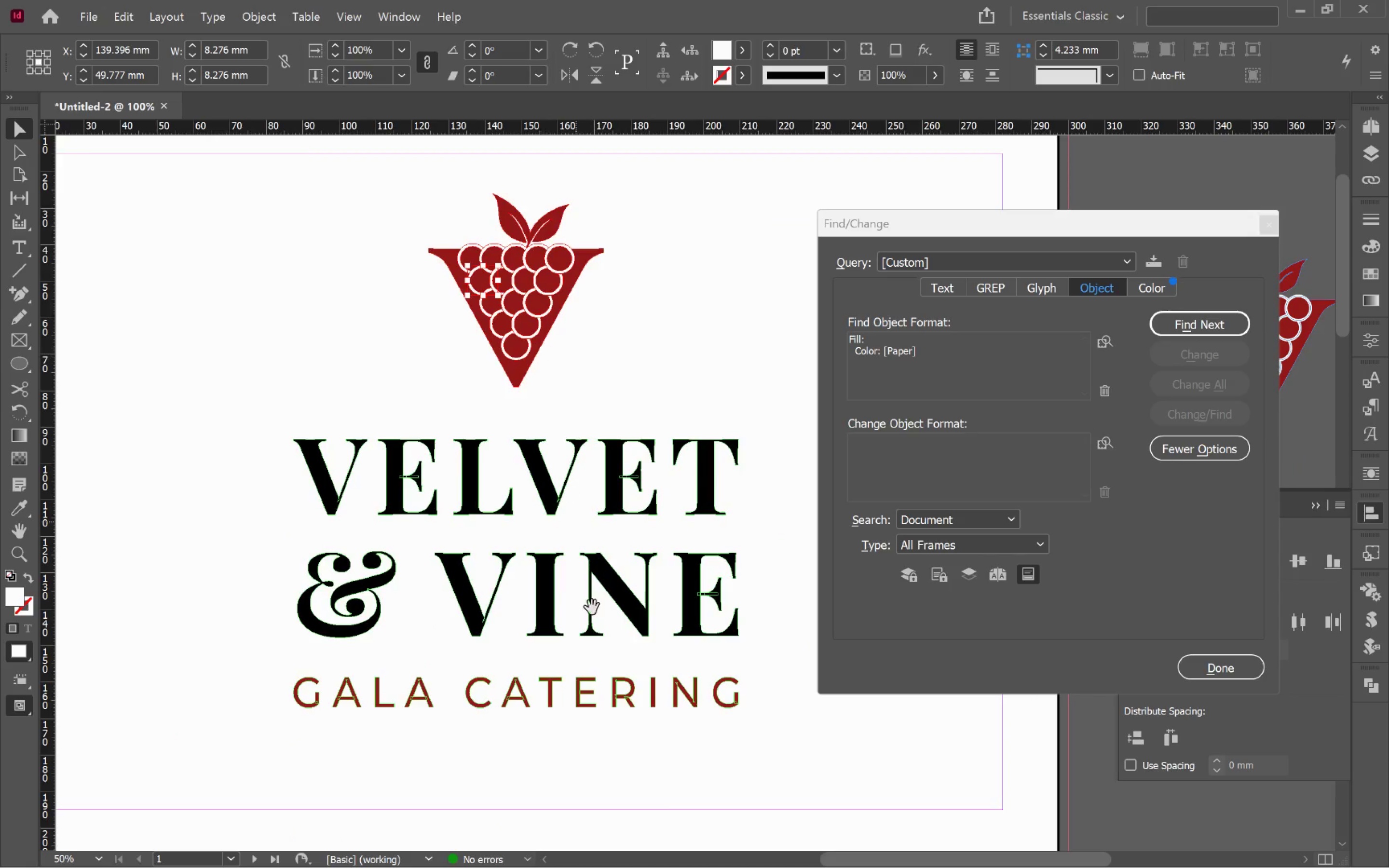 
left_click_drag(start_coordinate=[596, 634], to_coordinate=[588, 303])
 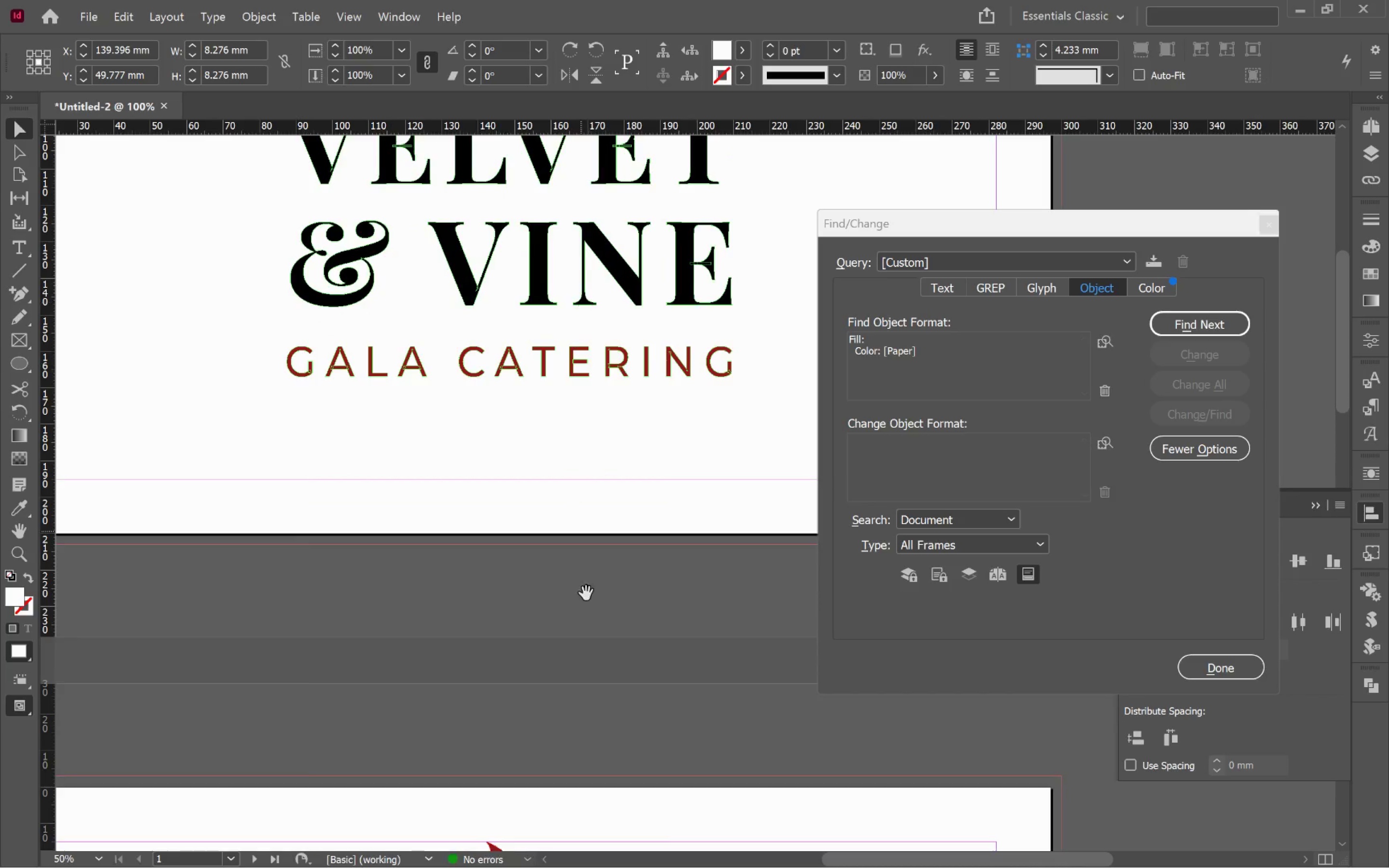 
left_click_drag(start_coordinate=[586, 606], to_coordinate=[620, 291])
 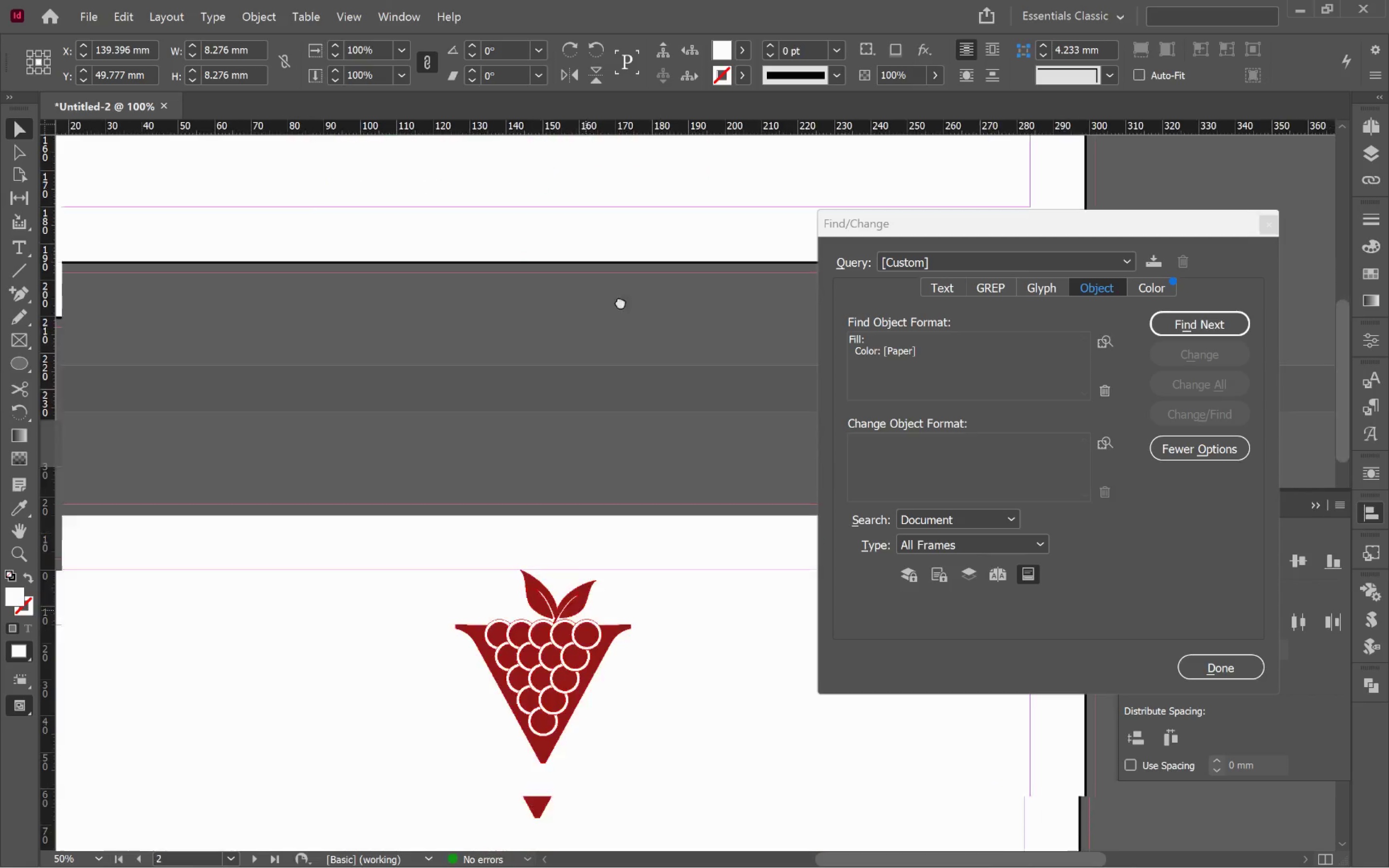 
hold_key(key=Space, duration=0.72)
 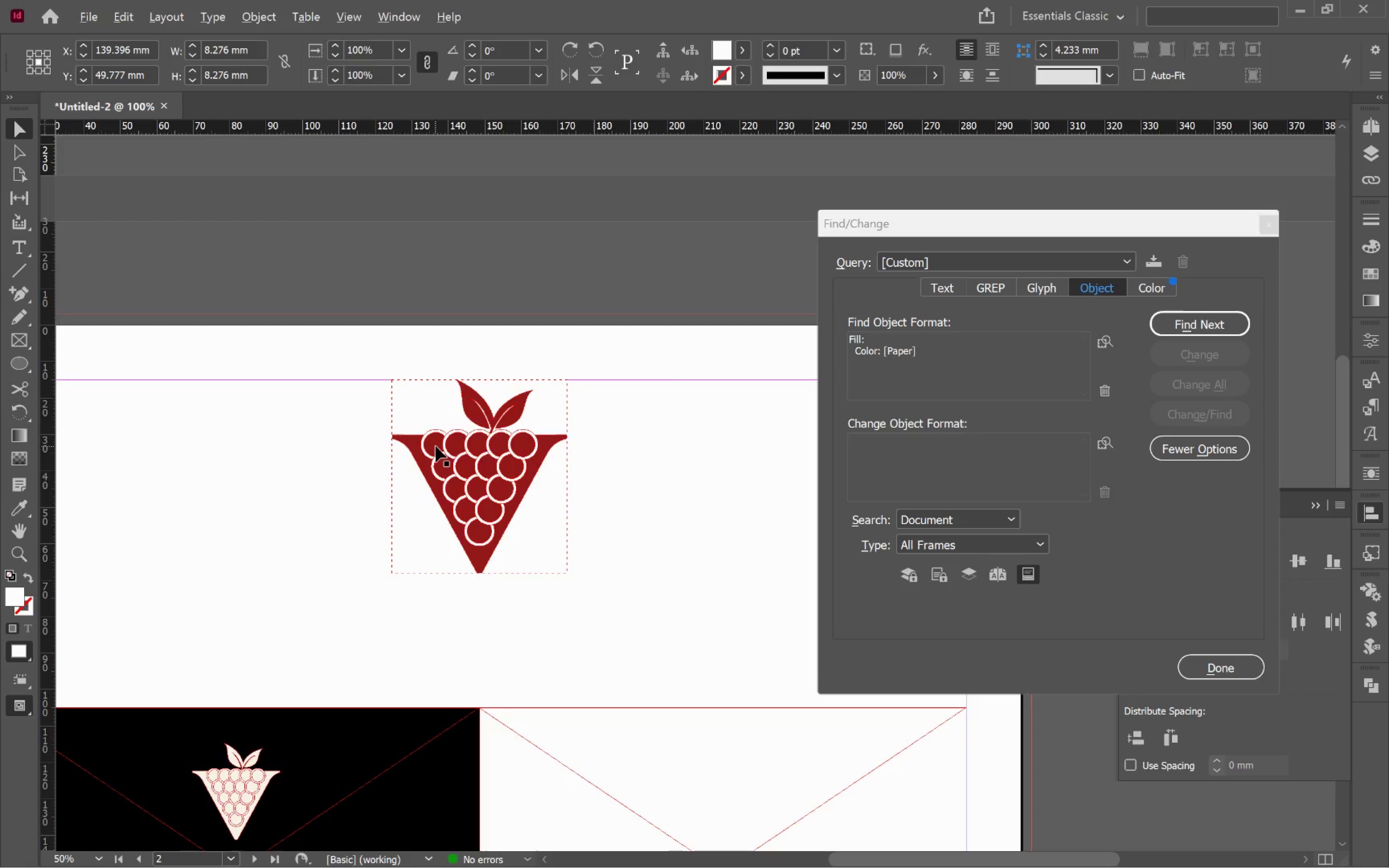 
left_click_drag(start_coordinate=[581, 604], to_coordinate=[517, 456])
 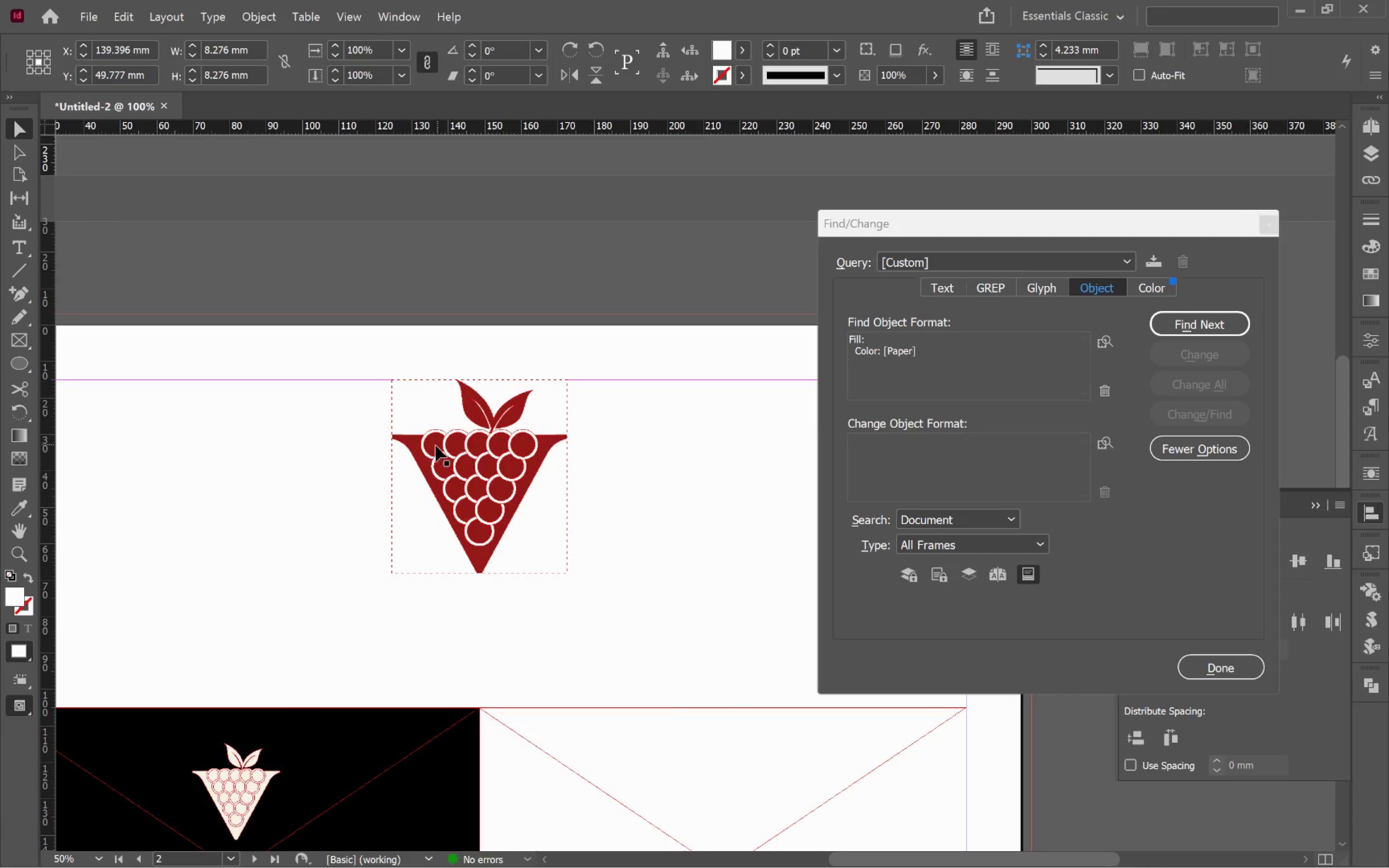 
hold_key(key=AltLeft, duration=0.34)
 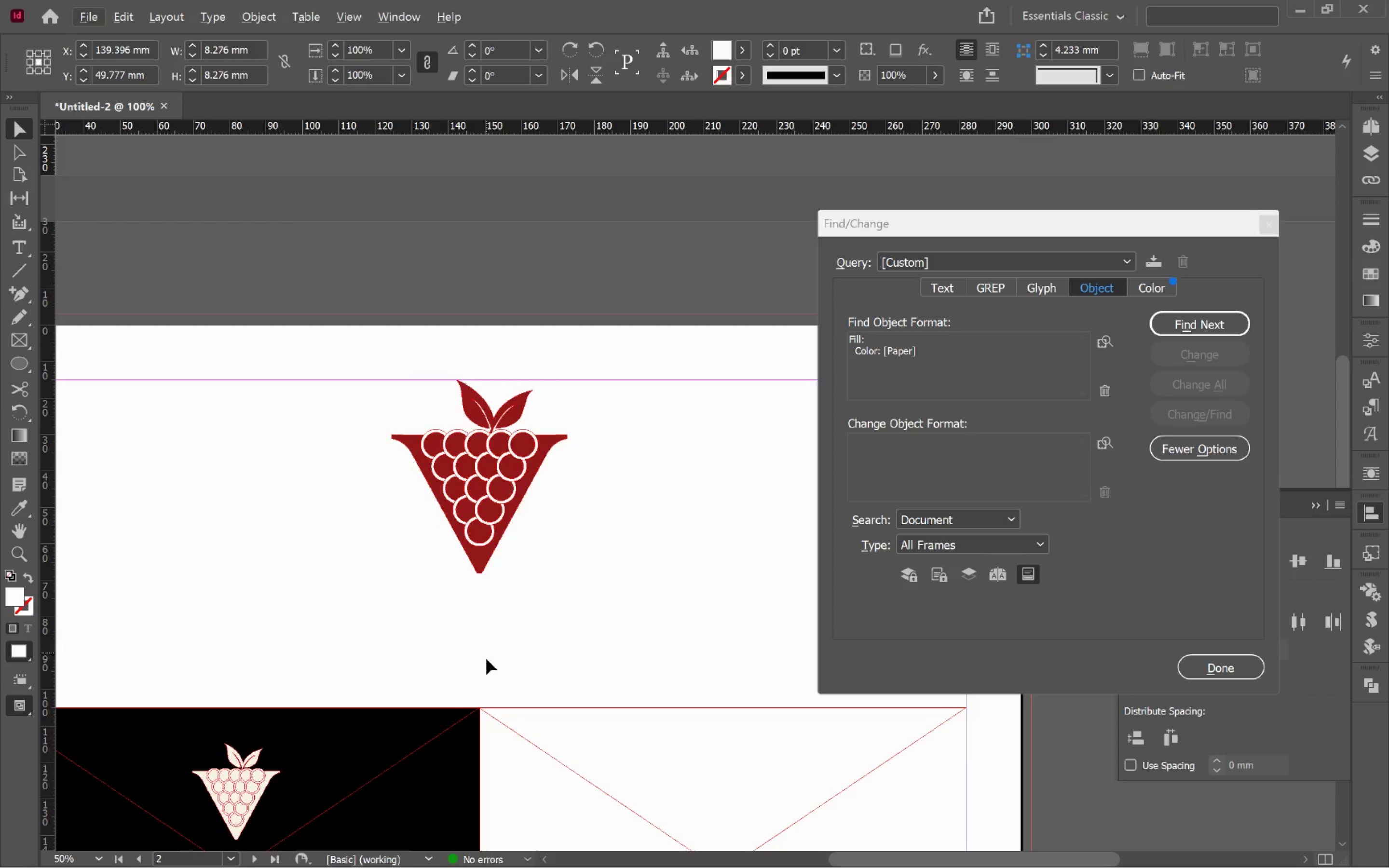 
hold_key(key=Space, duration=0.53)
 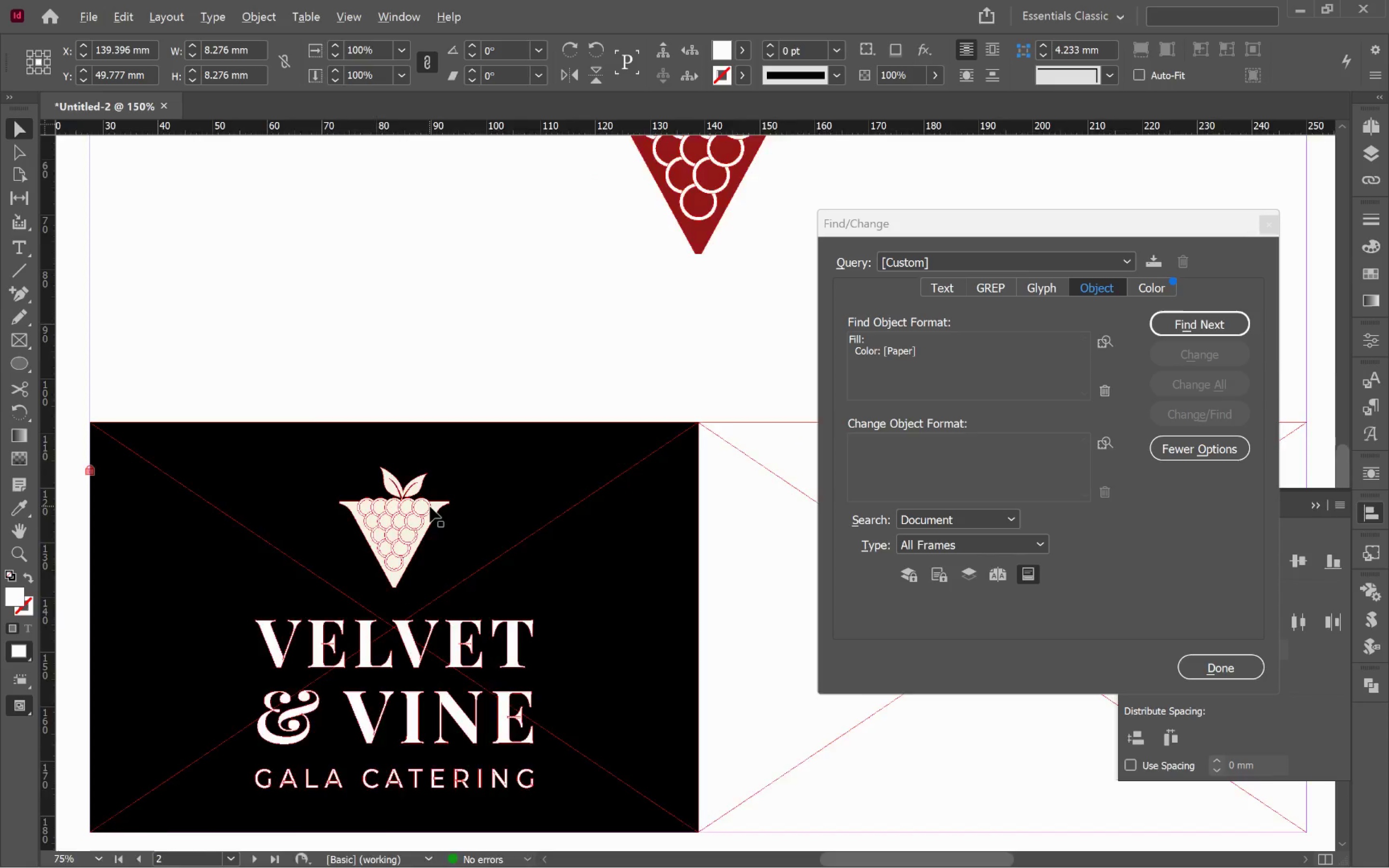 
left_click_drag(start_coordinate=[478, 678], to_coordinate=[645, 409])
 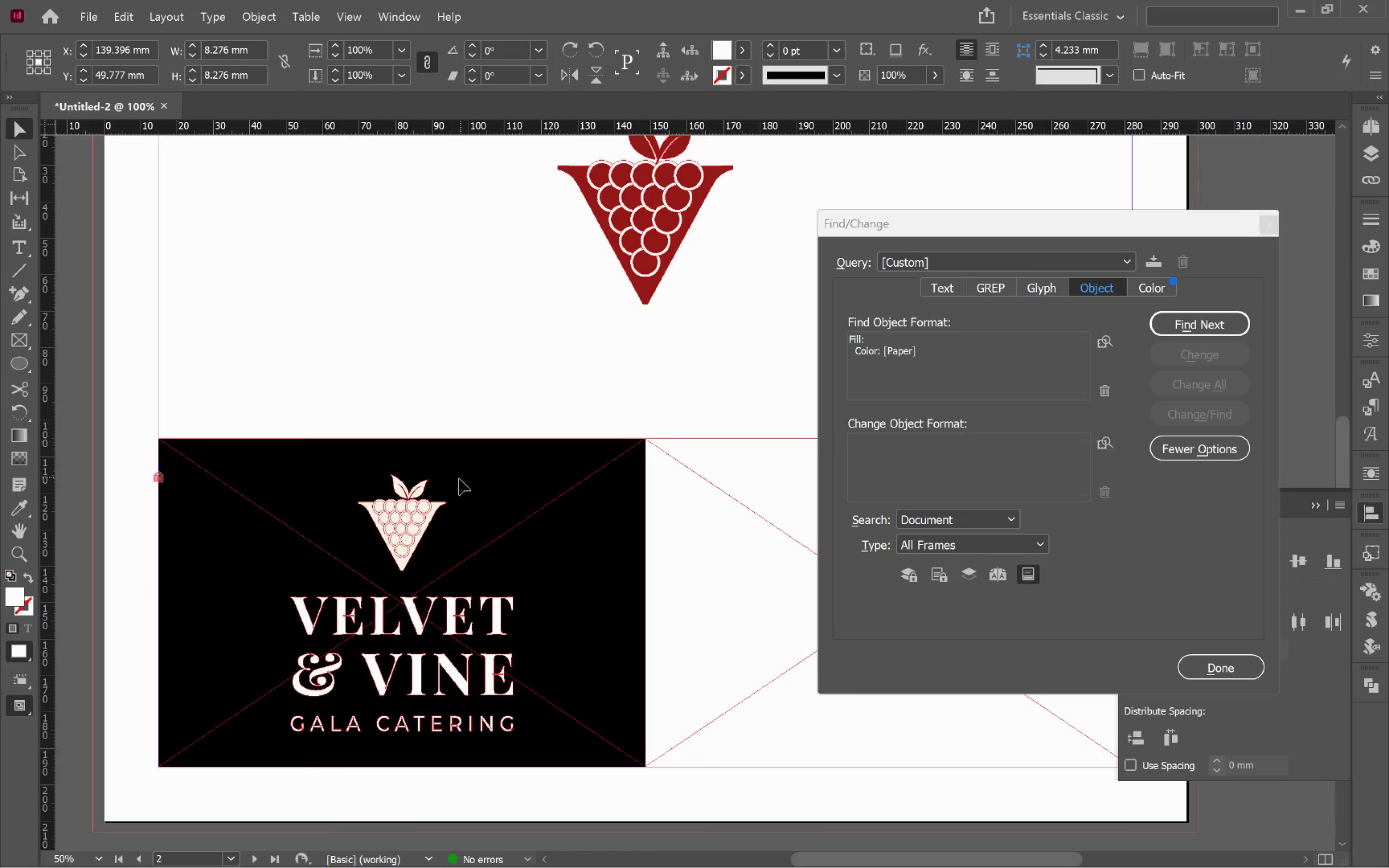 
hold_key(key=AltLeft, duration=0.89)
 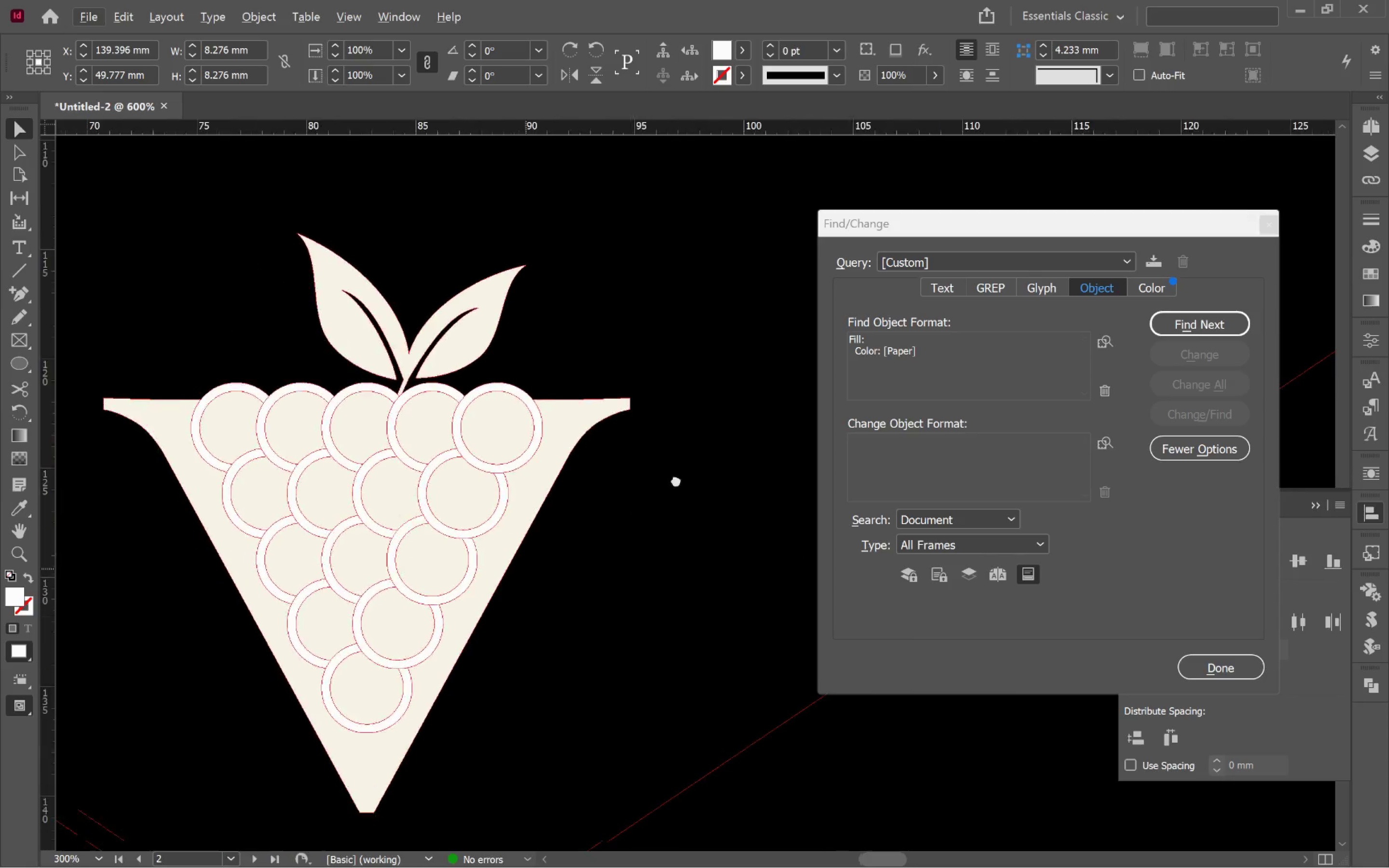 
hold_key(key=Space, duration=0.59)
 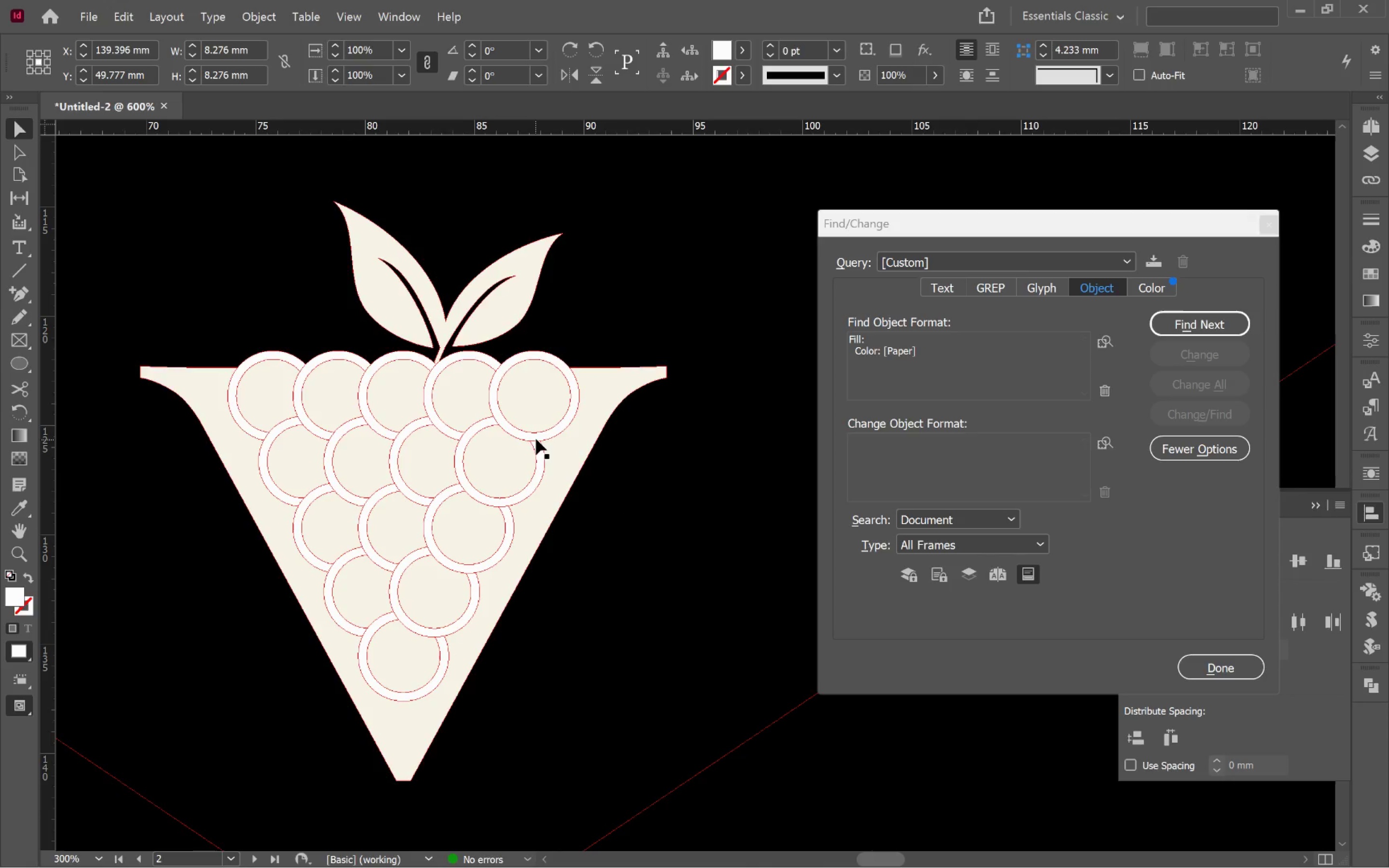 
left_click_drag(start_coordinate=[541, 566], to_coordinate=[697, 459])
 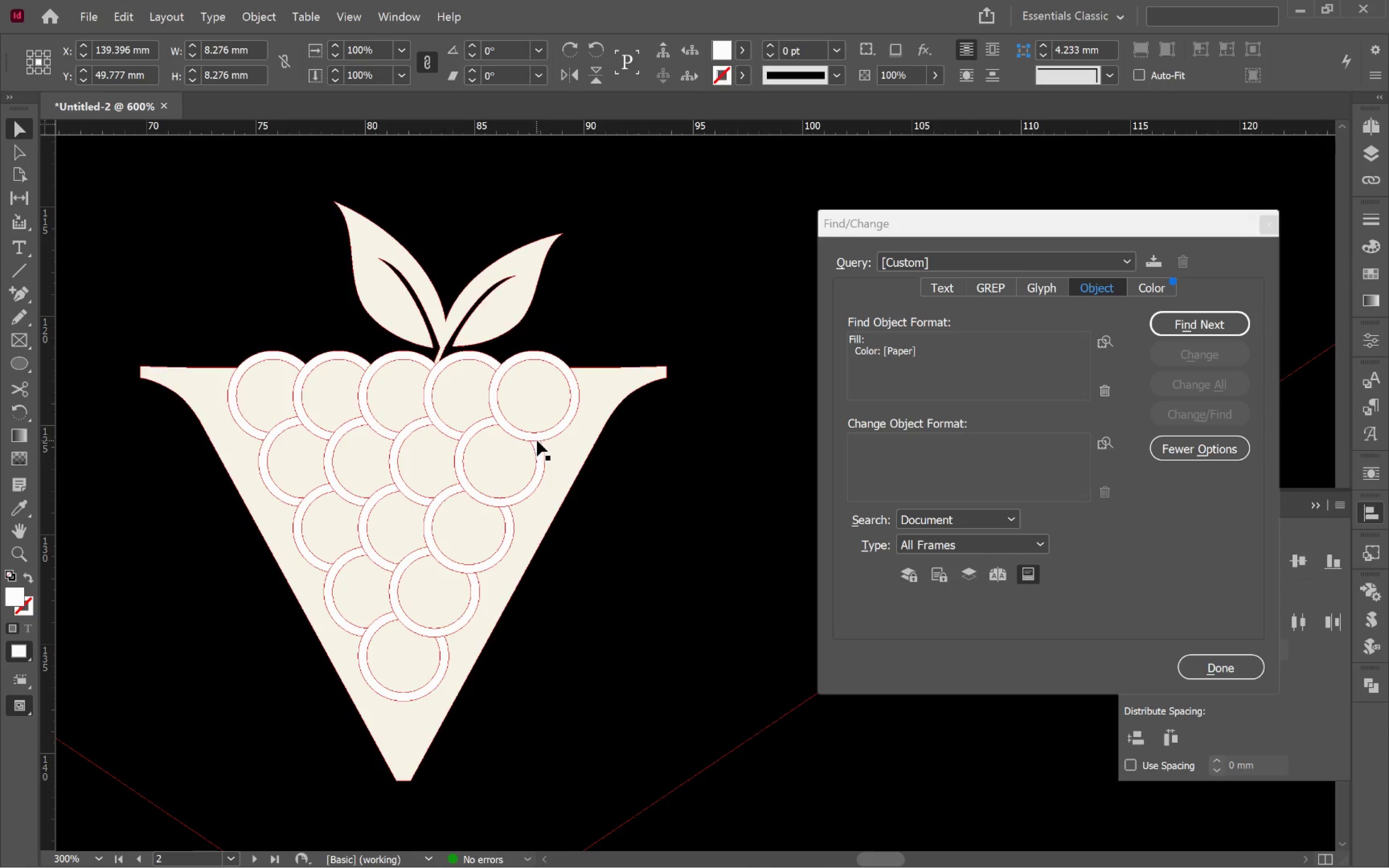 
scroll: coordinate [437, 515], scroll_direction: up, amount: 6.0
 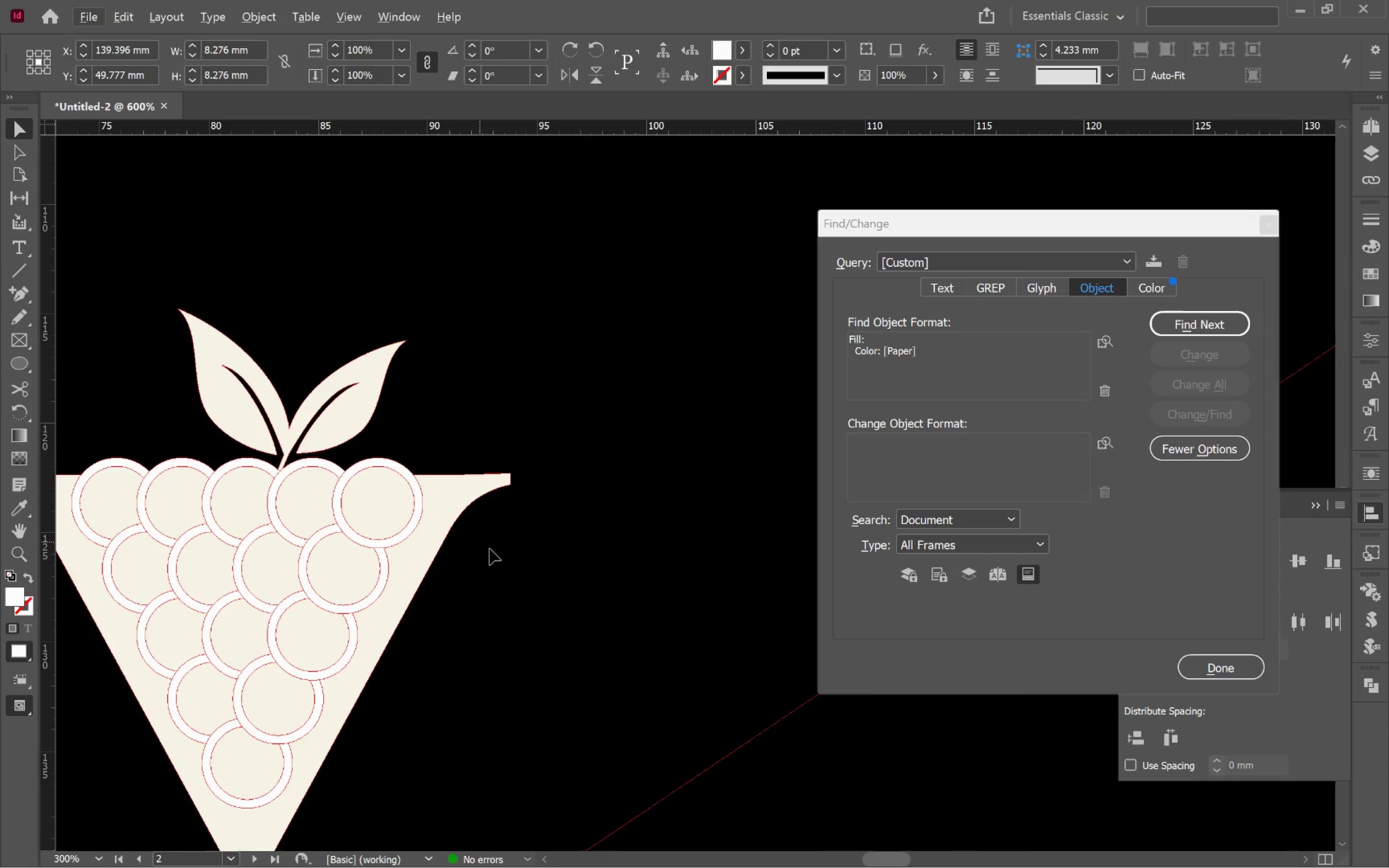 
left_click([535, 436])
 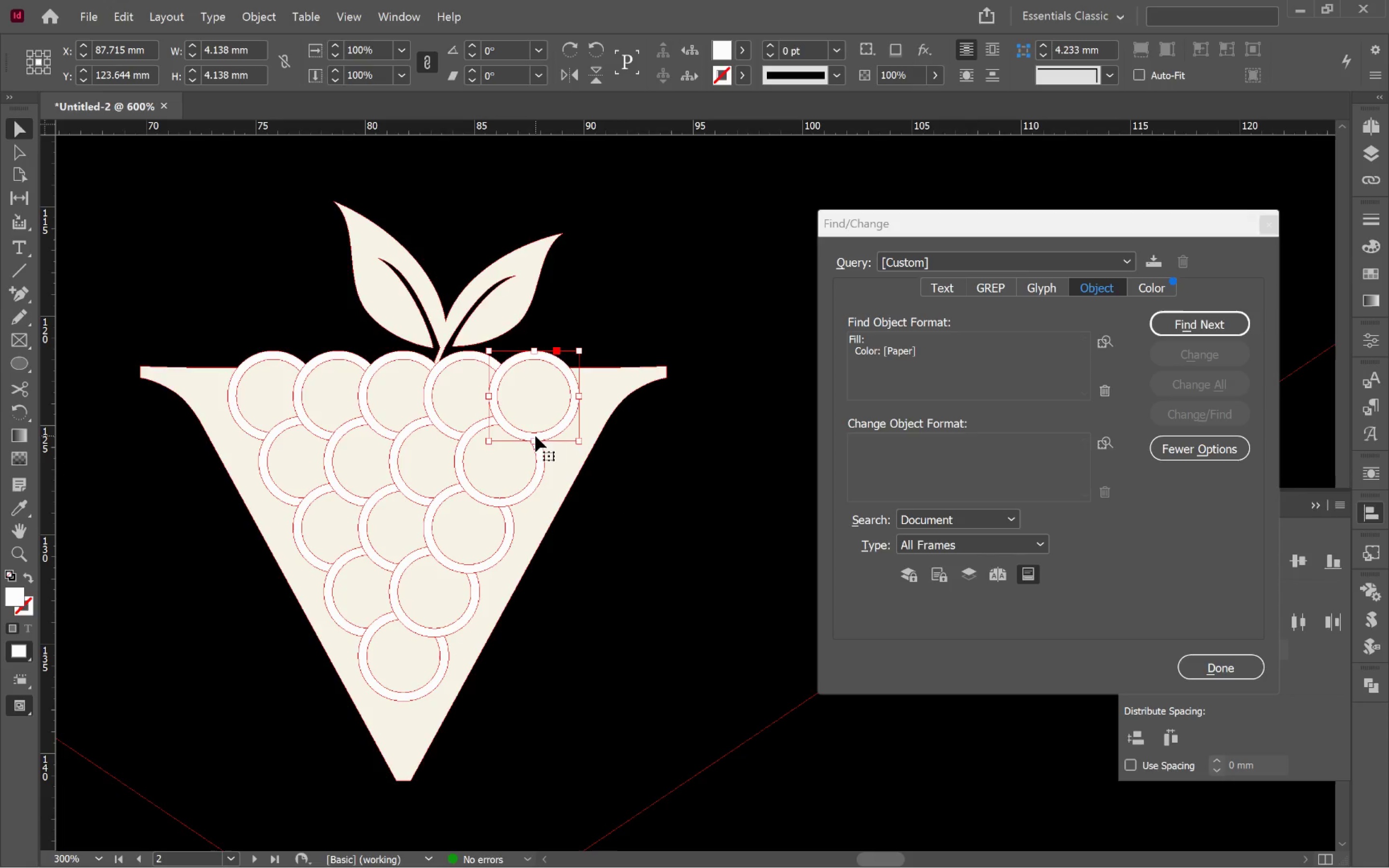 
hold_key(key=ShiftLeft, duration=0.81)
 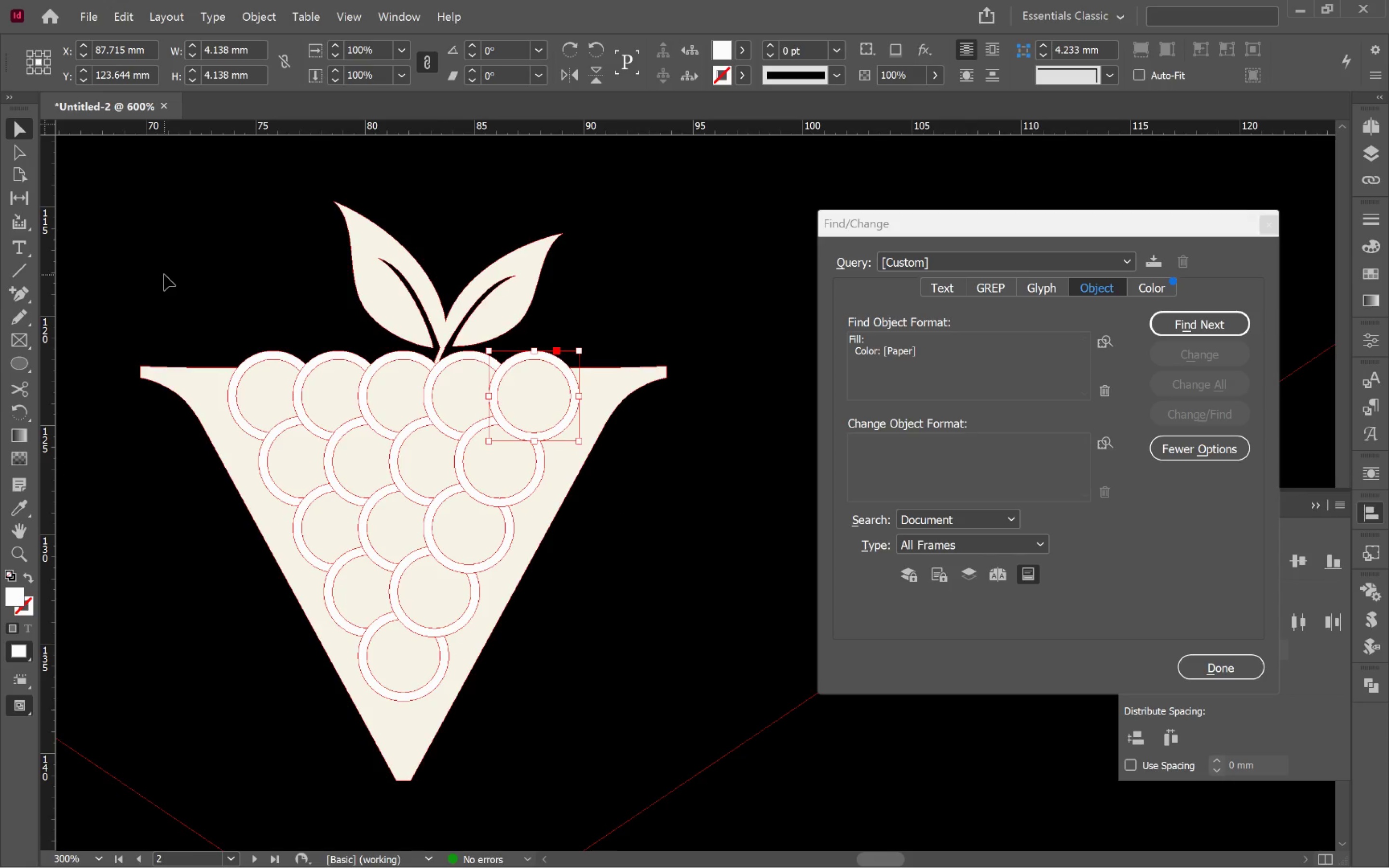 
left_click([167, 272])
 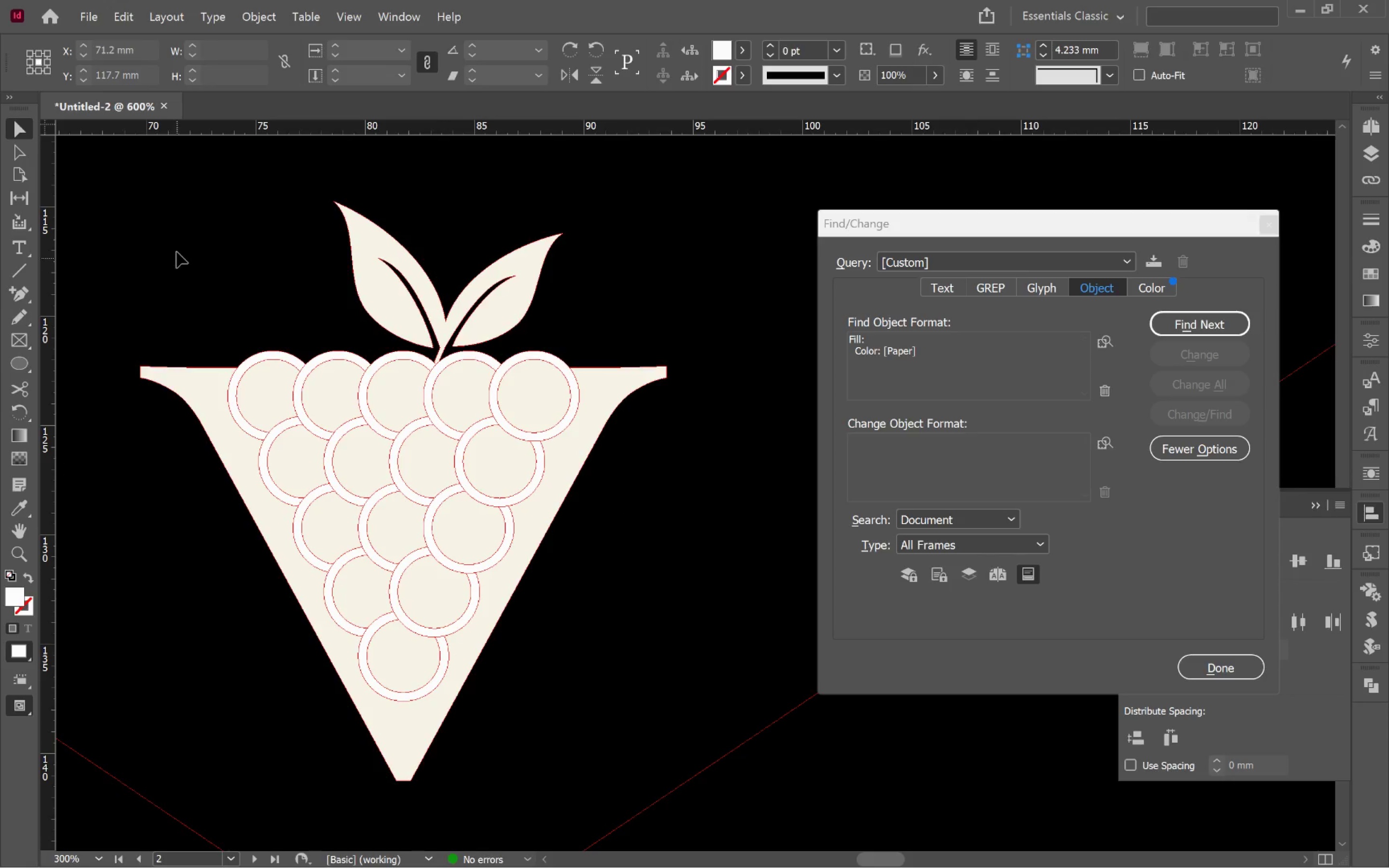 
left_click_drag(start_coordinate=[175, 249], to_coordinate=[689, 789])
 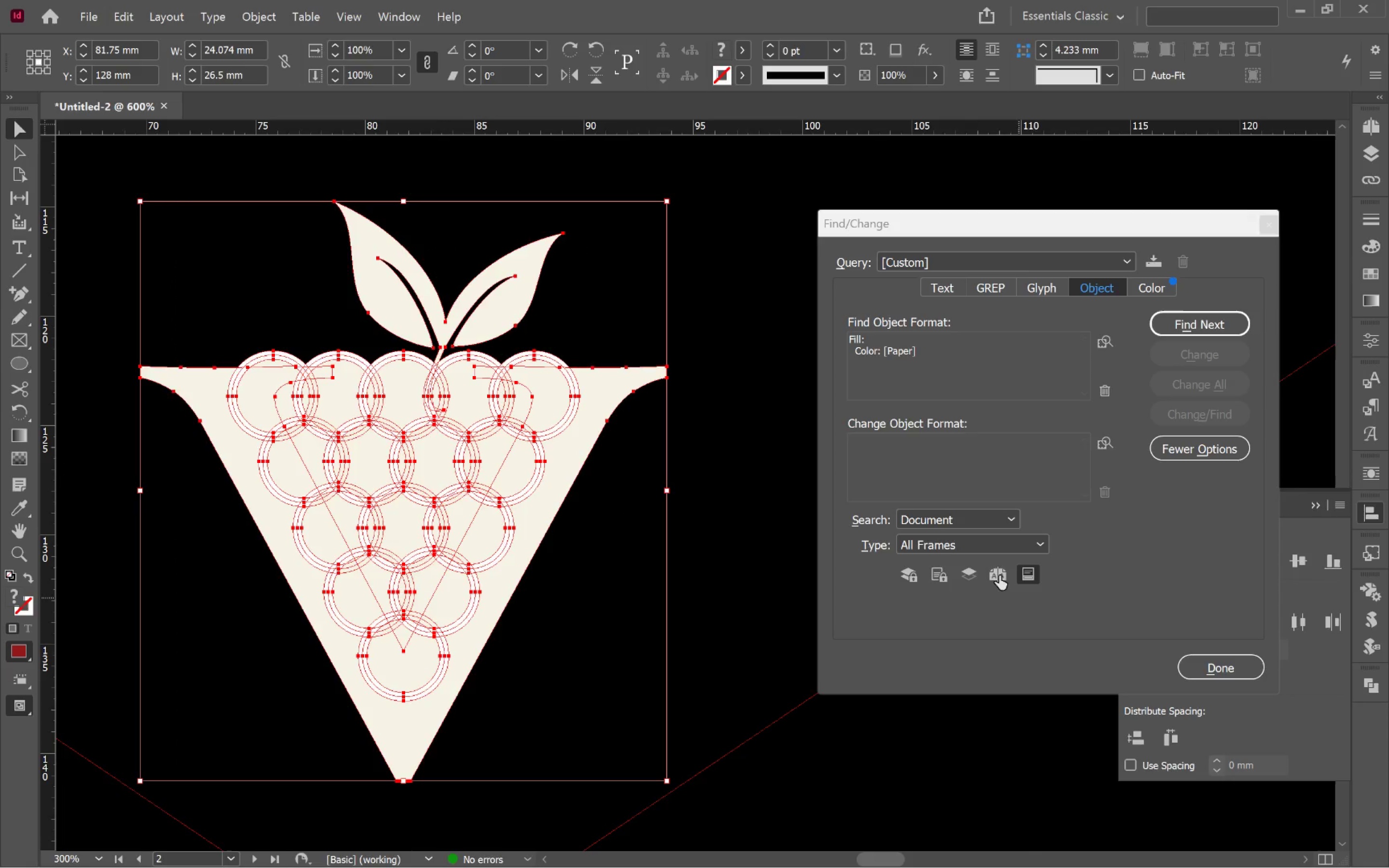 
left_click([967, 540])
 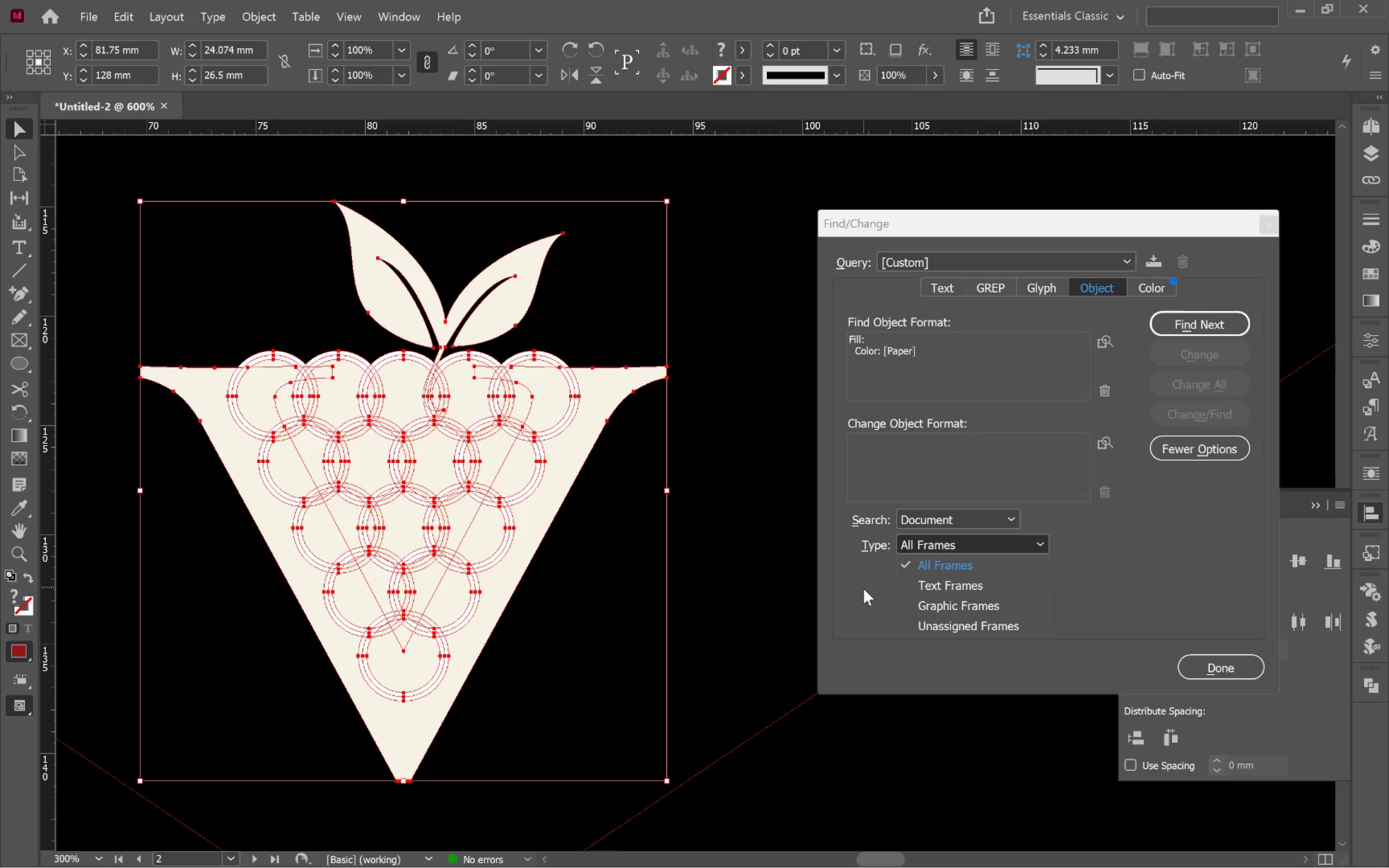 
double_click([952, 519])
 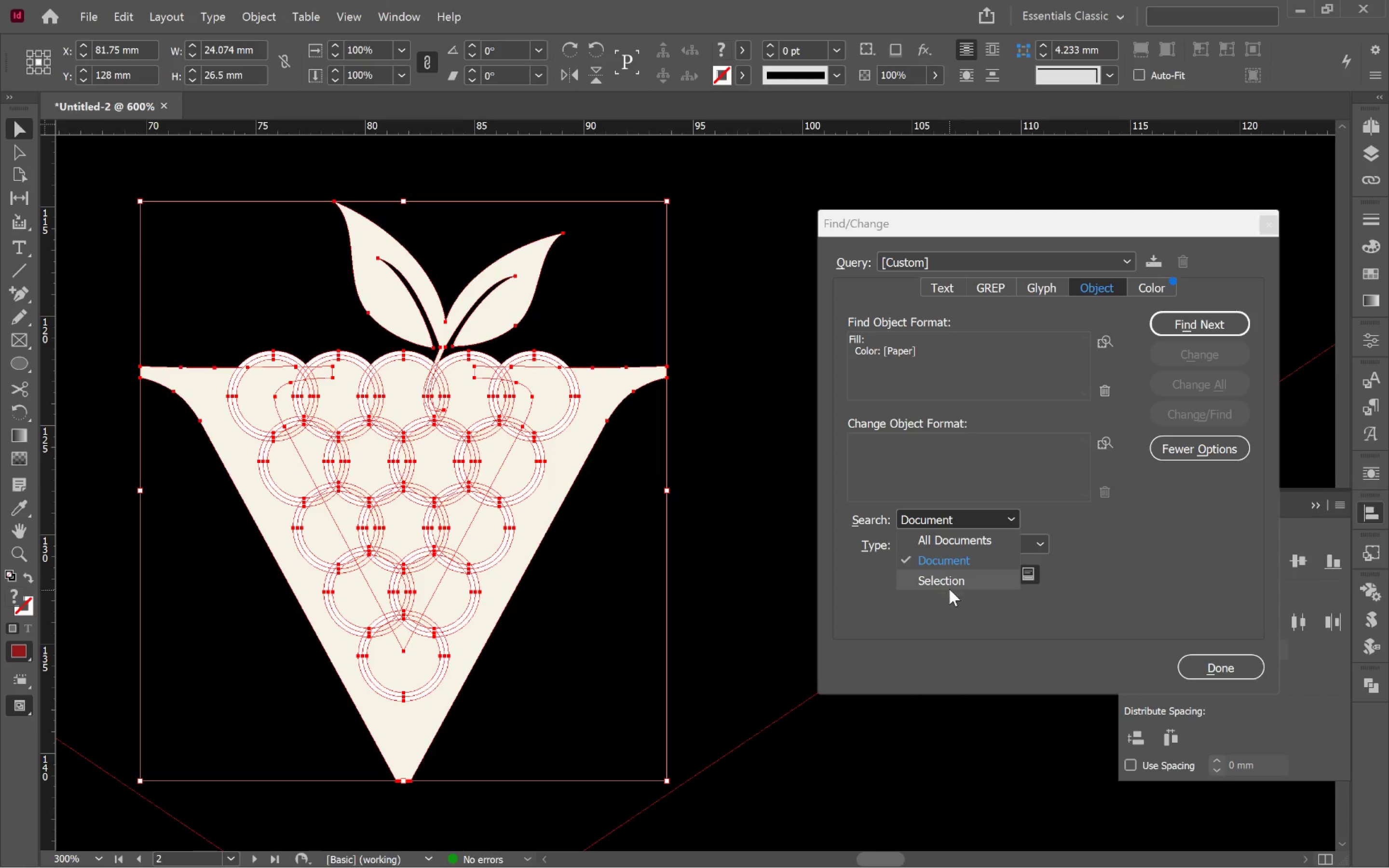 
left_click([949, 581])
 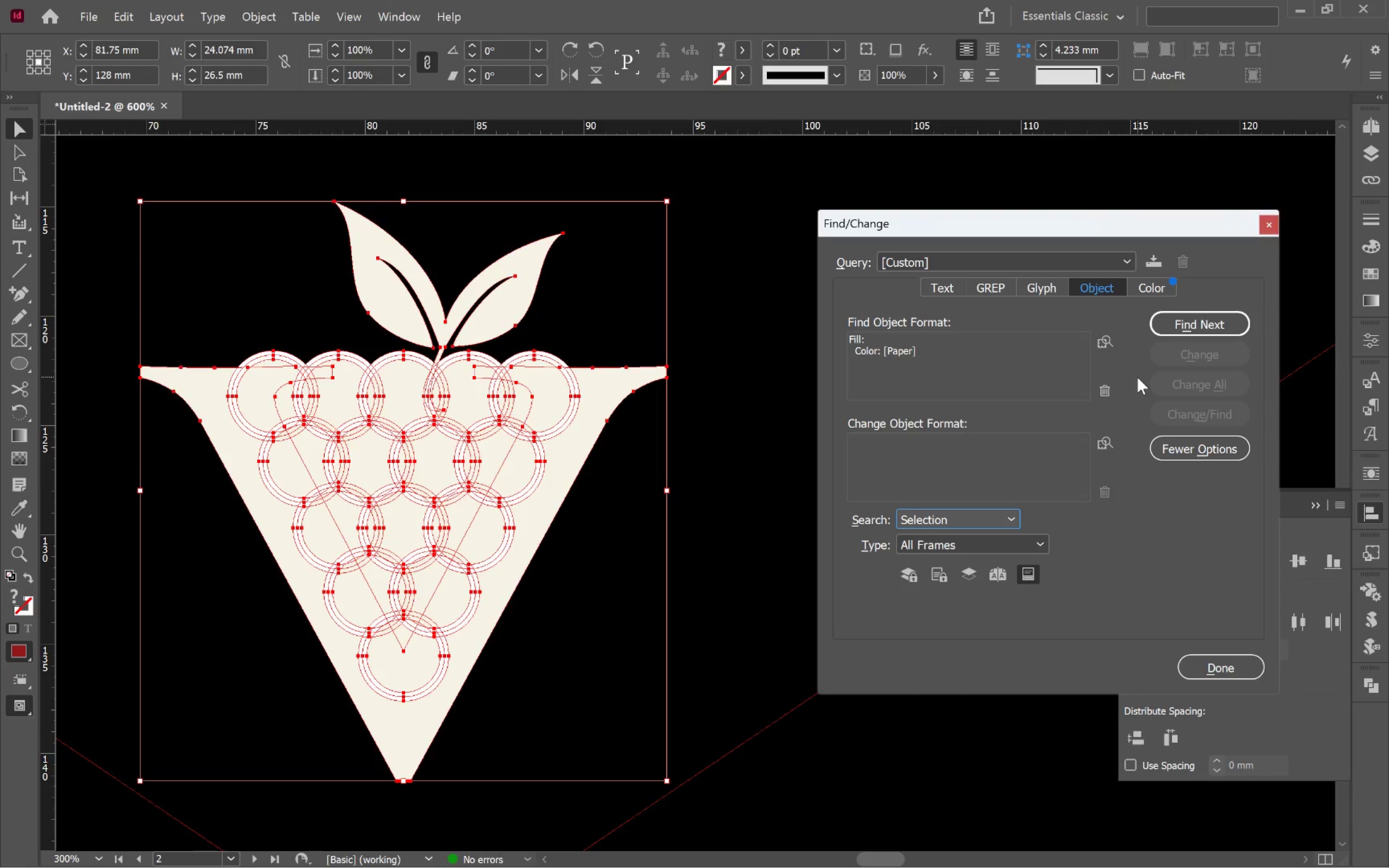 
left_click([1206, 326])
 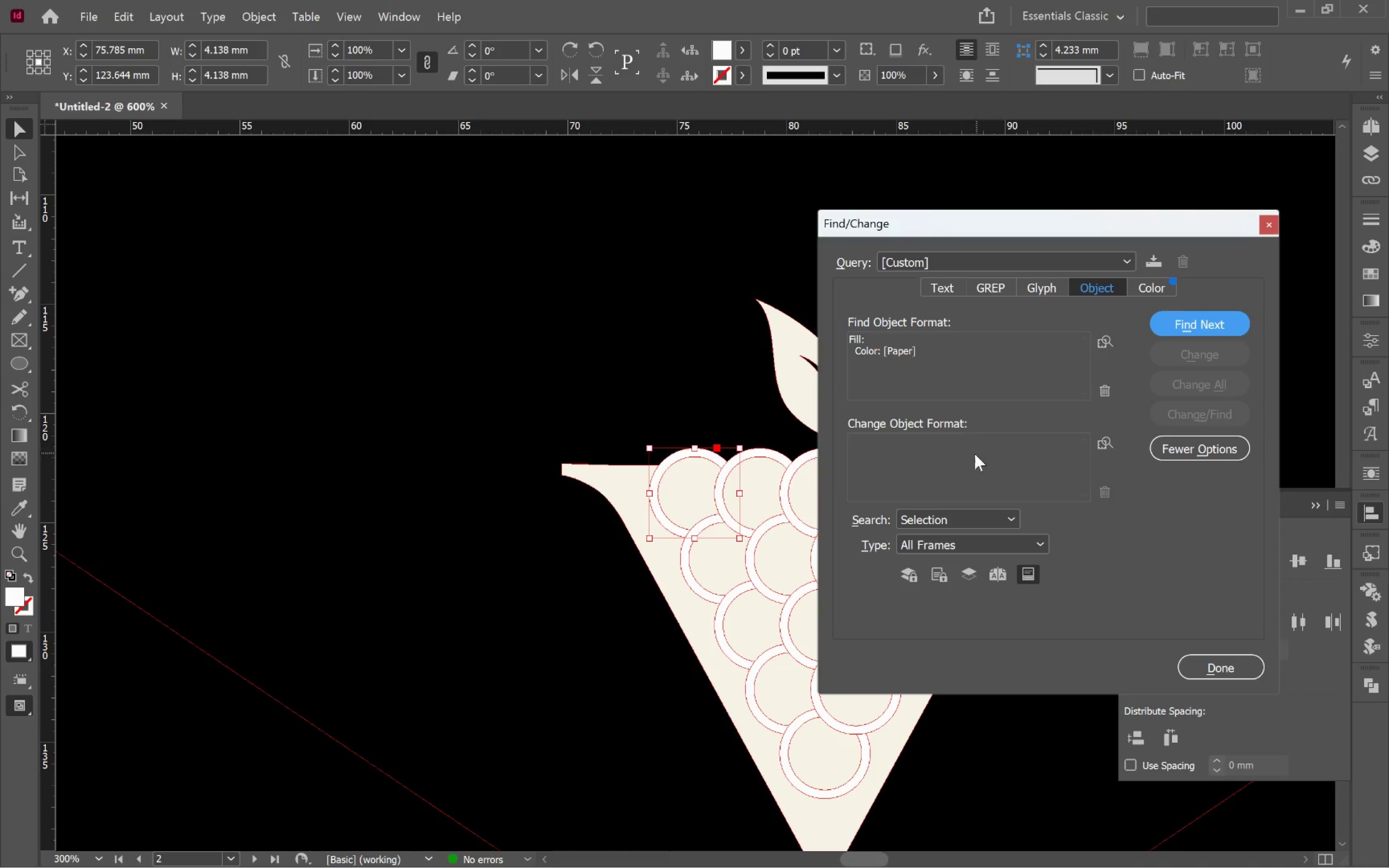 
left_click([966, 461])
 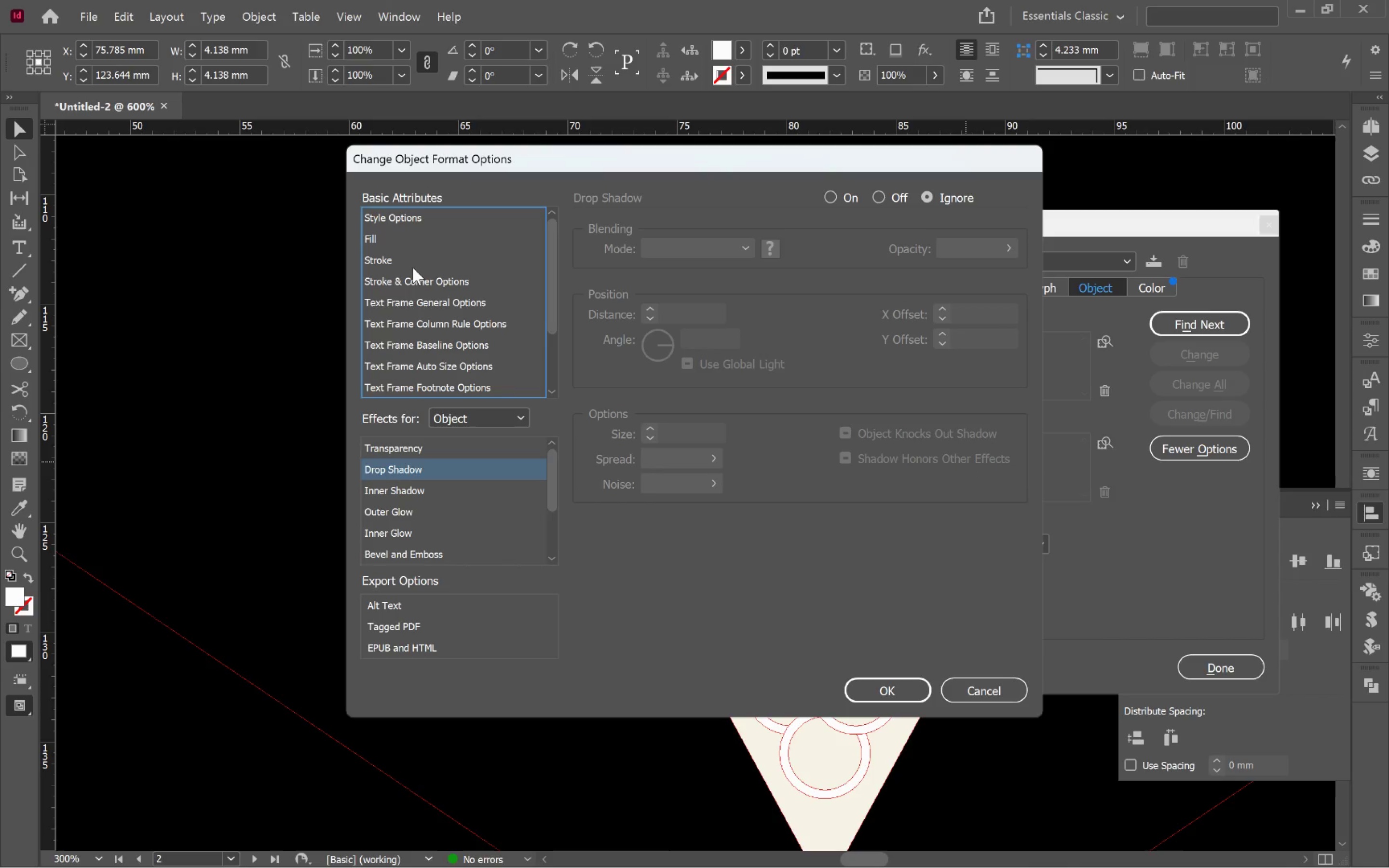 
left_click([394, 242])
 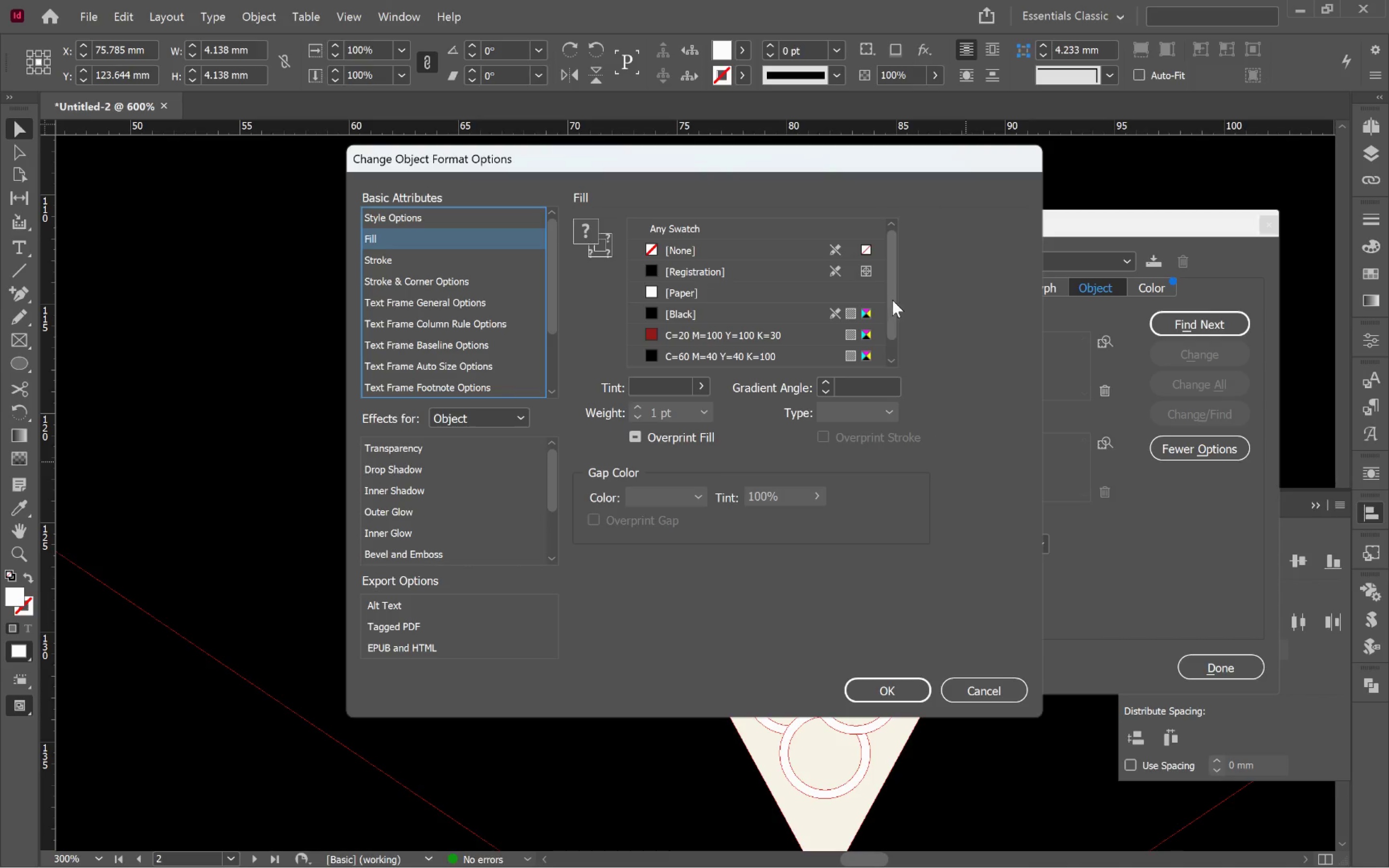 
left_click_drag(start_coordinate=[894, 287], to_coordinate=[898, 333])
 